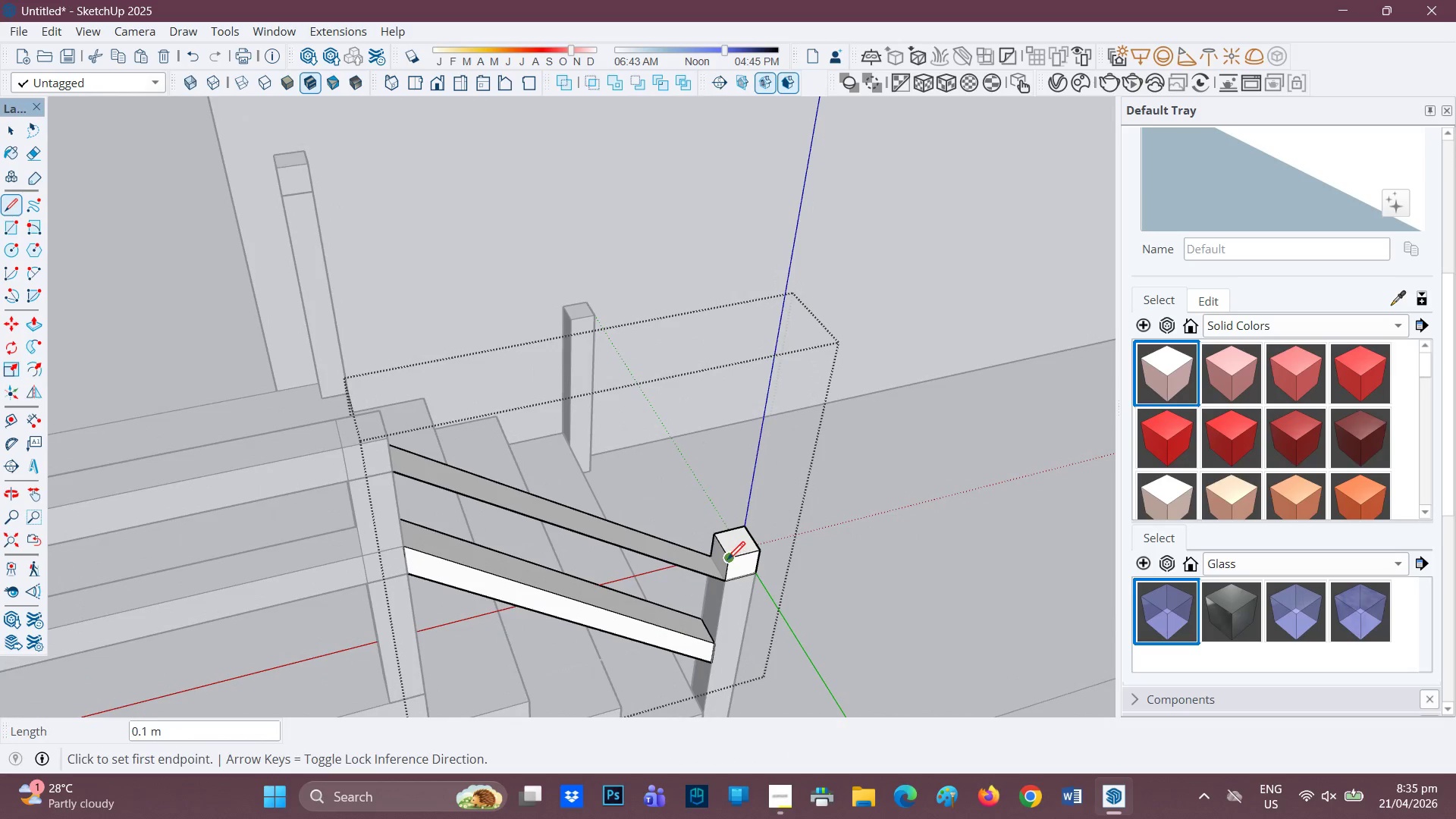 
scroll: coordinate [723, 559], scroll_direction: up, amount: 2.0
 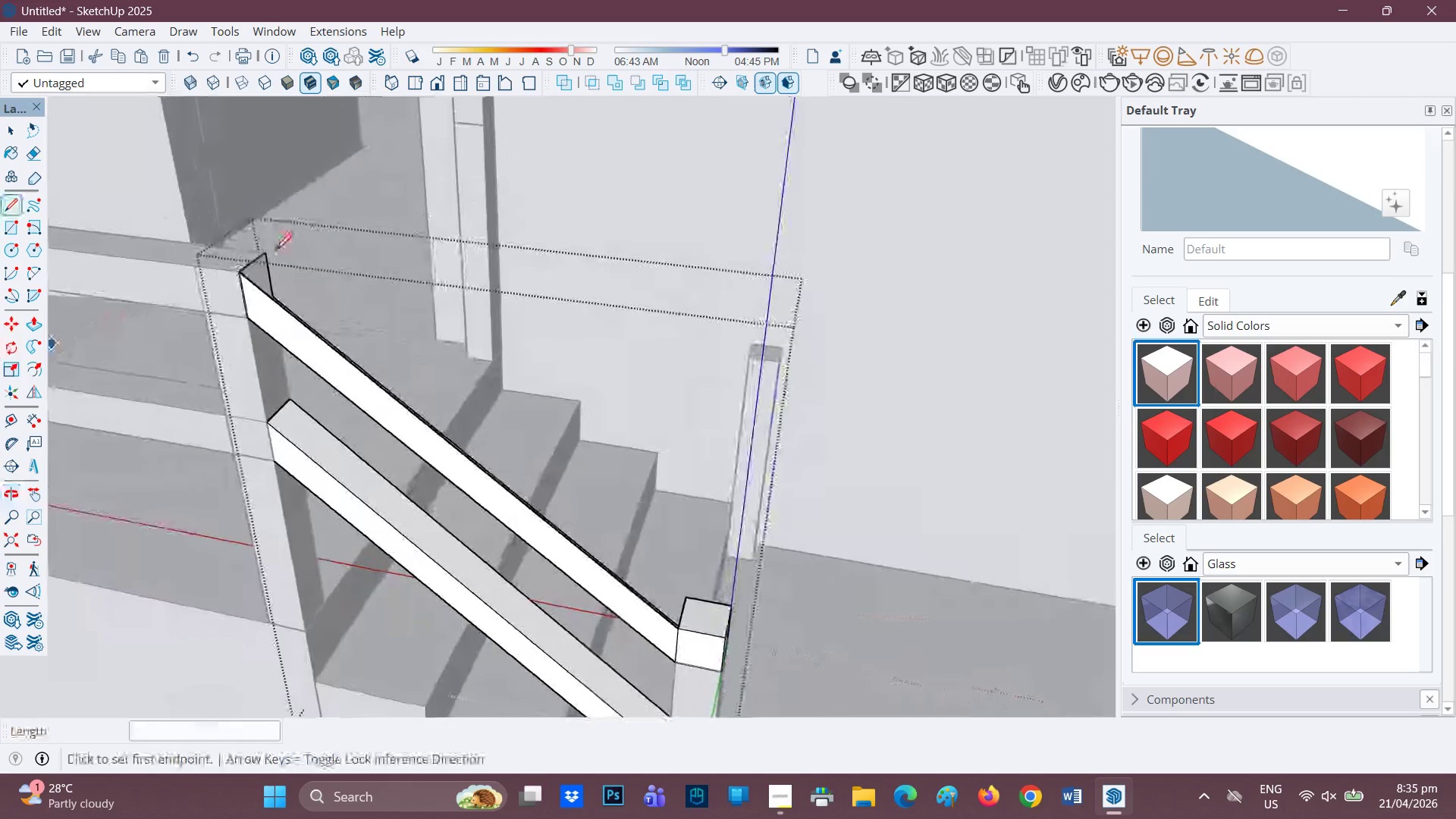 
left_click_drag(start_coordinate=[266, 253], to_coordinate=[266, 258])
 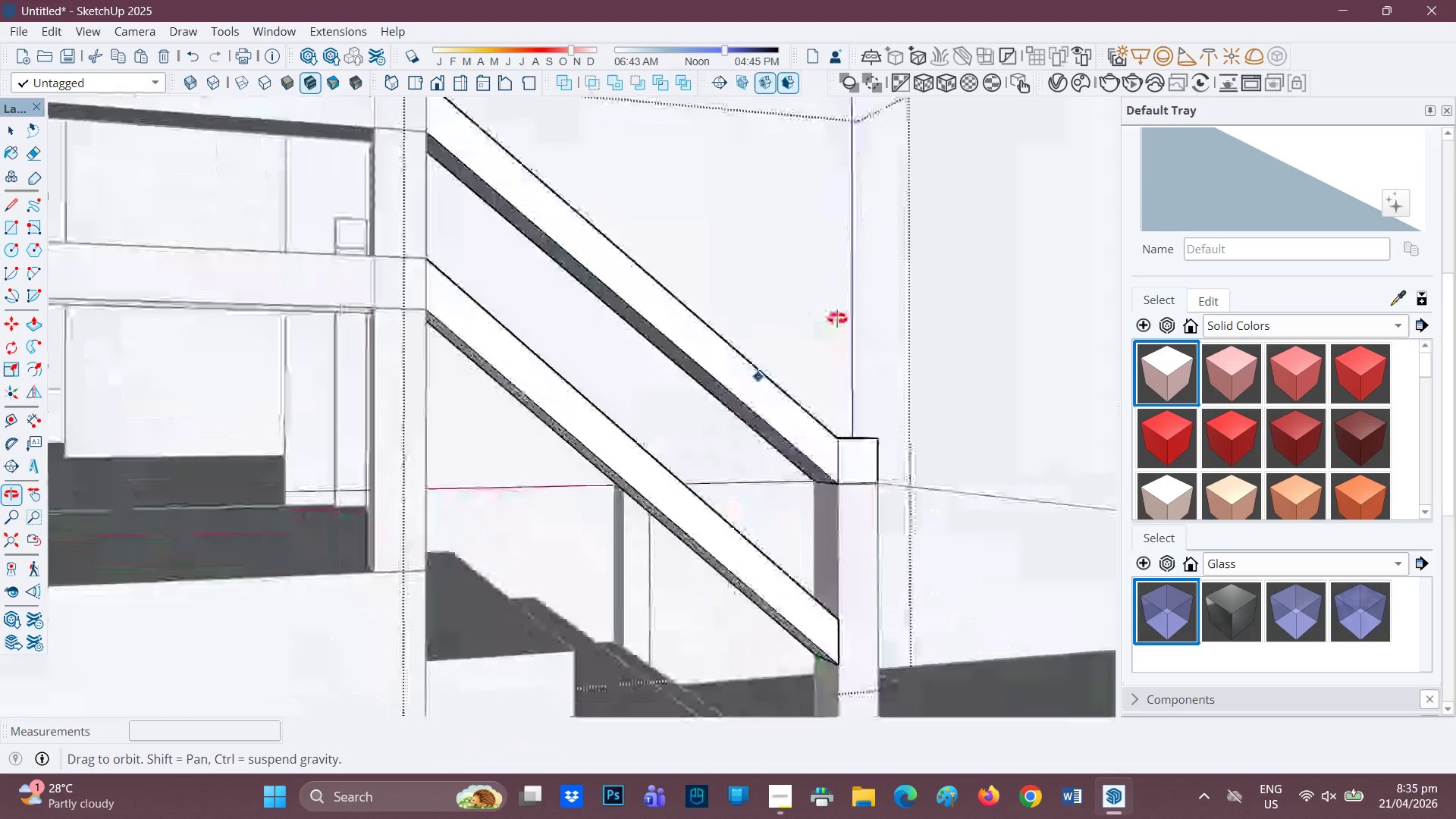 
key(Space)
 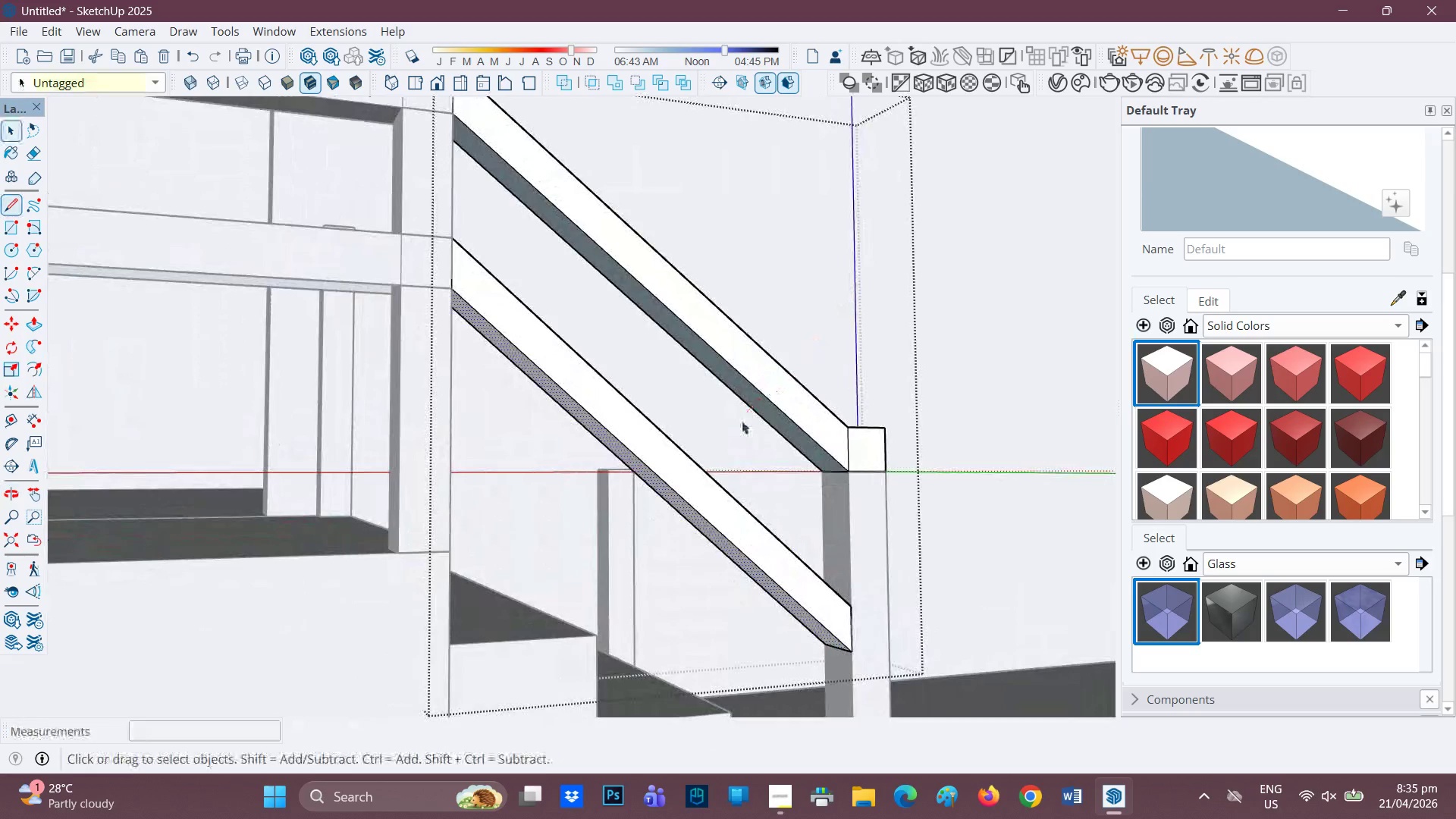 
scroll: coordinate [742, 421], scroll_direction: up, amount: 1.0
 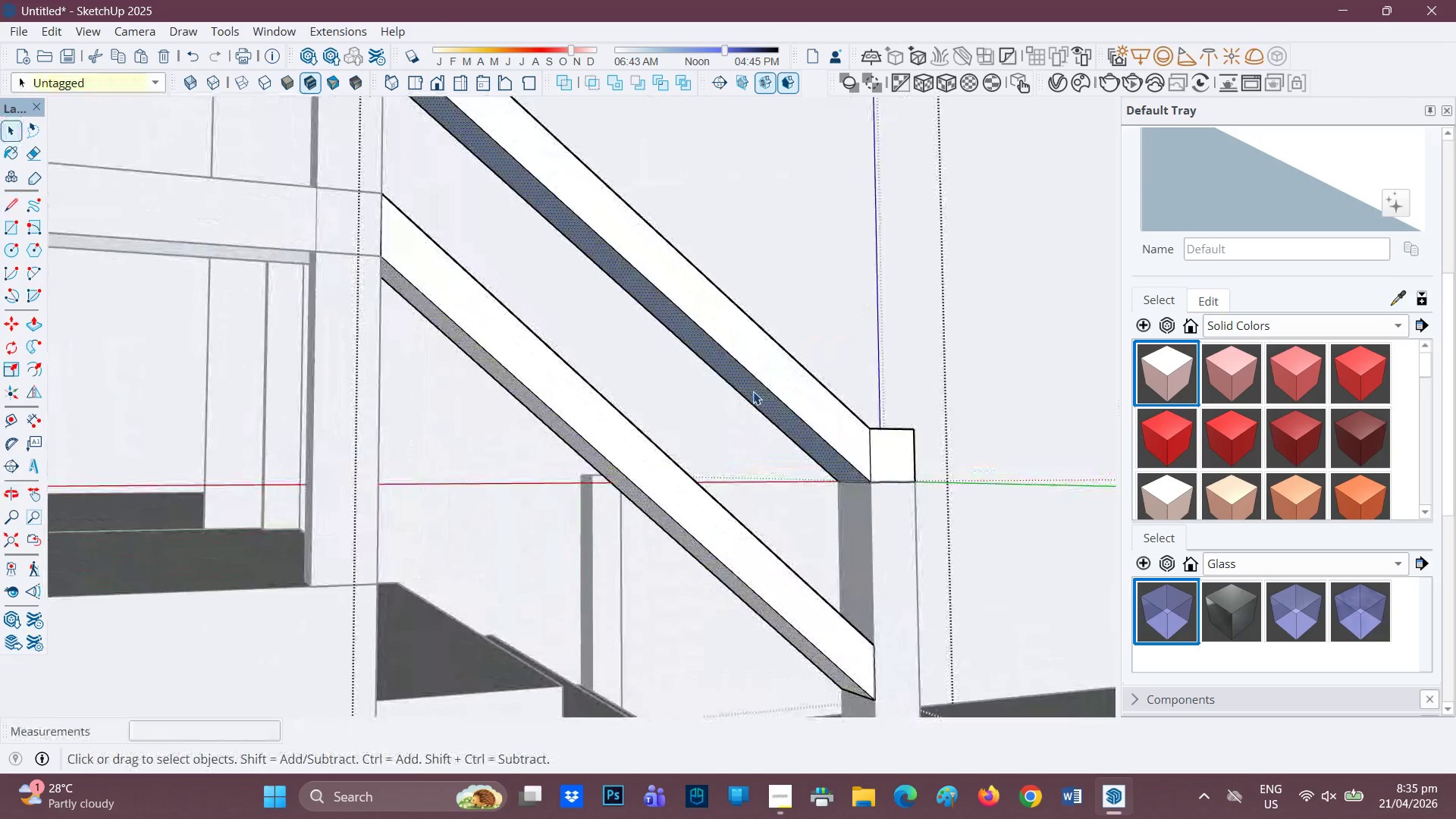 
right_click([753, 391])
 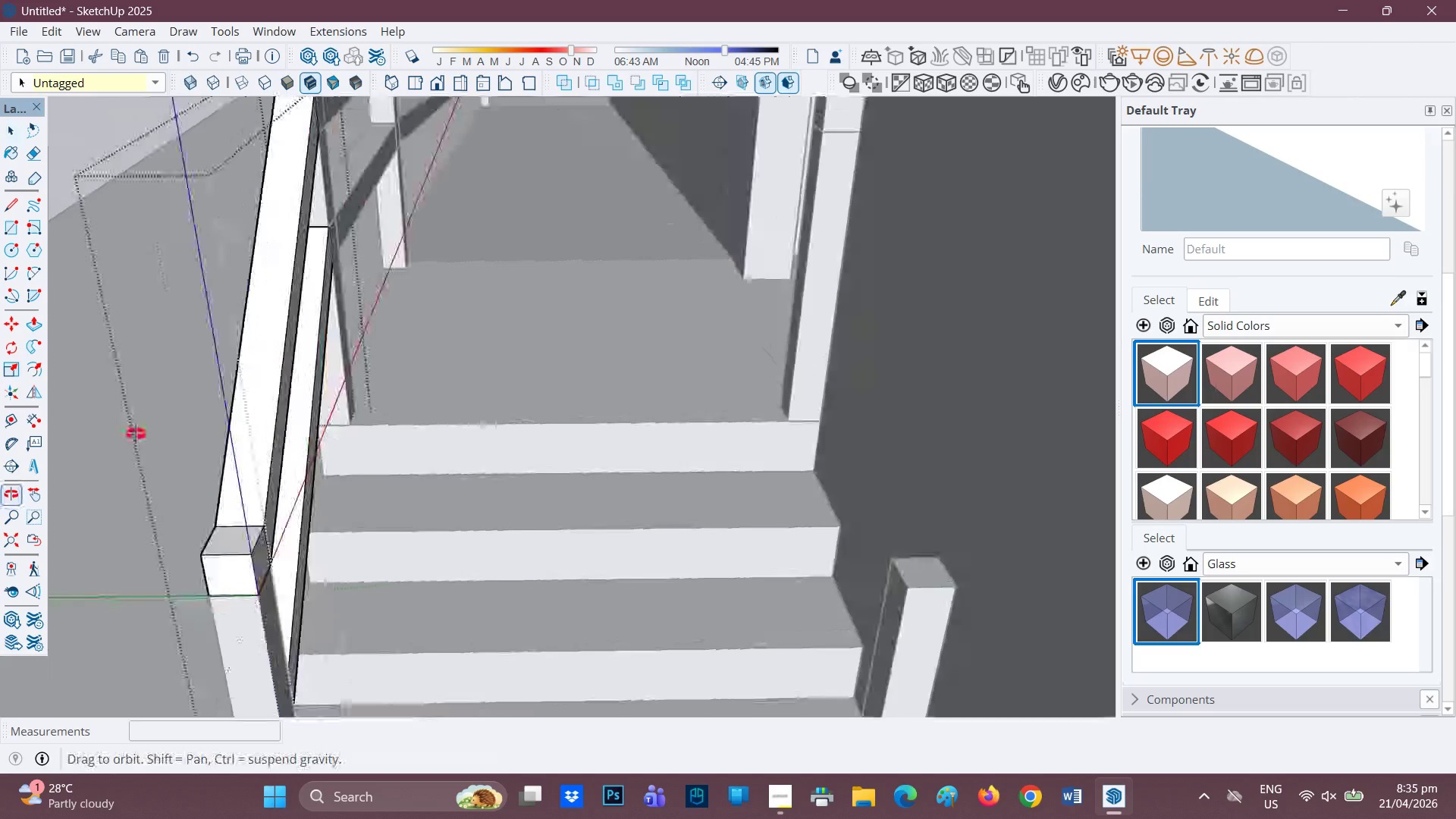 
wait(6.19)
 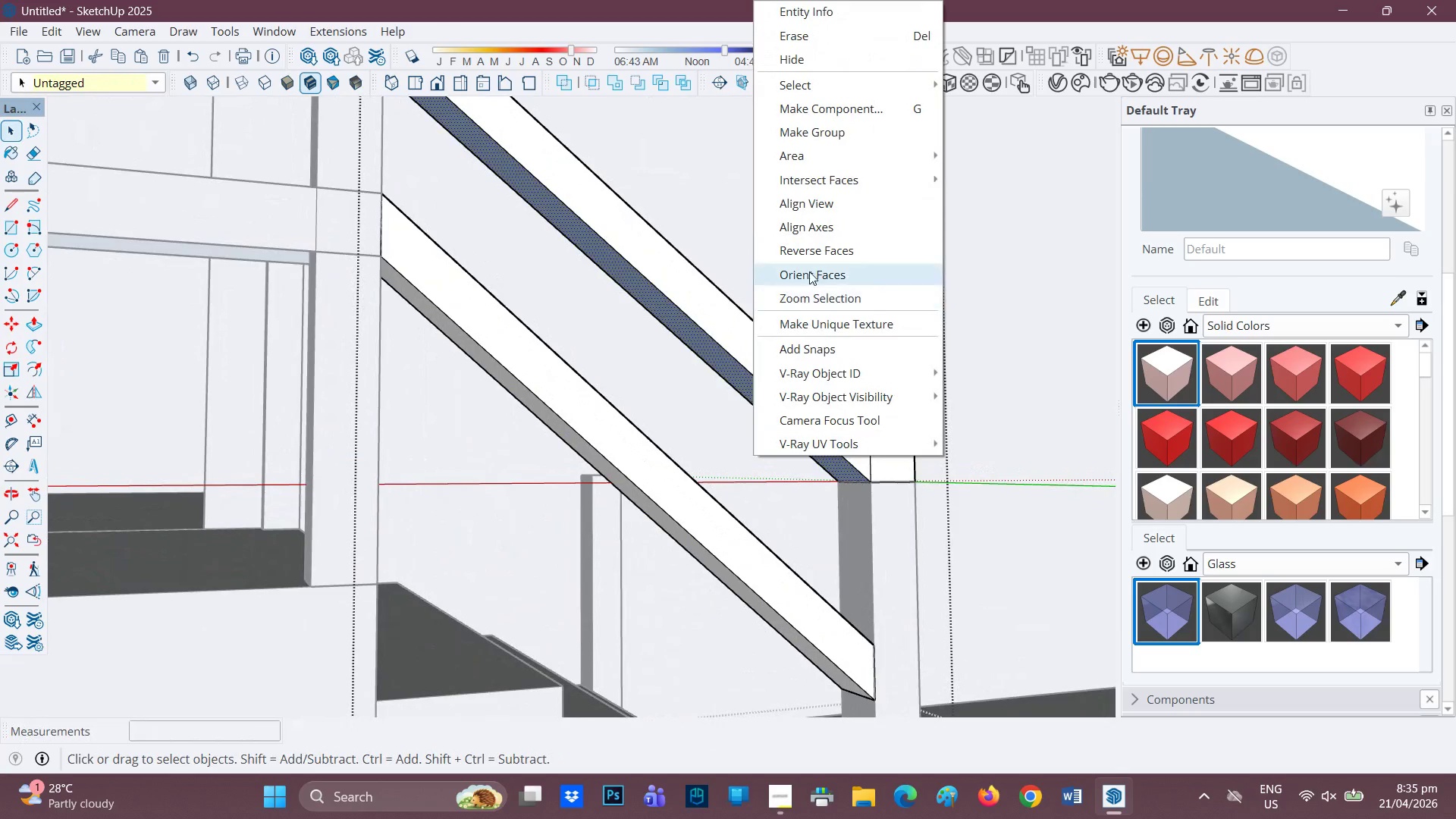 
scroll: coordinate [667, 353], scroll_direction: down, amount: 9.0
 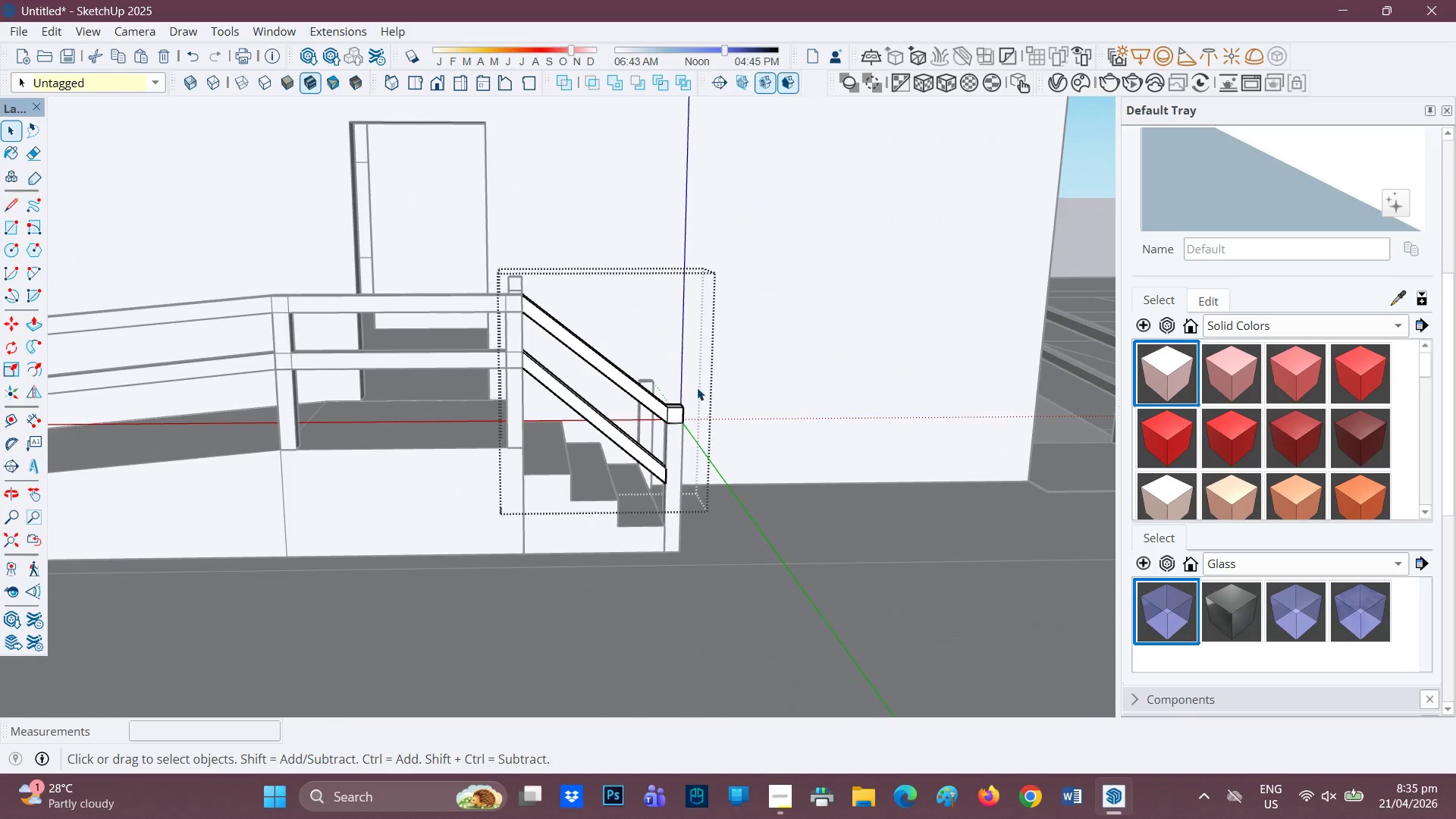 
scroll: coordinate [696, 388], scroll_direction: none, amount: 0.0
 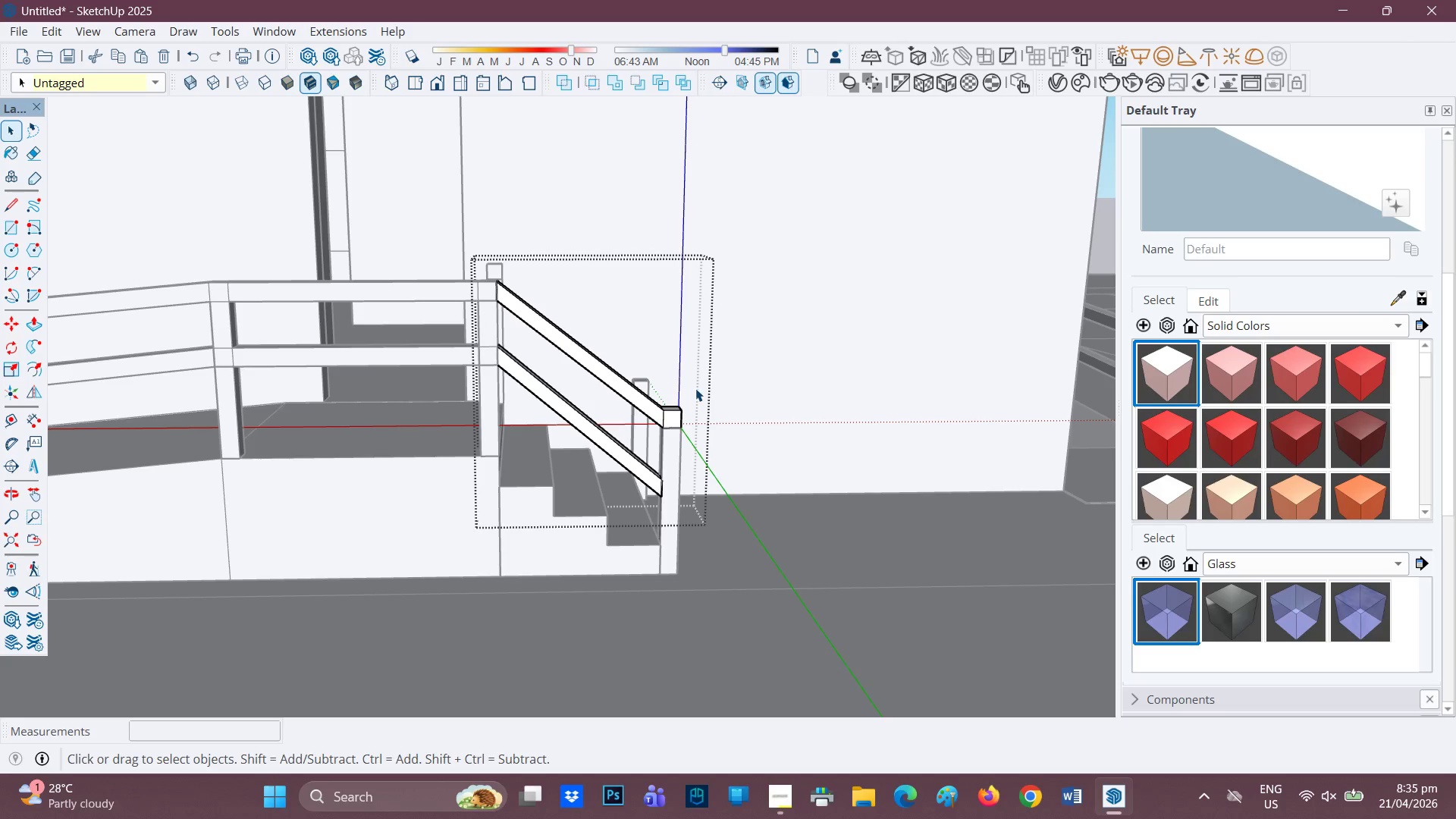 
scroll: coordinate [694, 390], scroll_direction: up, amount: 1.0
 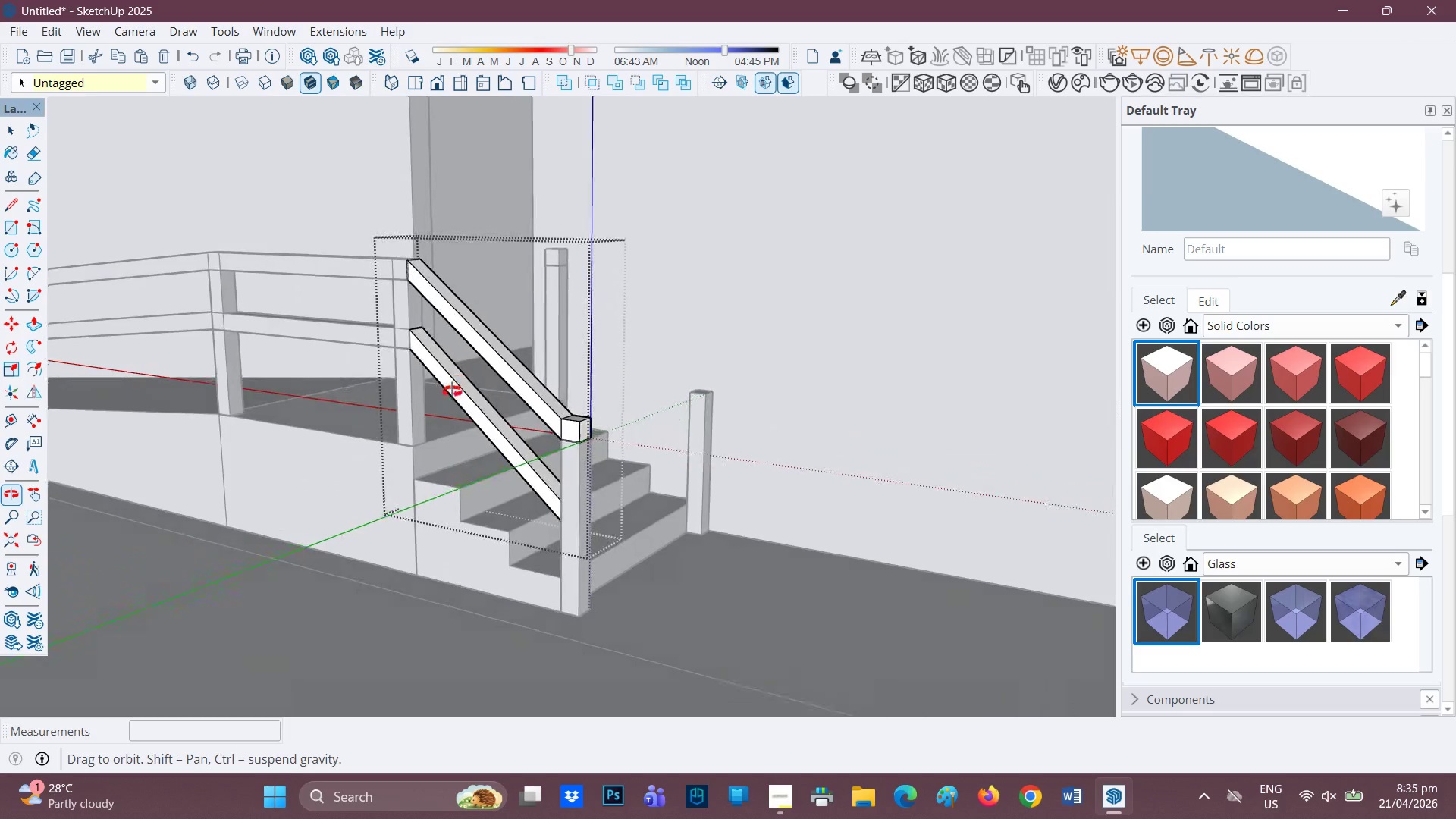 
scroll: coordinate [510, 431], scroll_direction: down, amount: 2.0
 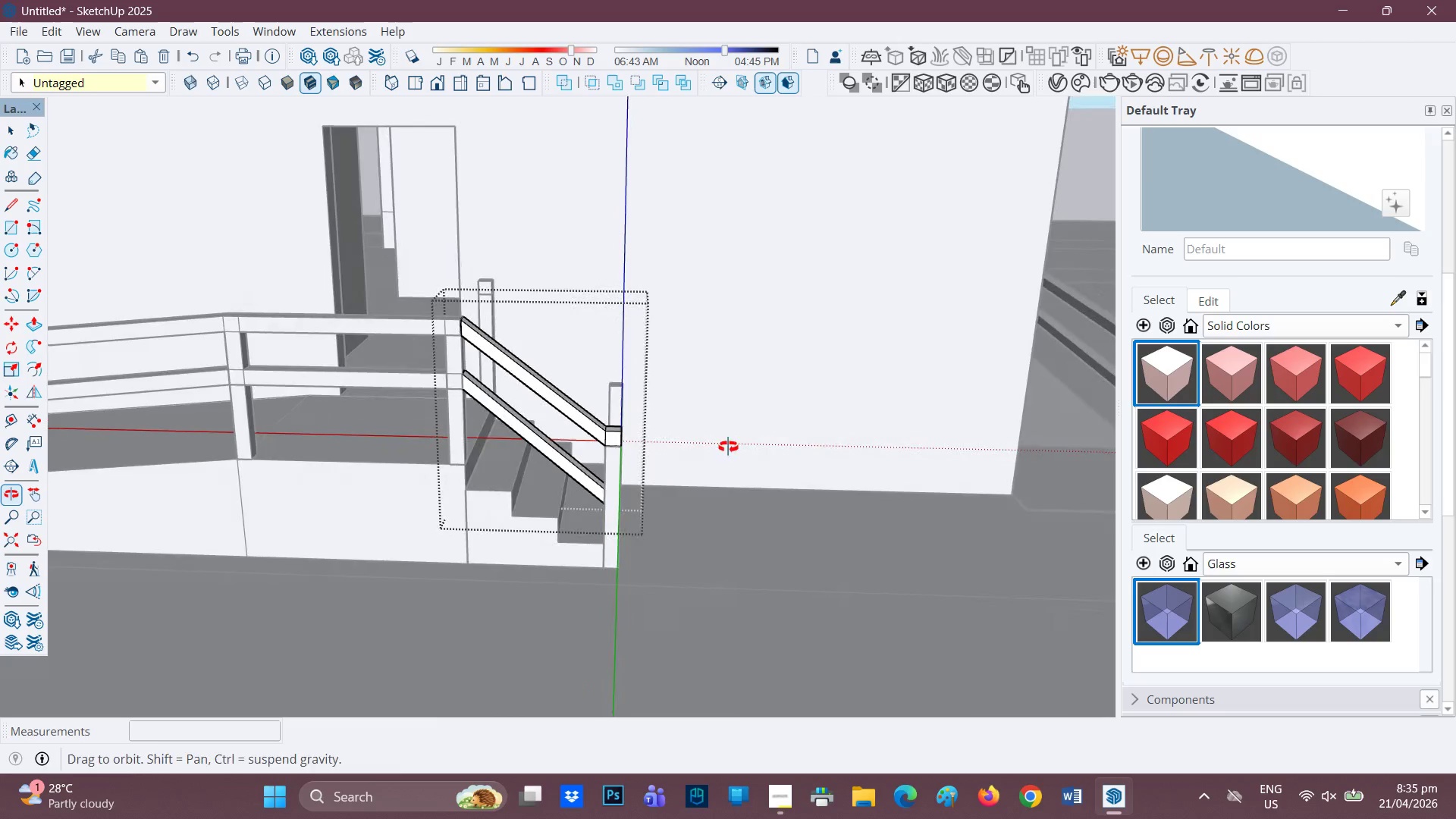 
scroll: coordinate [683, 450], scroll_direction: none, amount: 0.0
 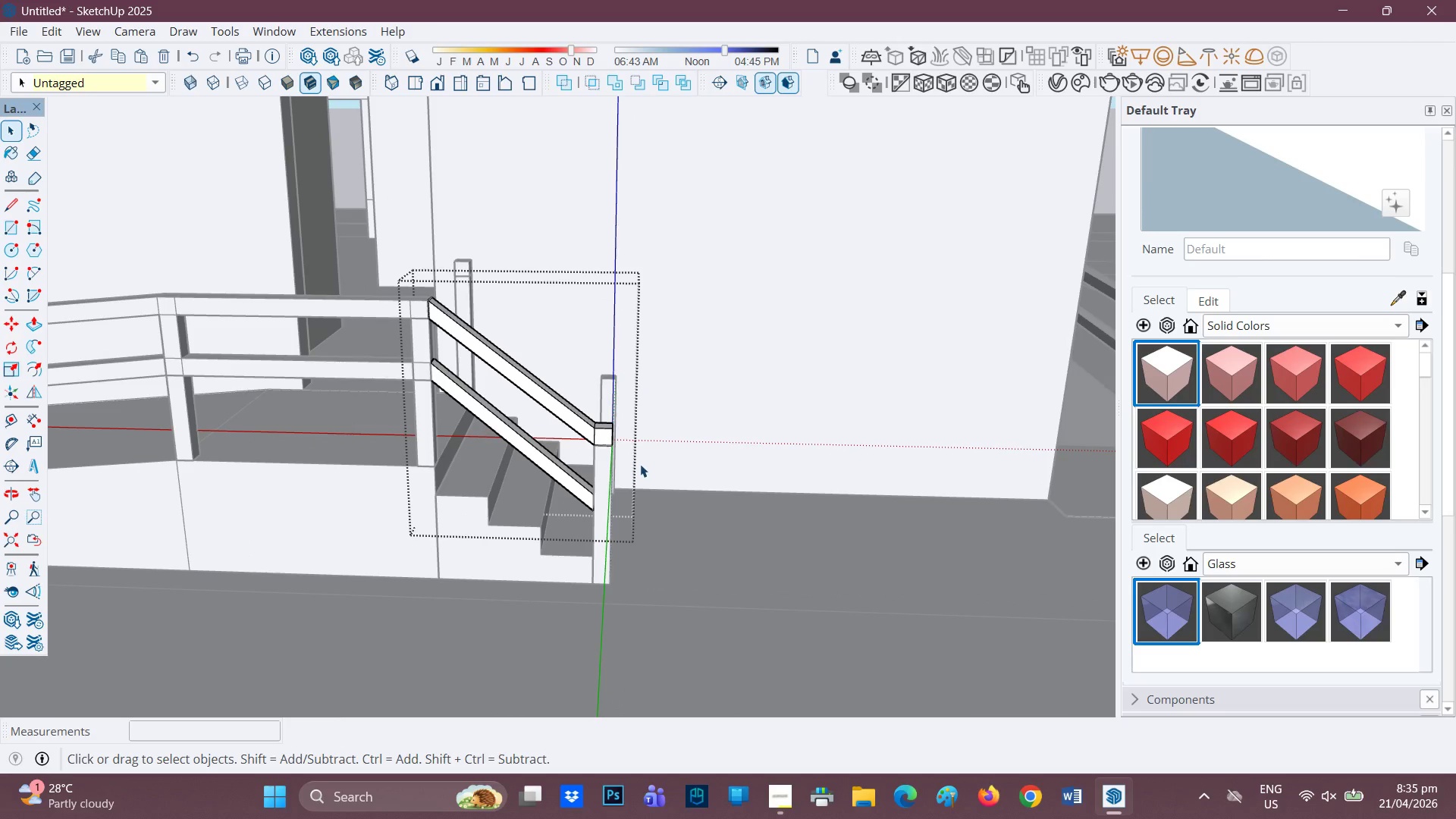 
scroll: coordinate [610, 464], scroll_direction: up, amount: 1.0
 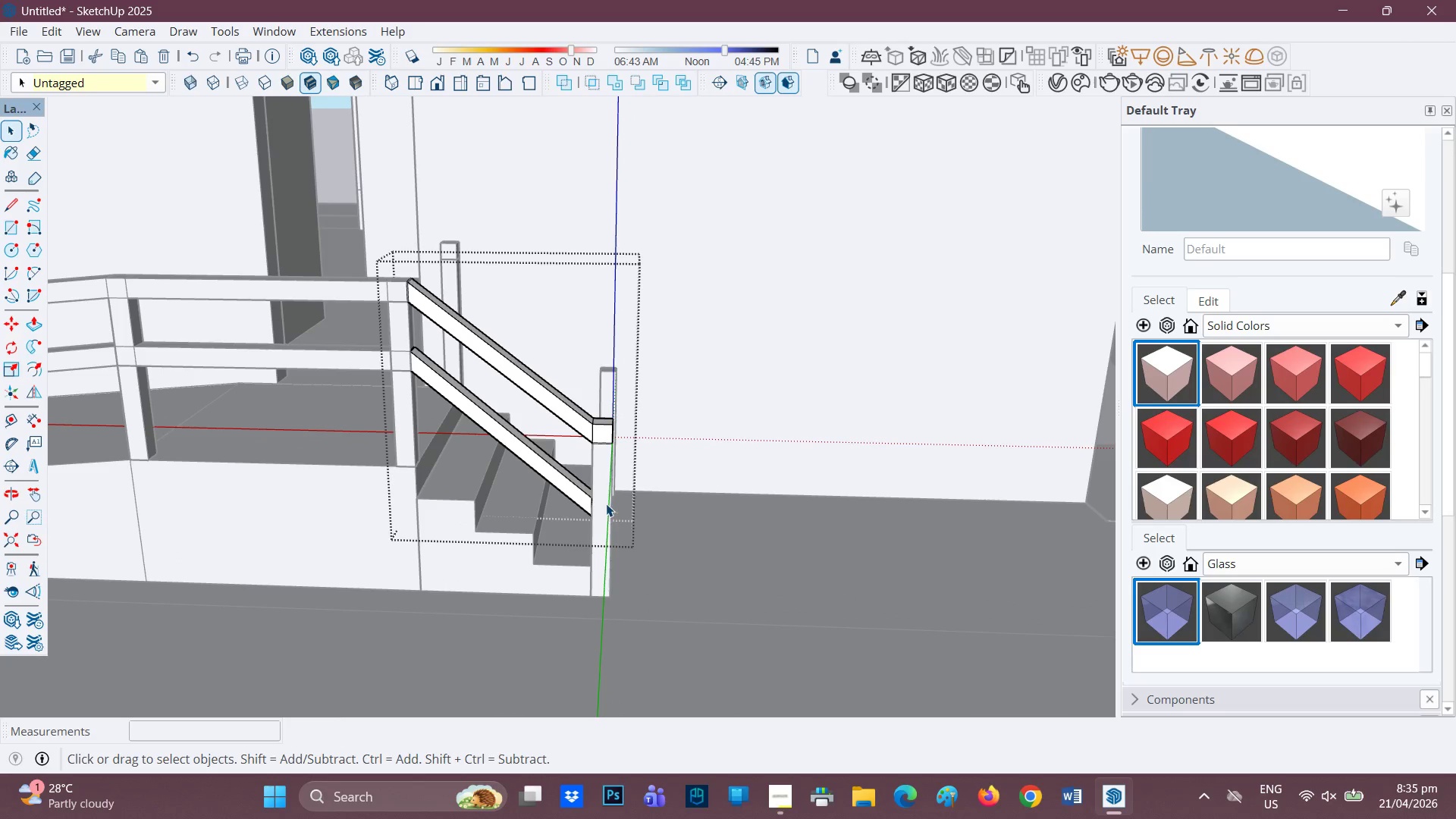 
scroll: coordinate [607, 459], scroll_direction: down, amount: 2.0
 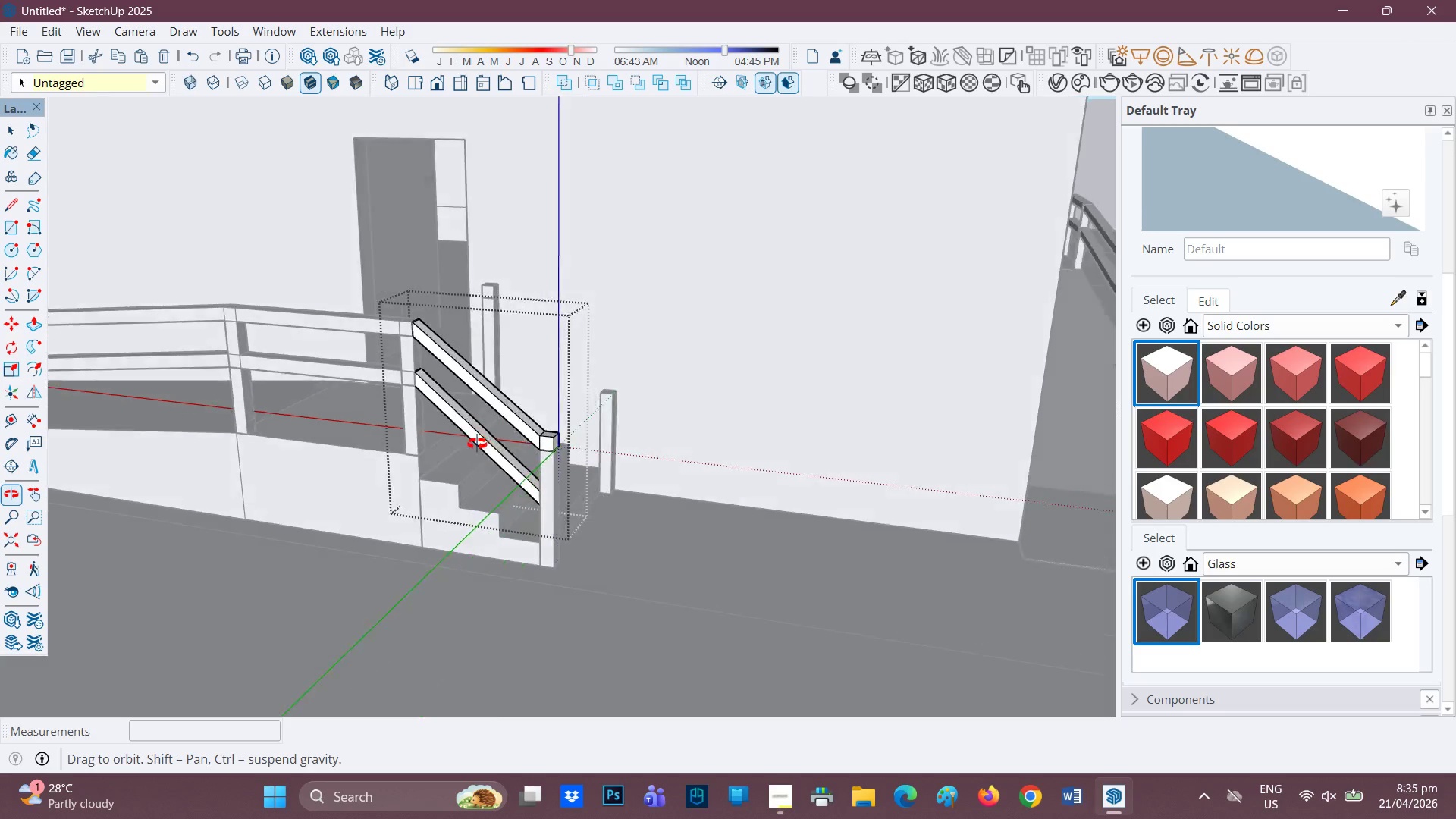 
key(Space)
 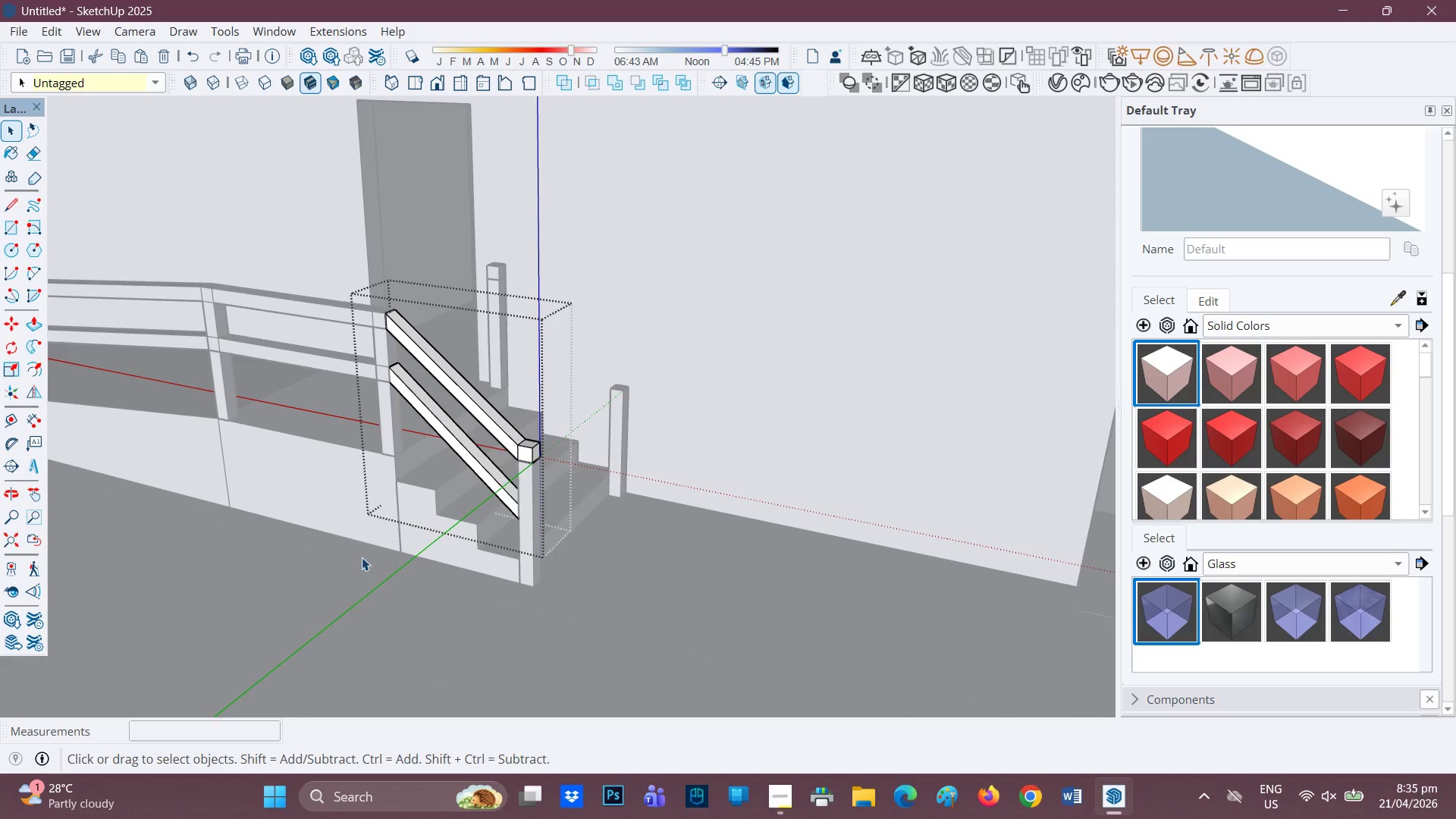 
scroll: coordinate [476, 470], scroll_direction: none, amount: 0.0
 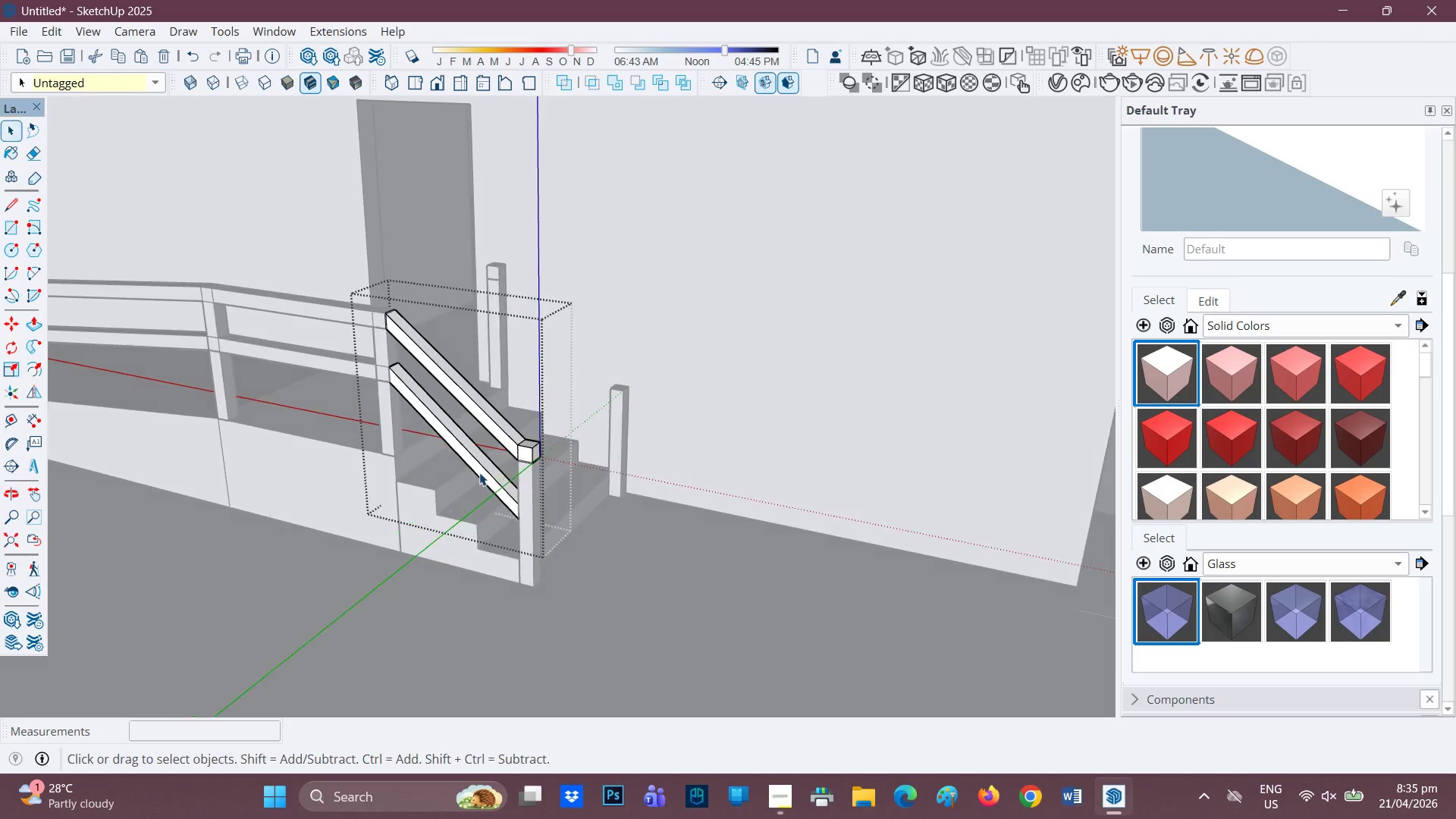 
left_click([330, 588])
 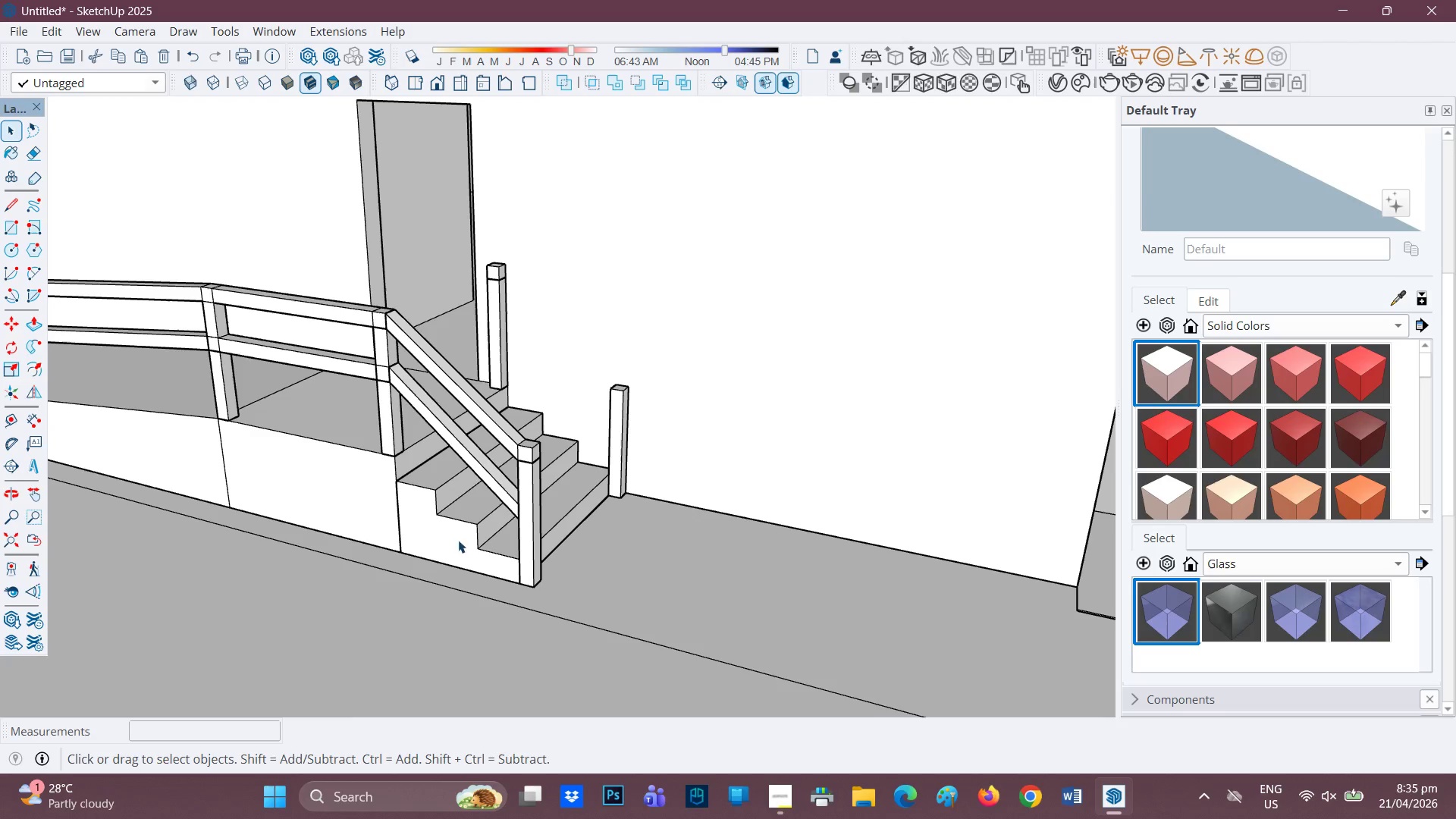 
scroll: coordinate [535, 516], scroll_direction: up, amount: 3.0
 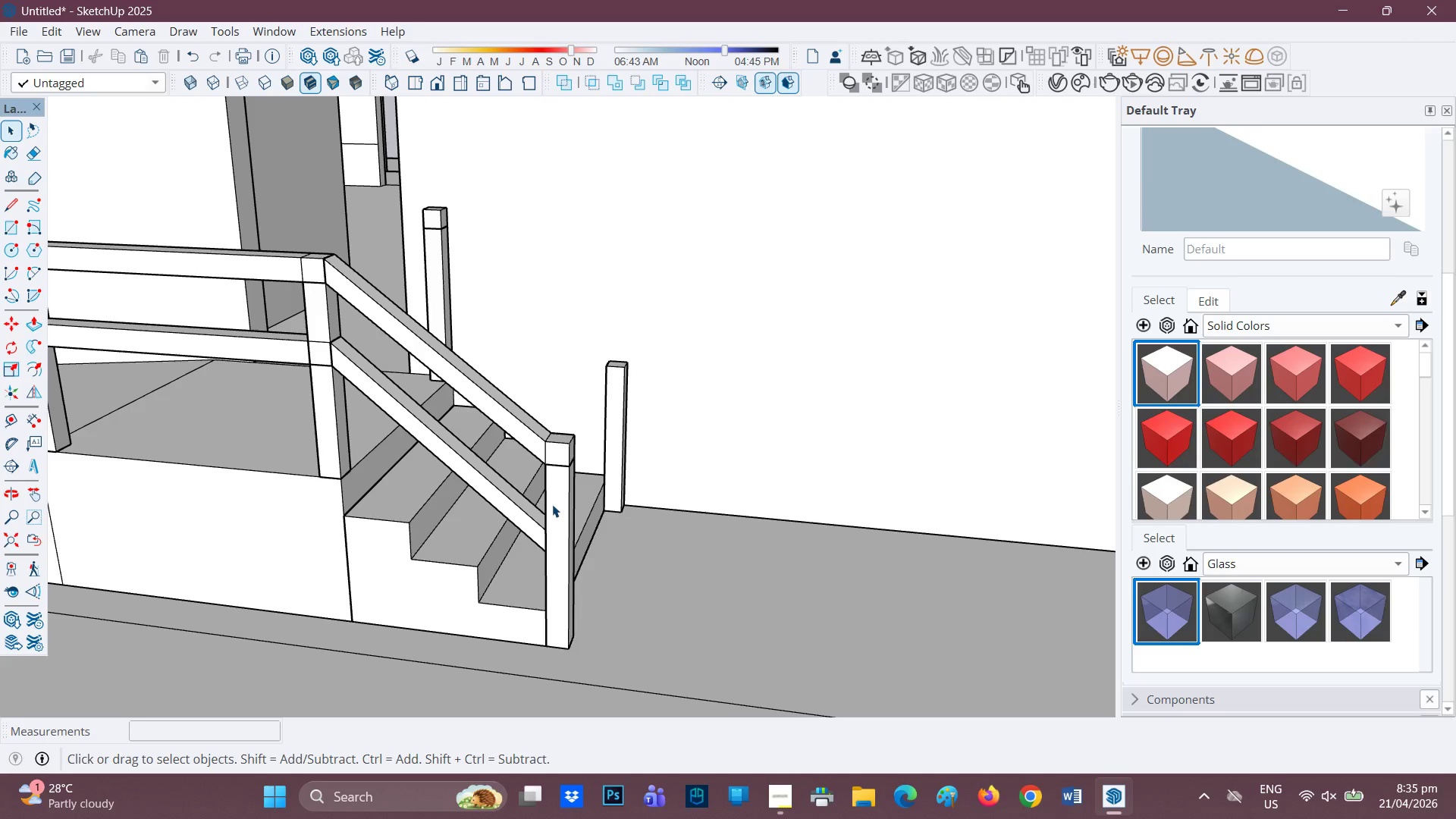 
double_click([552, 504])
 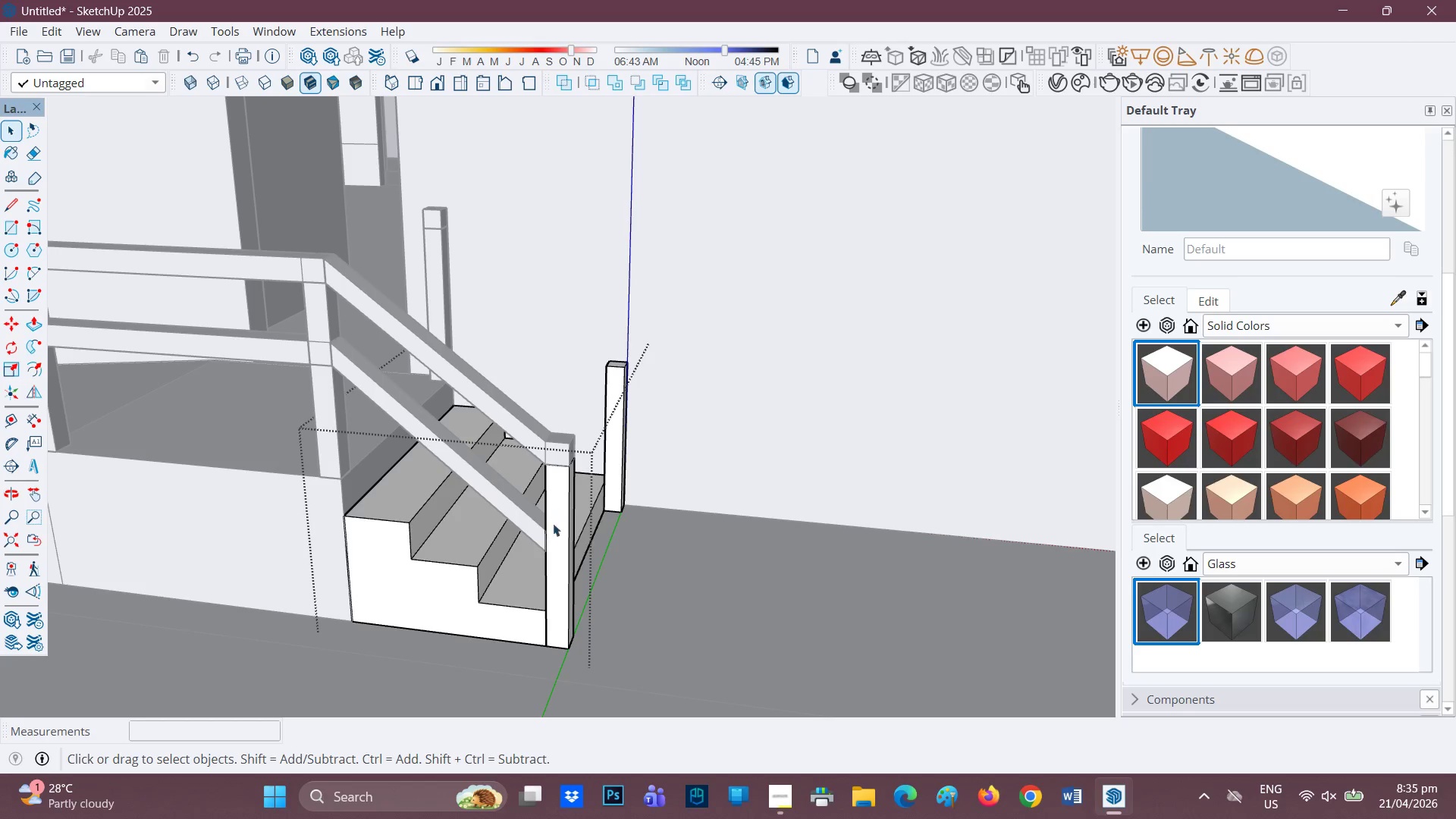 
scroll: coordinate [616, 524], scroll_direction: up, amount: 4.0
 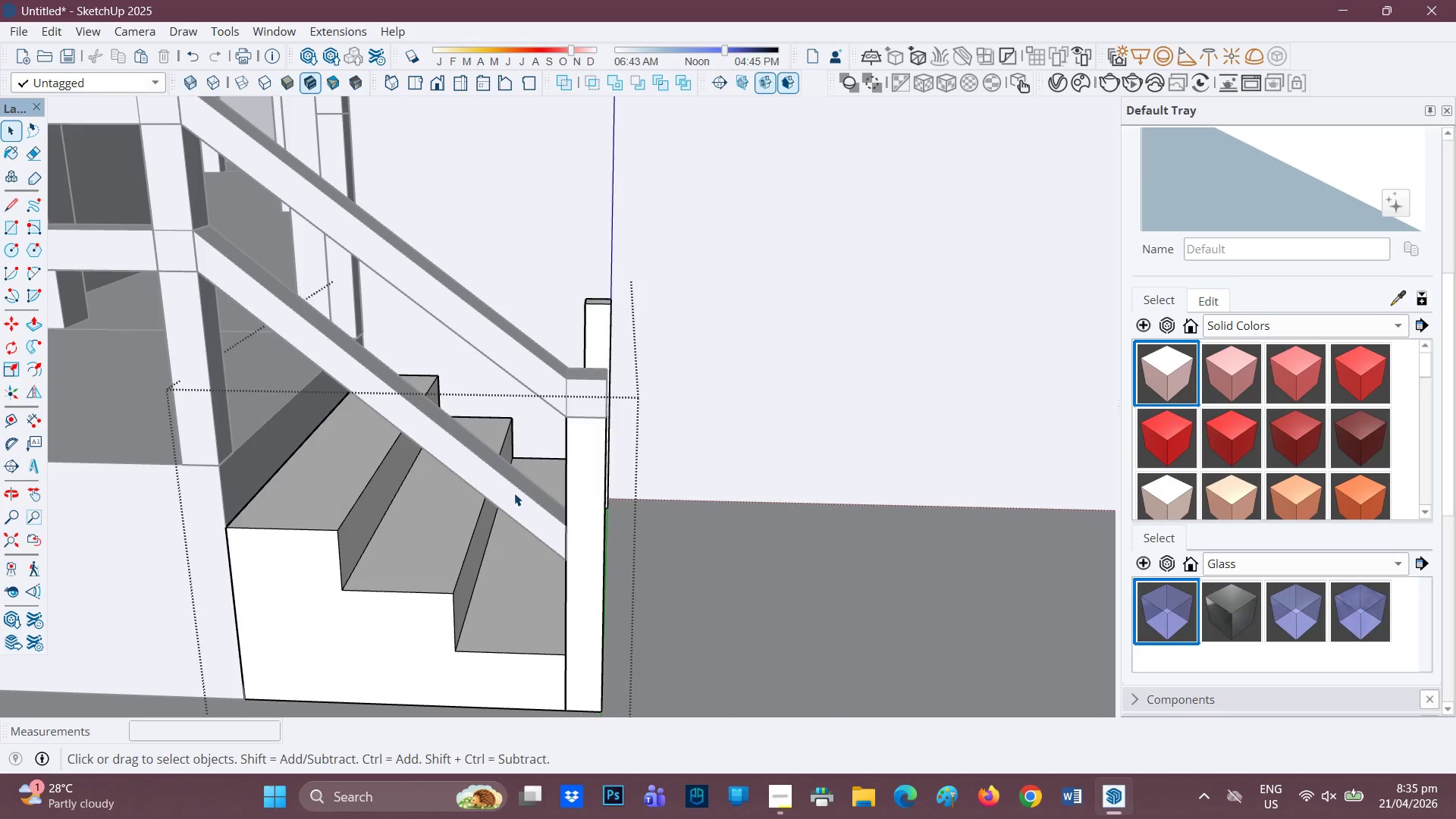 
double_click([514, 493])
 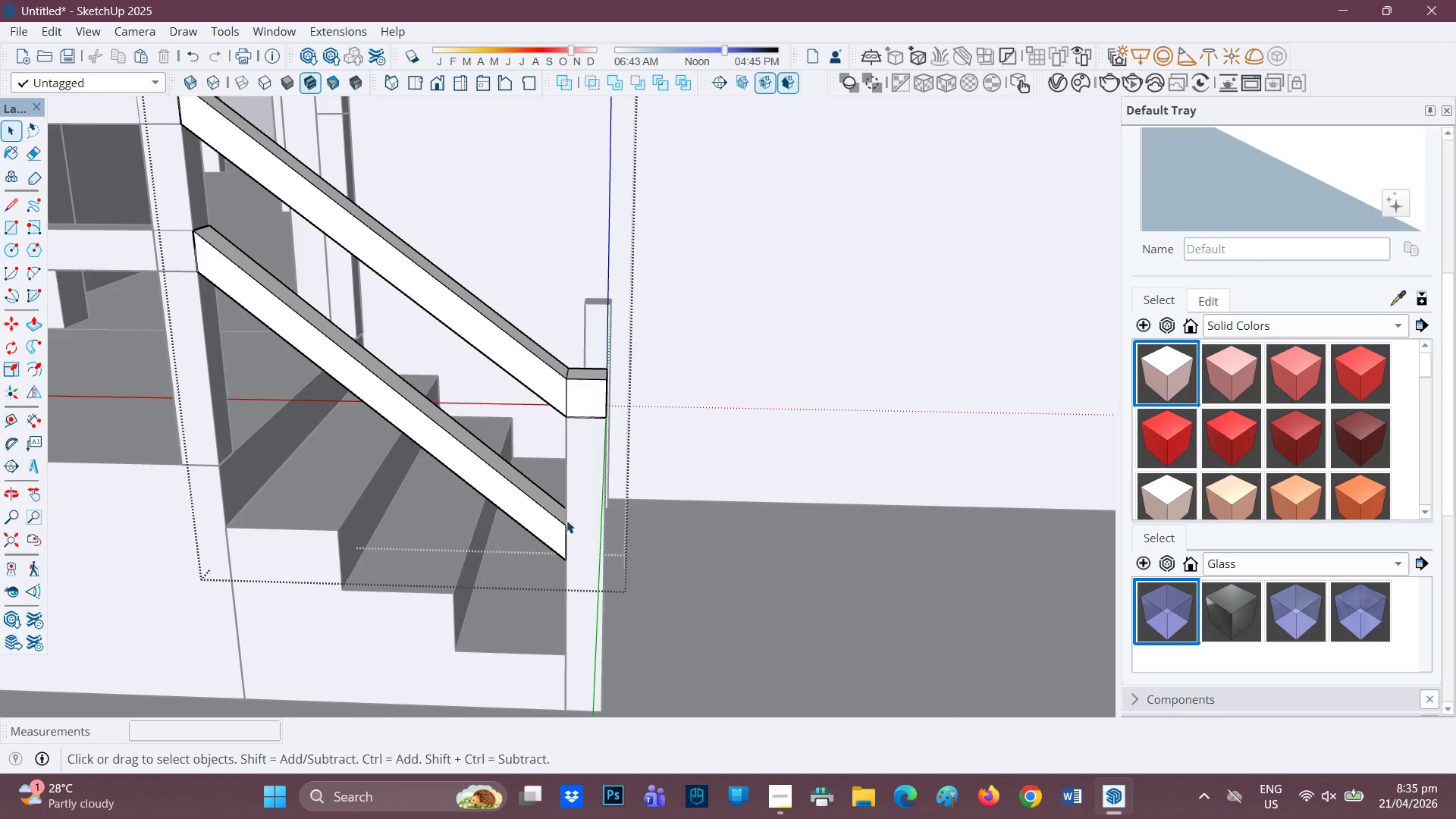 
scroll: coordinate [567, 524], scroll_direction: up, amount: 2.0
 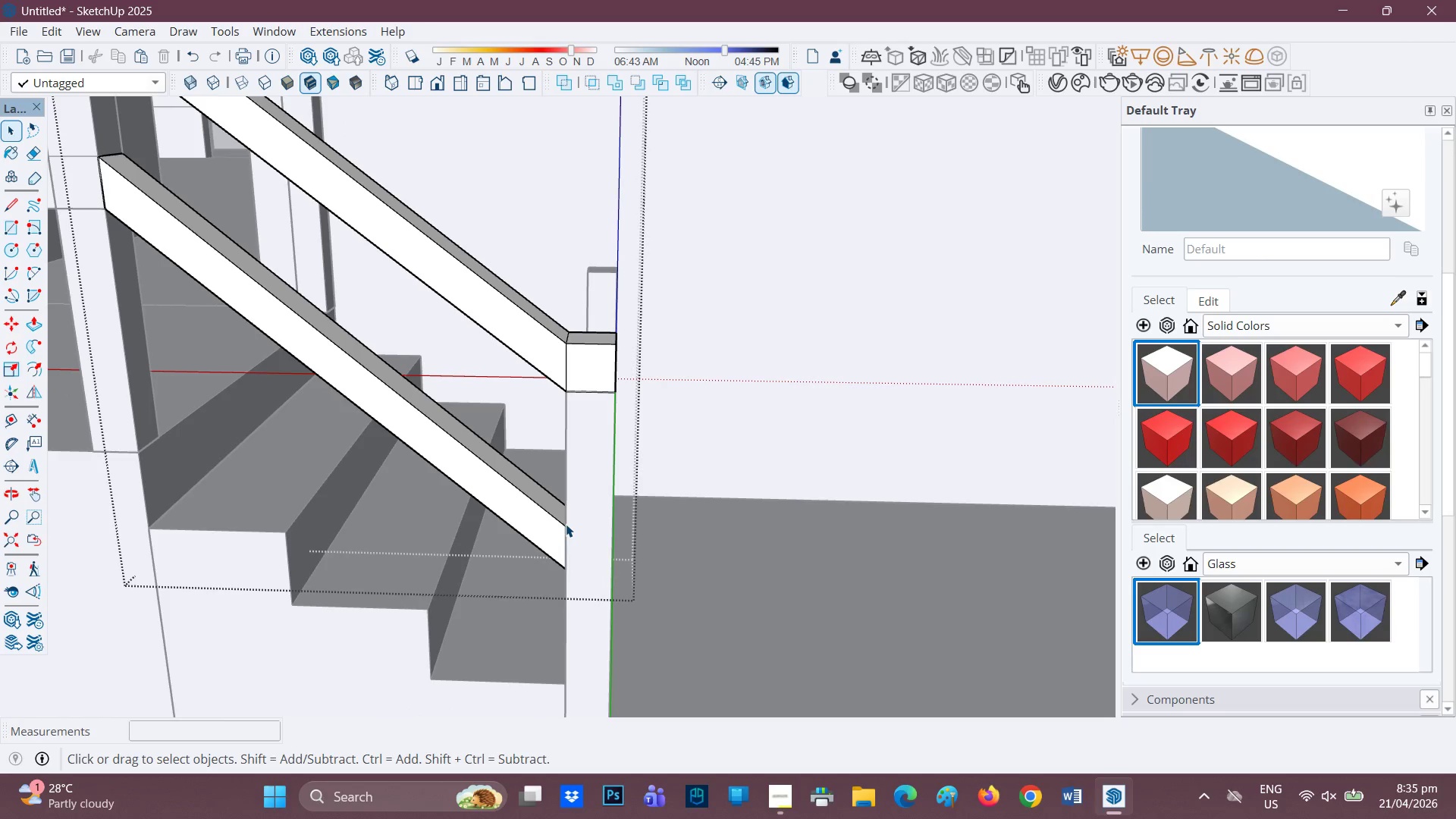 
key(L)
 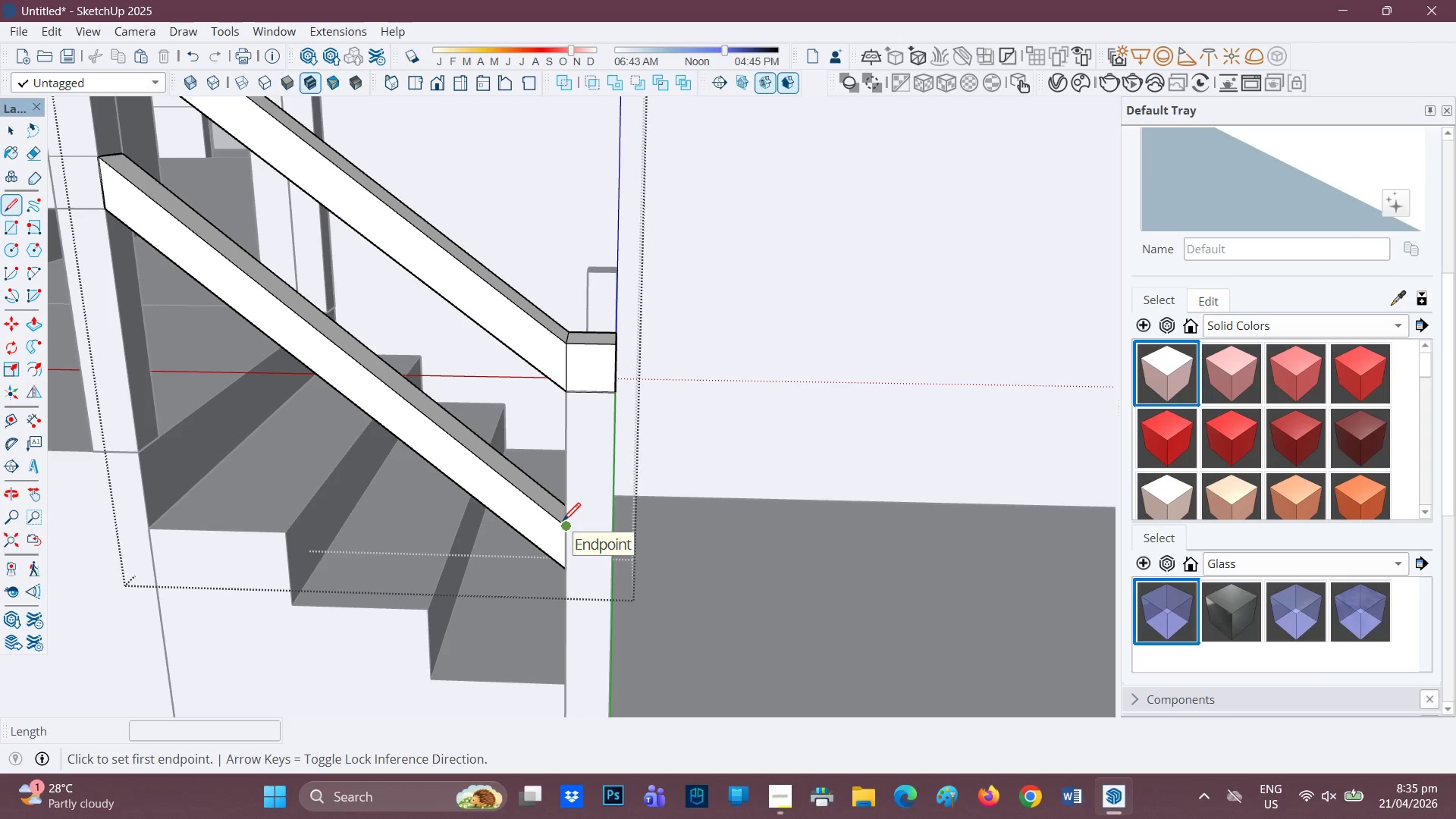 
left_click([563, 522])
 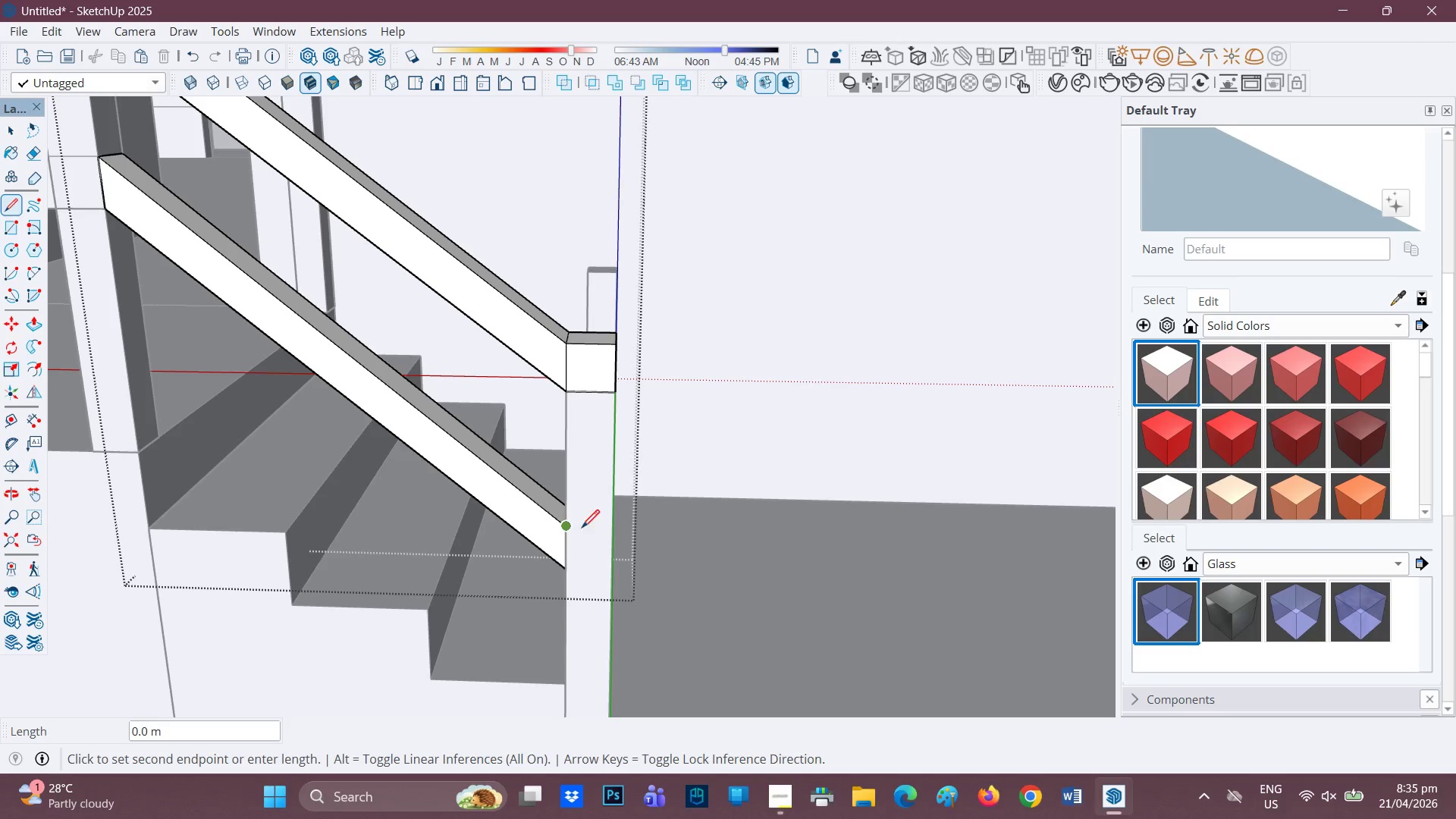 
mouse_move([583, 522])
 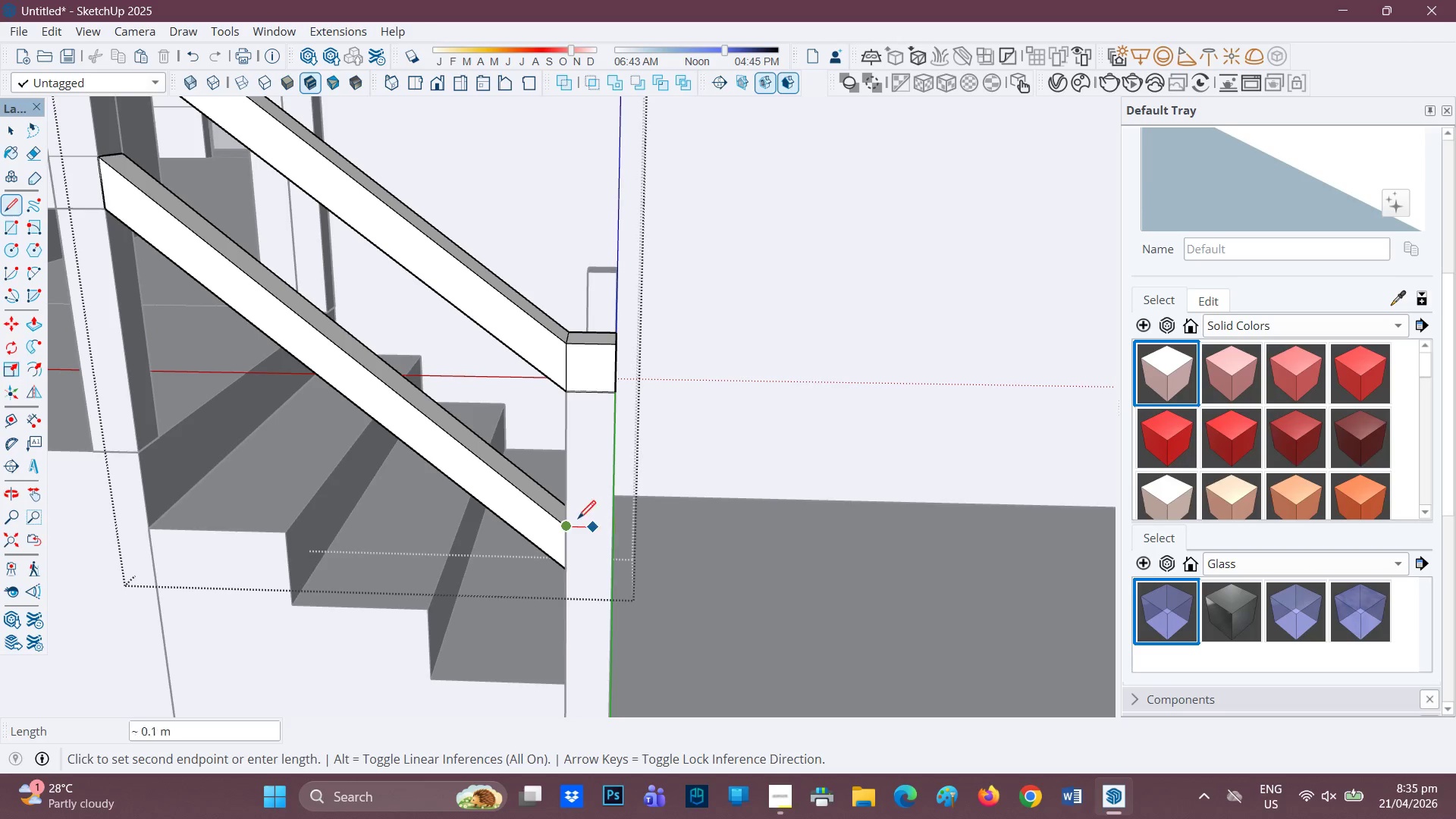 
key(Space)
 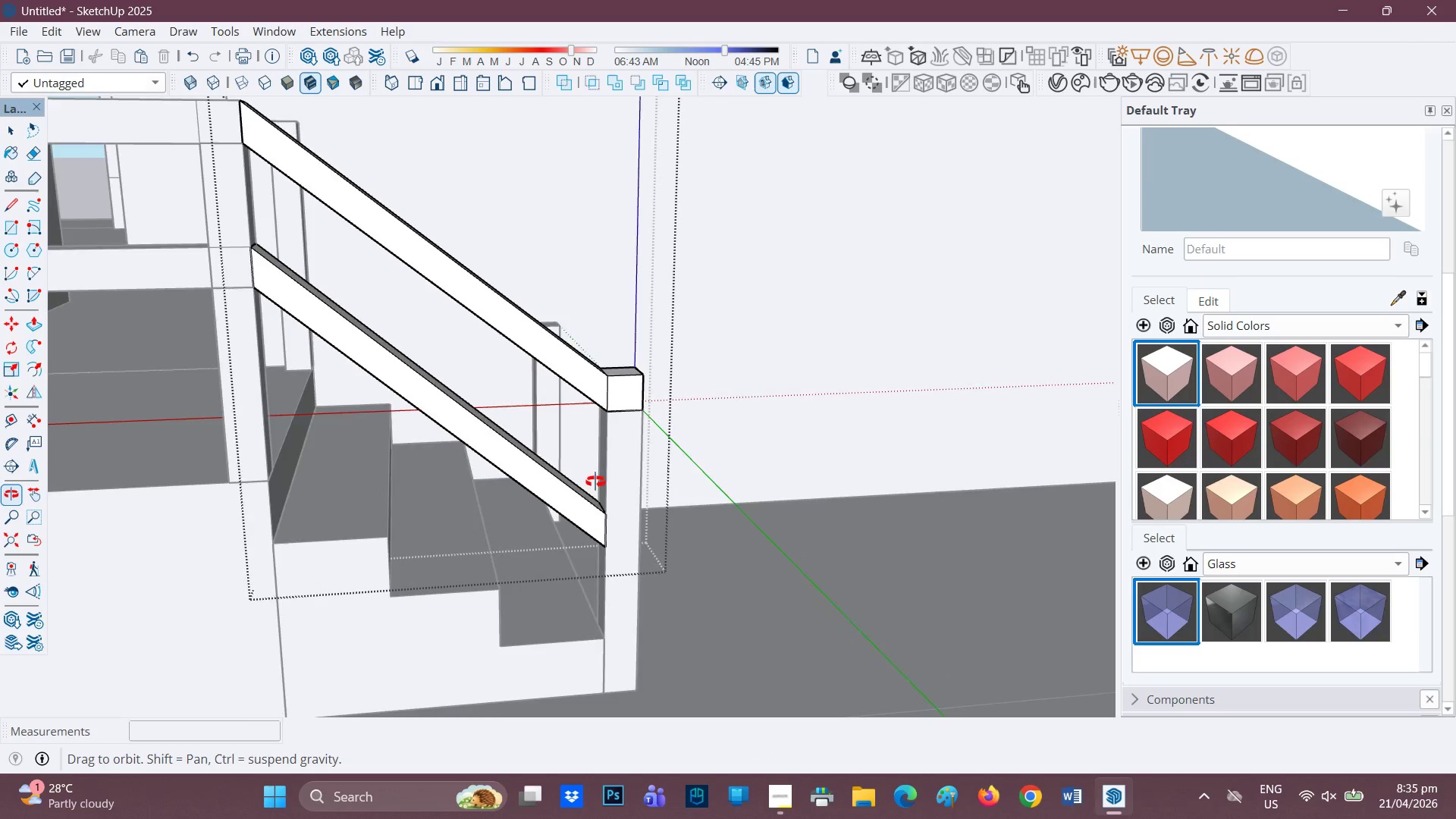 
scroll: coordinate [564, 516], scroll_direction: down, amount: 2.0
 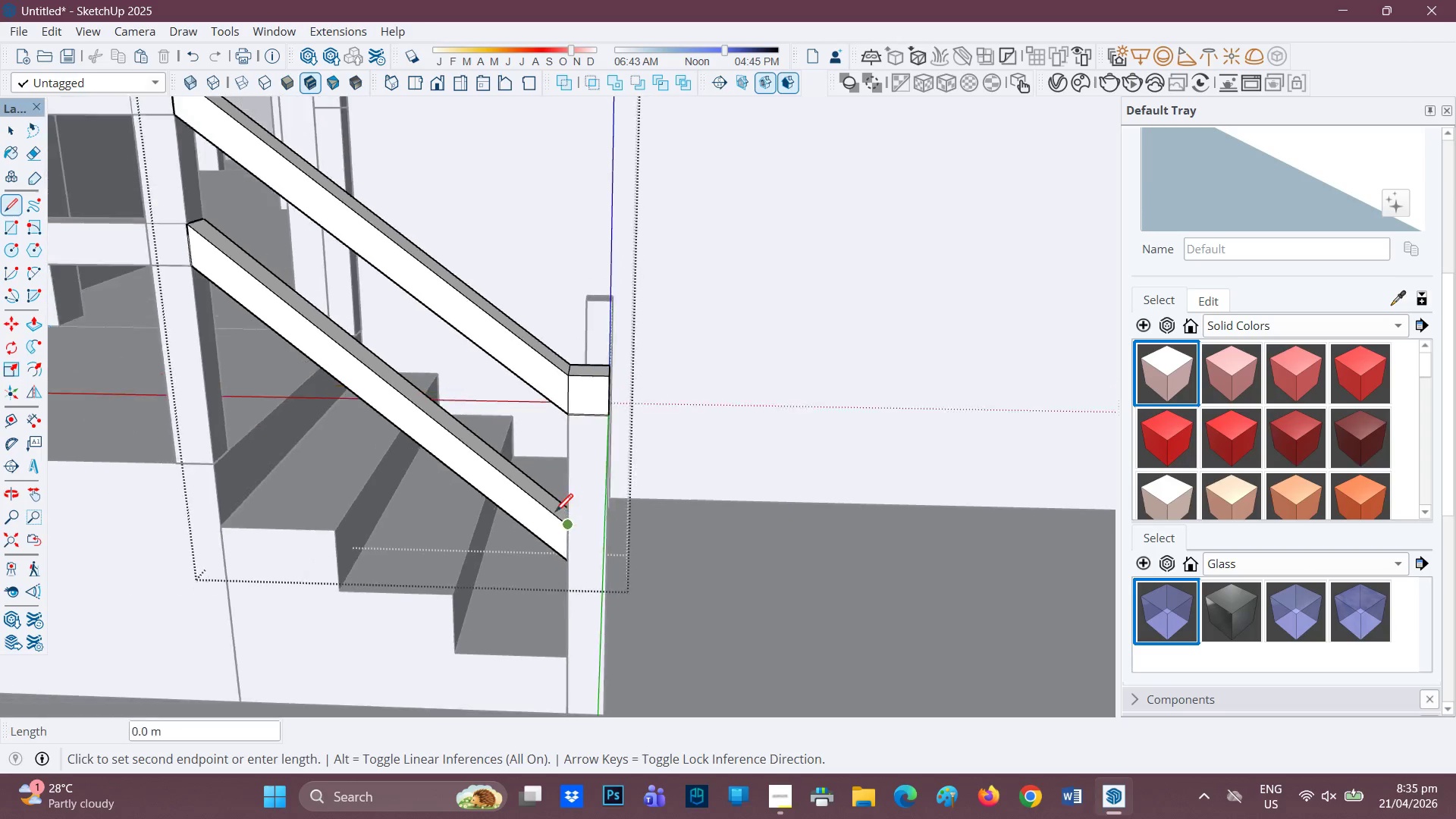 
key(Space)
 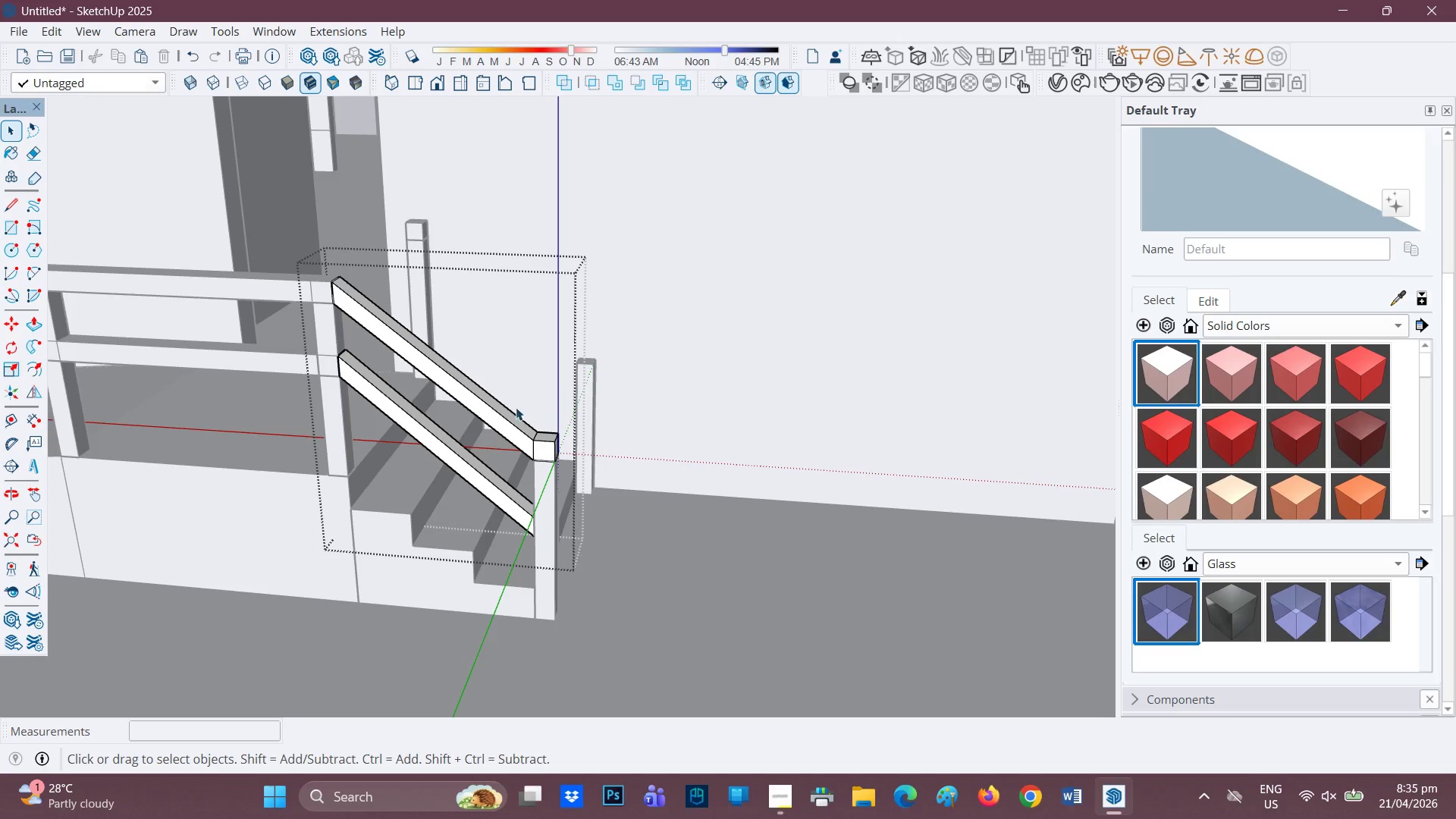 
scroll: coordinate [532, 452], scroll_direction: down, amount: 5.0
 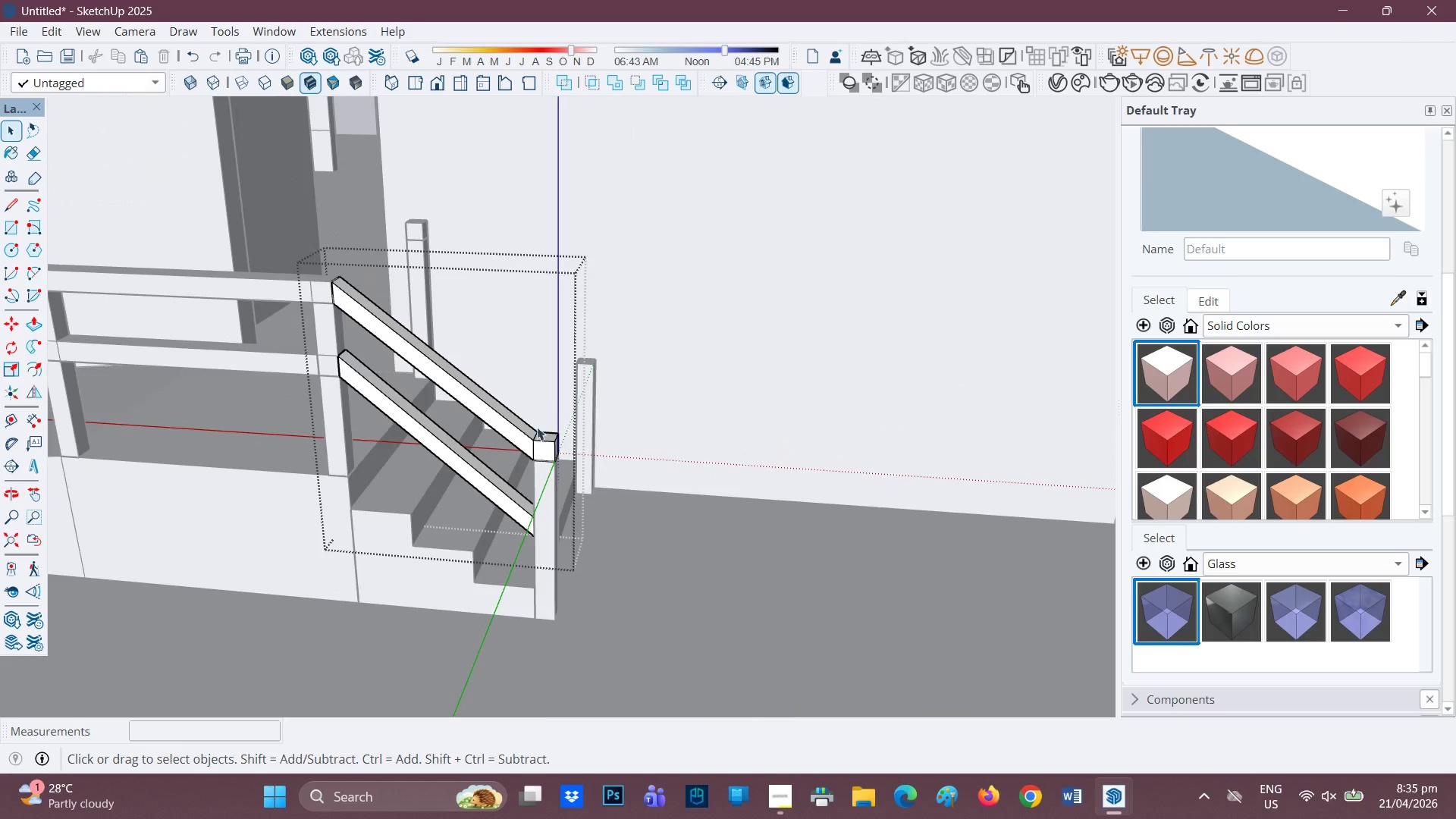 
left_click([514, 409])
 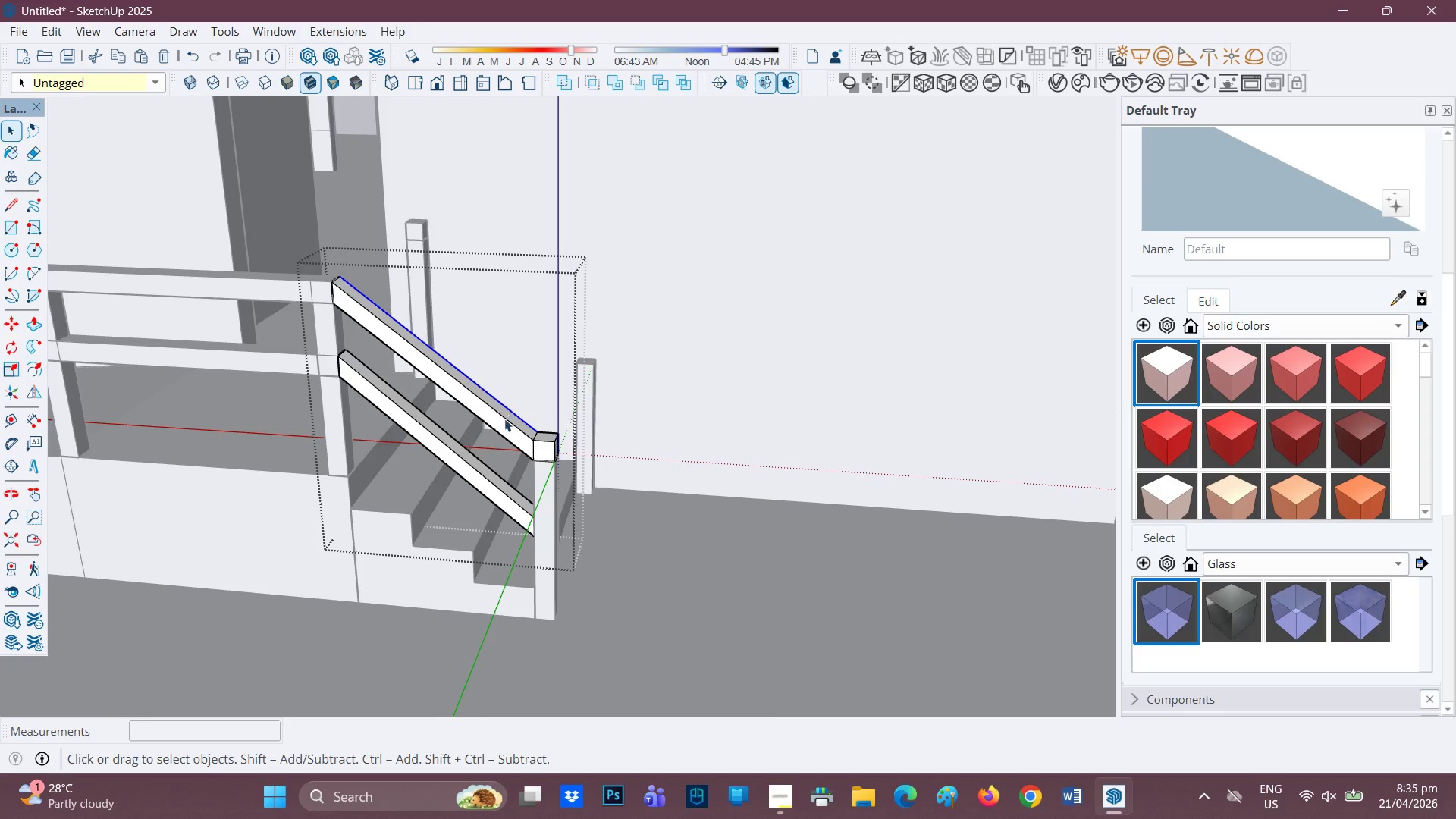 
left_click([503, 419])
 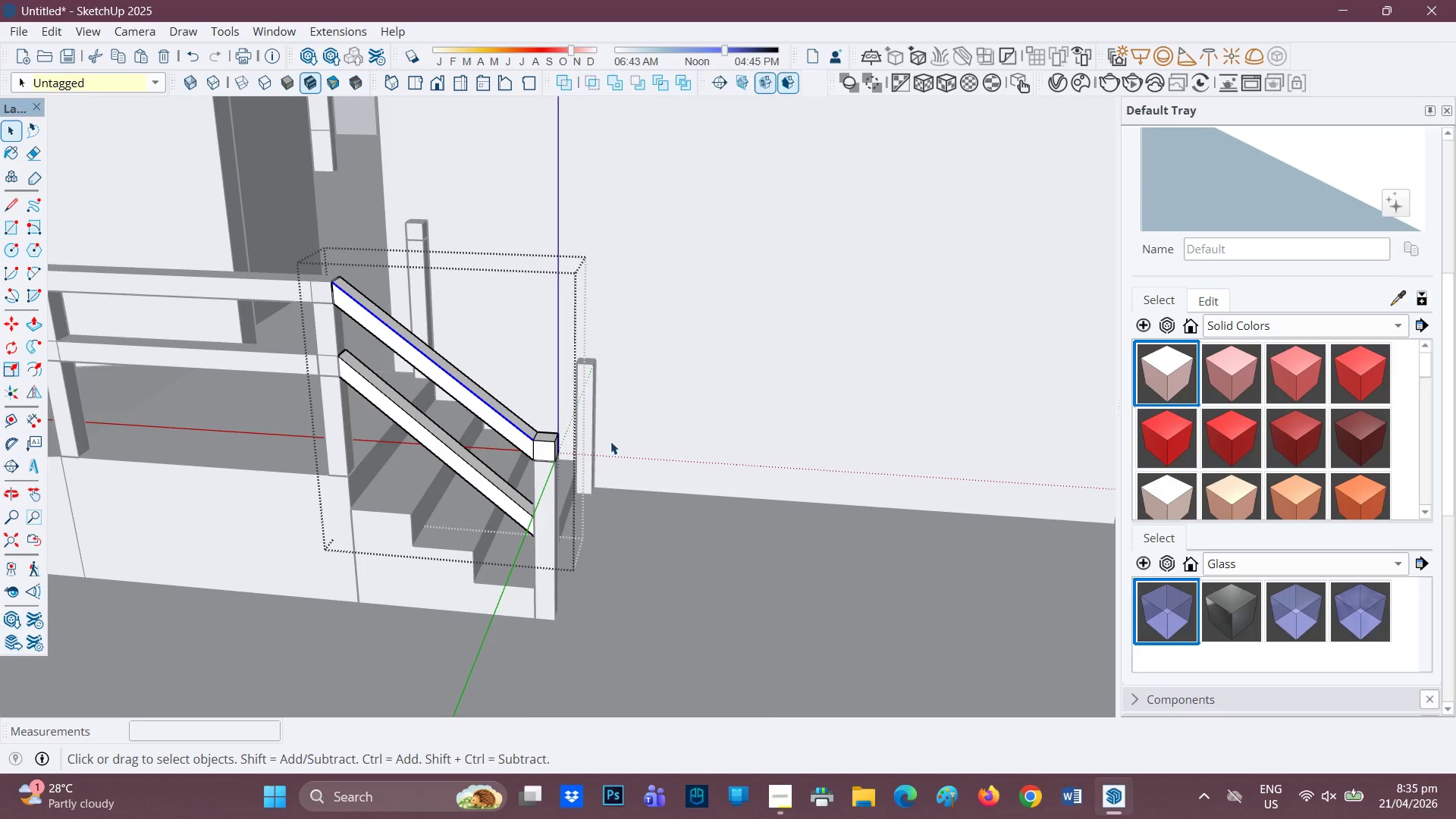 
key(Space)
 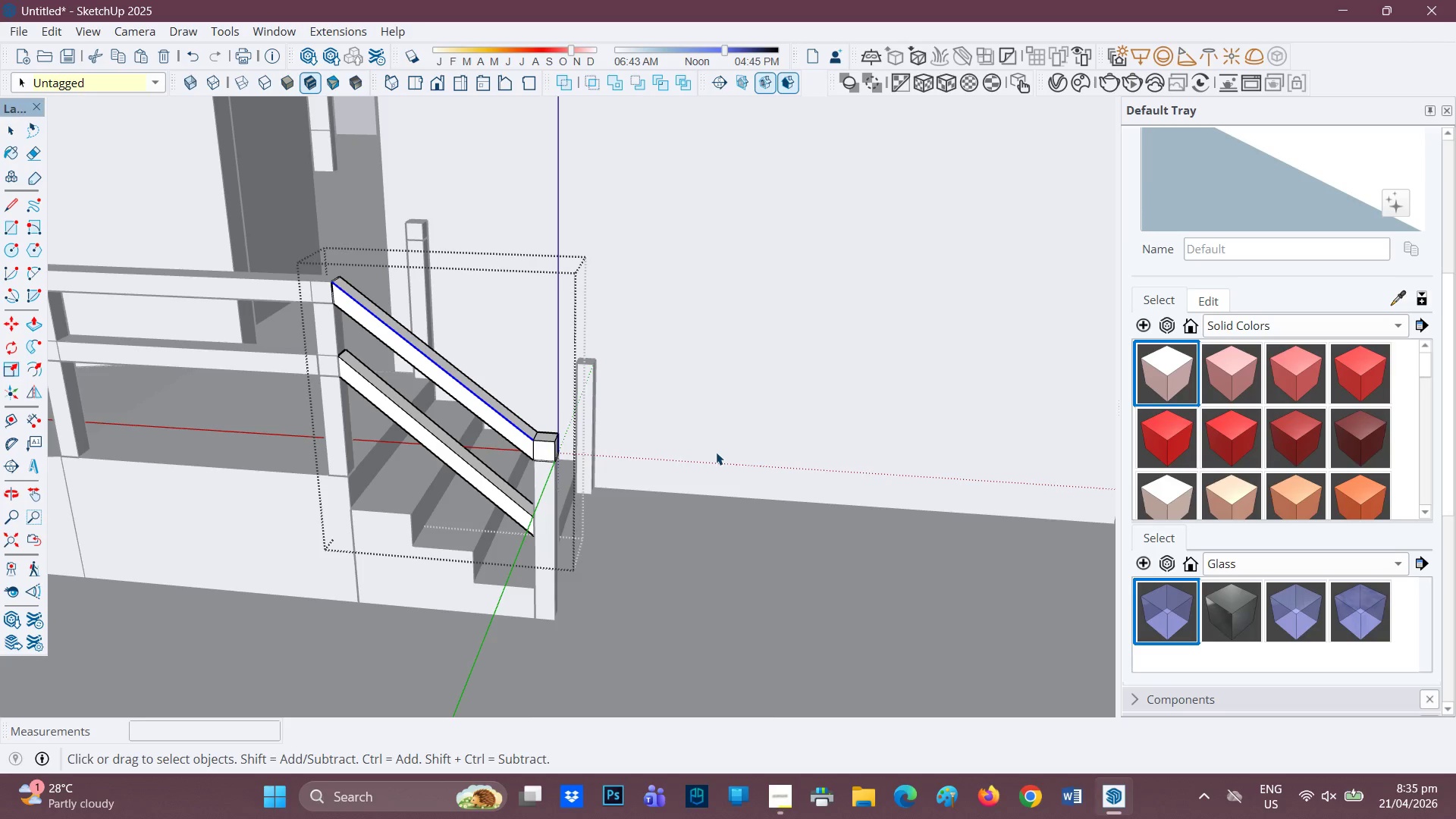 
left_click([716, 452])
 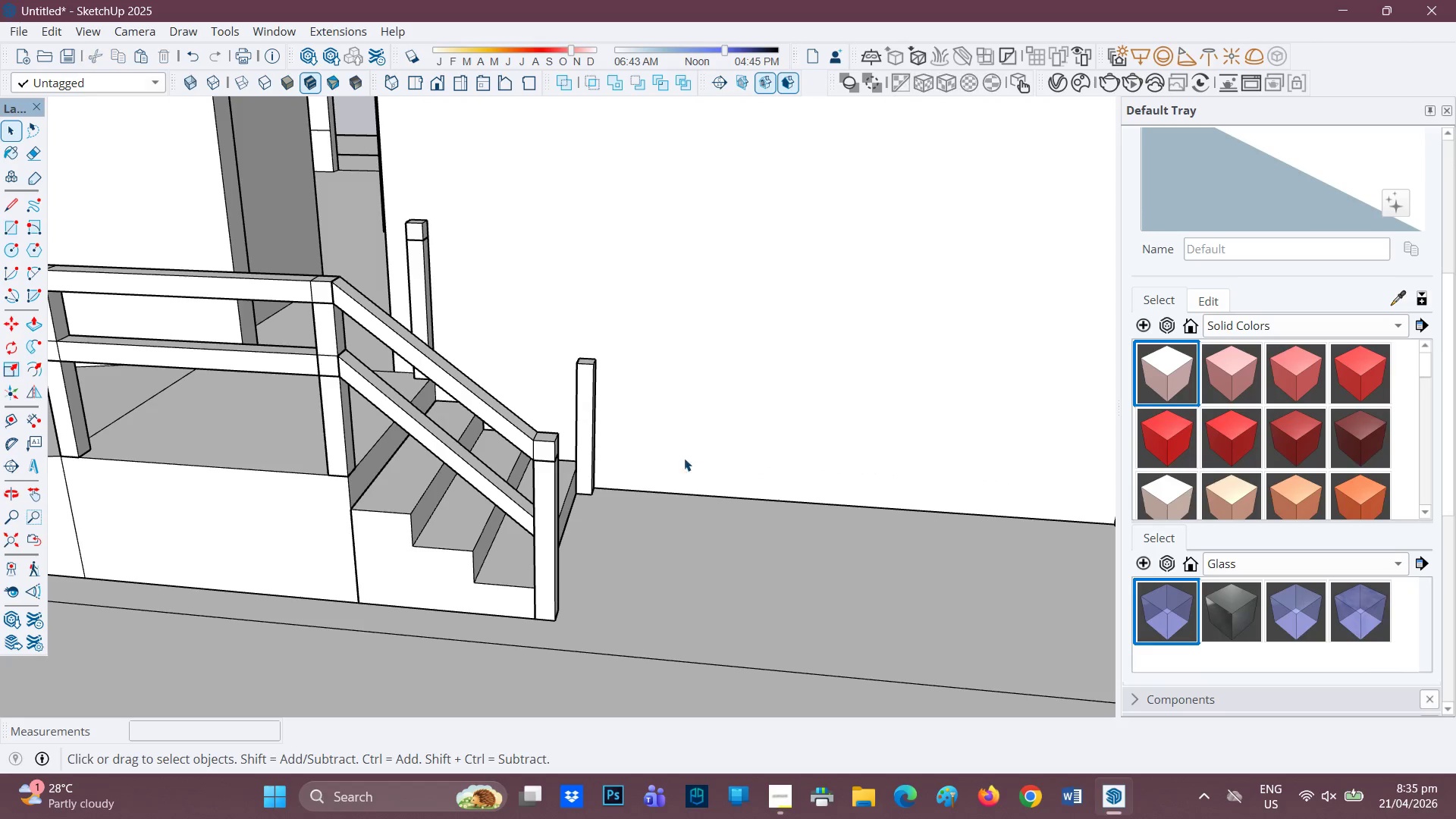 
left_click([513, 421])
 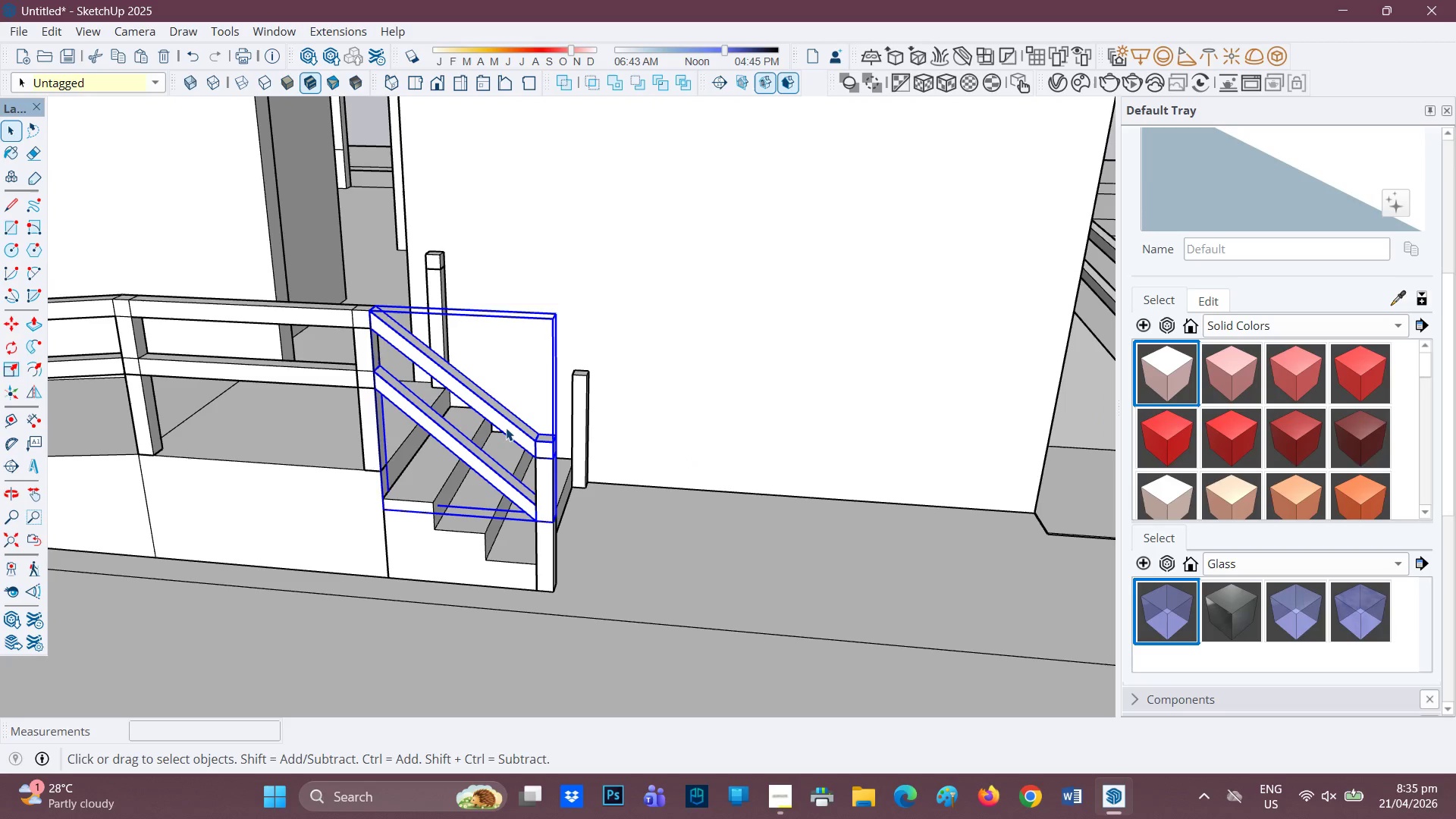 
scroll: coordinate [535, 438], scroll_direction: down, amount: 2.0
 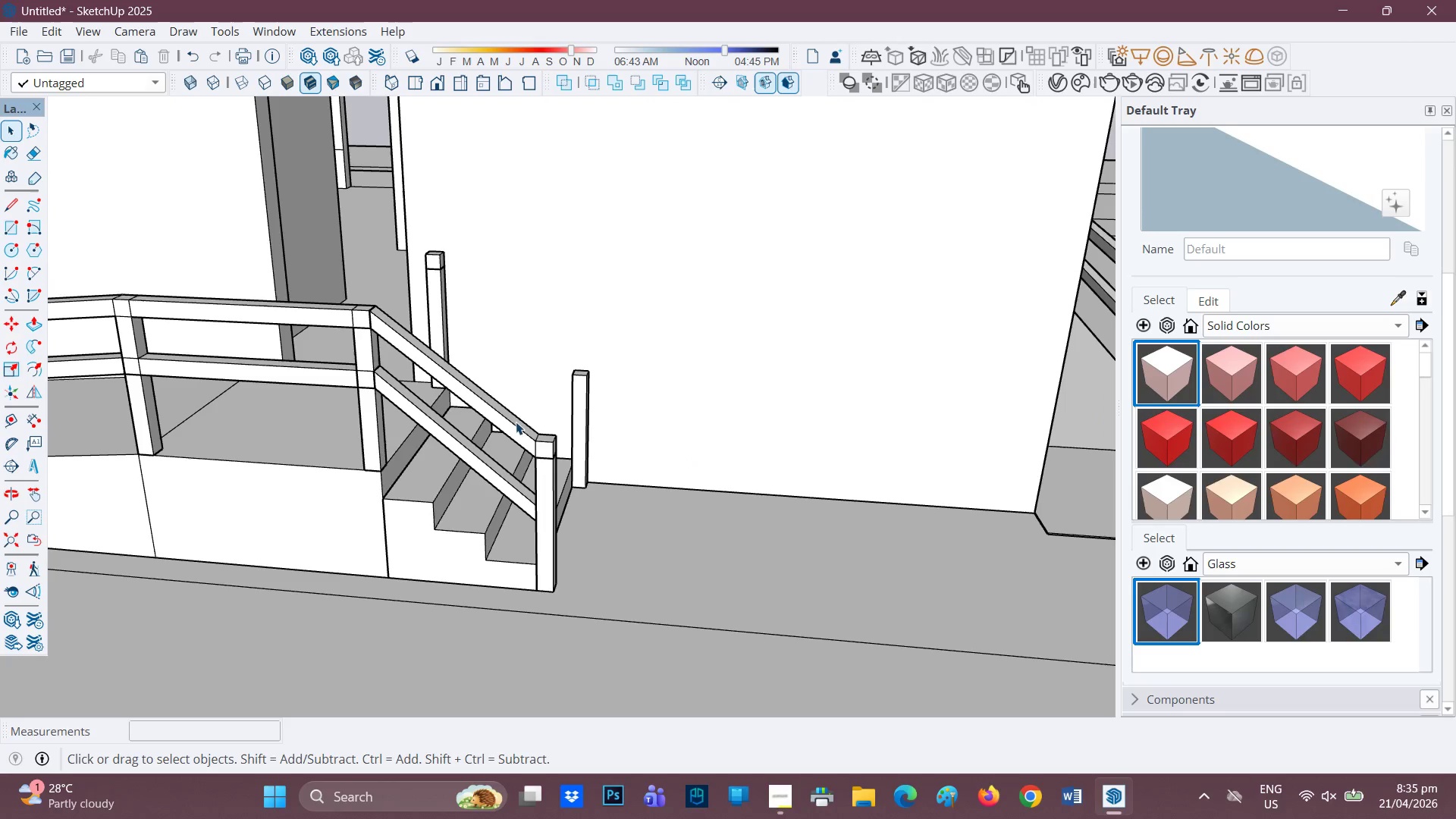 
scroll: coordinate [507, 428], scroll_direction: up, amount: 3.0
 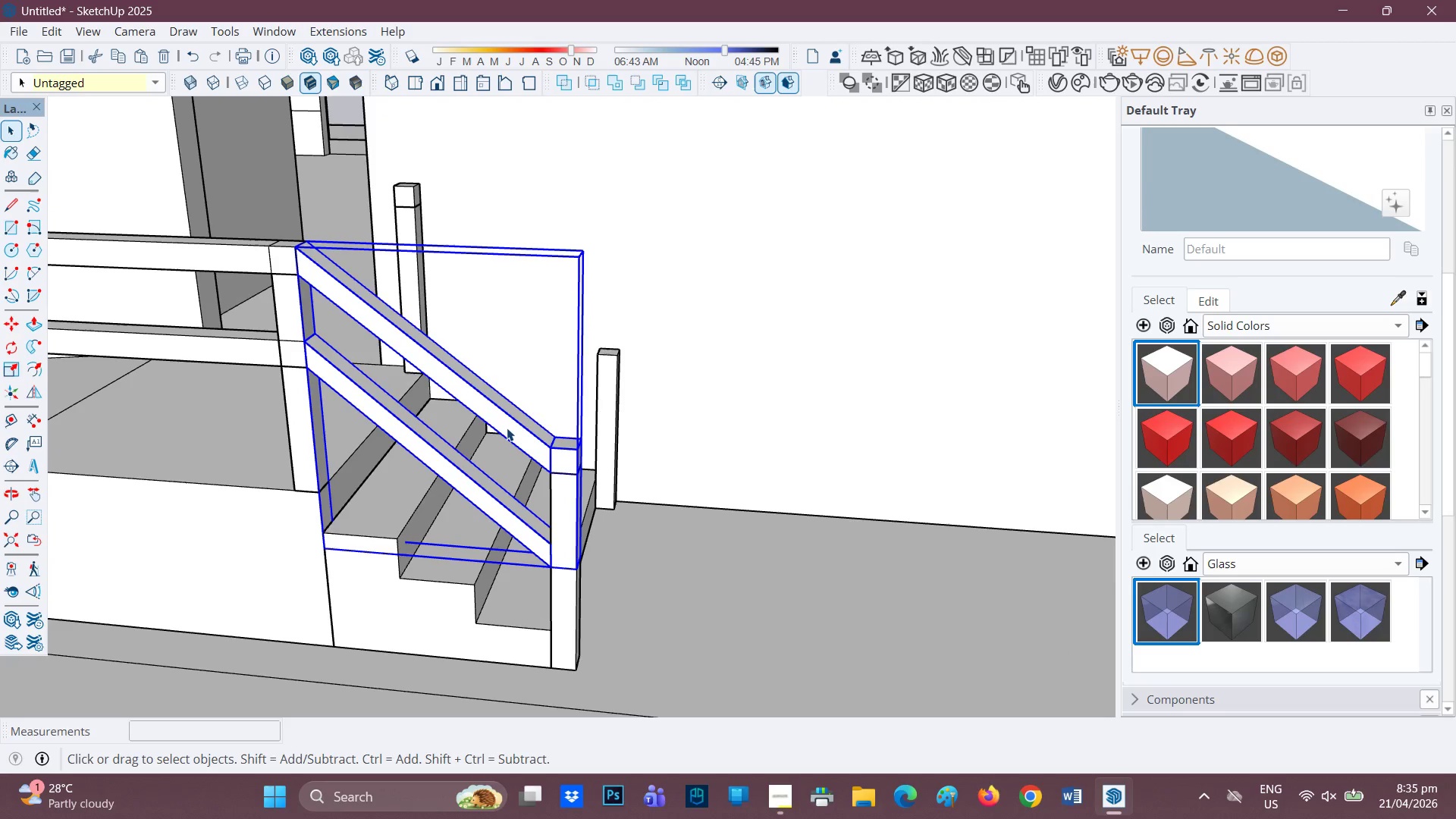 
key(M)
 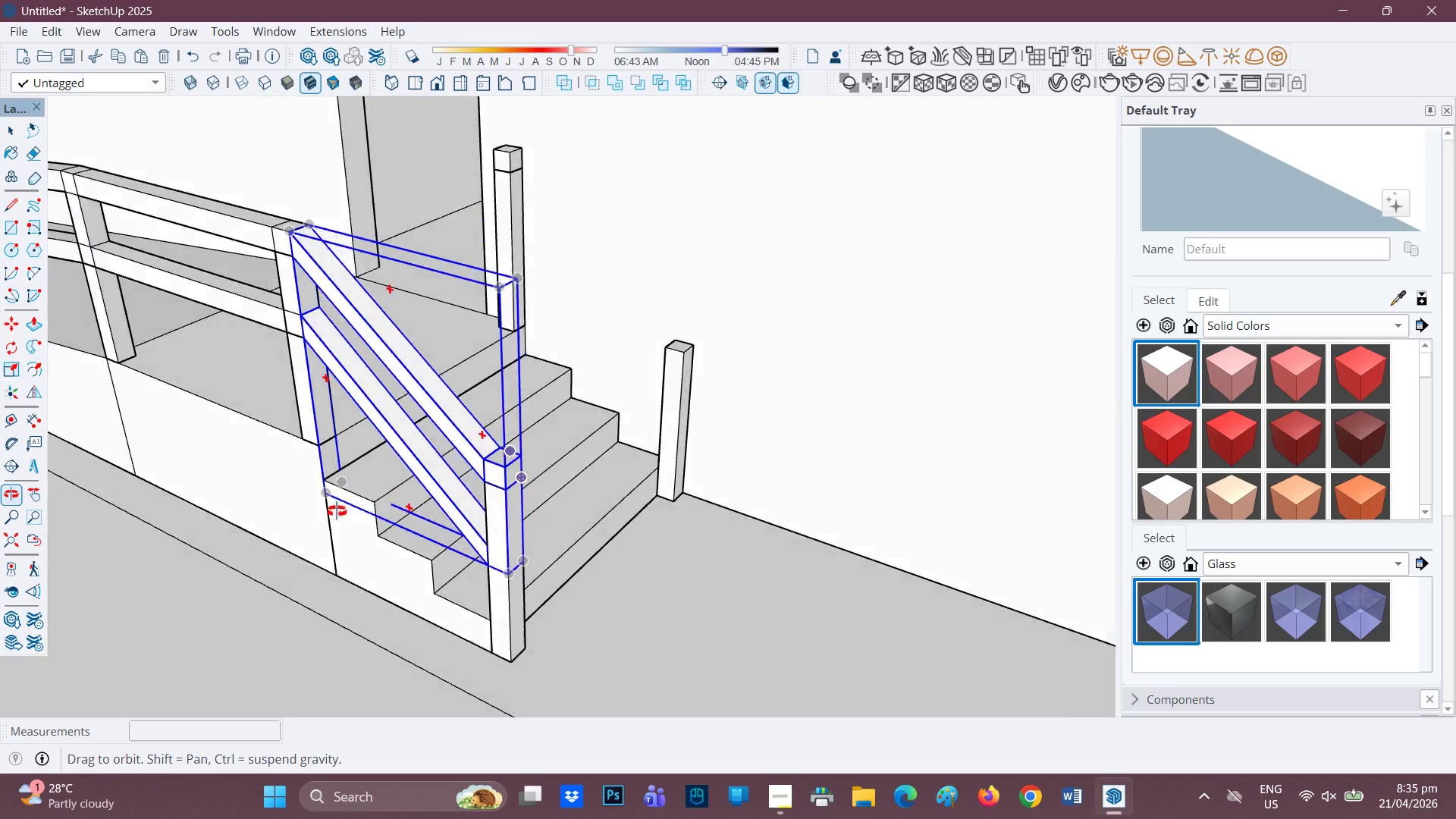 
scroll: coordinate [421, 494], scroll_direction: up, amount: 1.0
 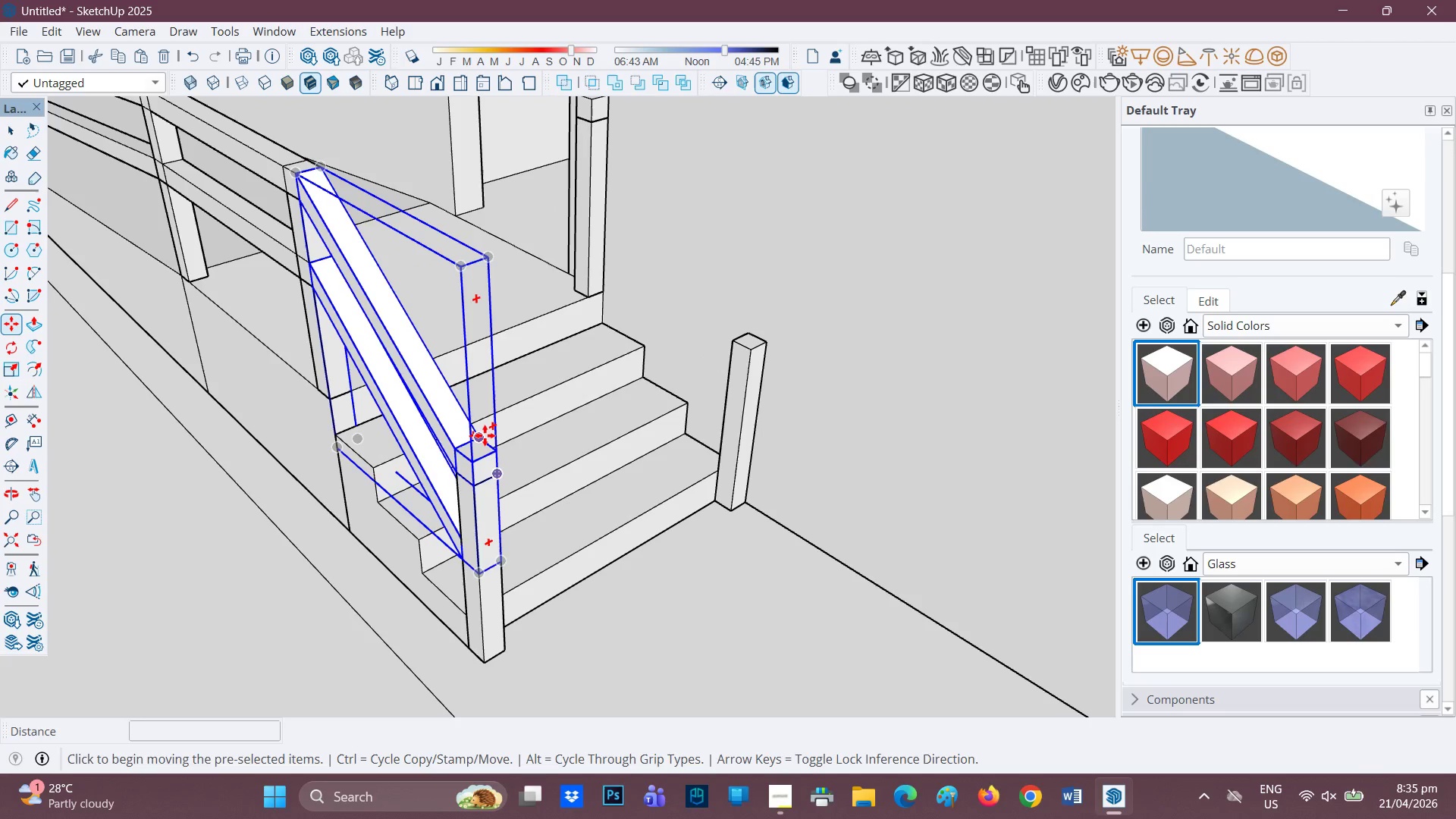 
key(Control+ControlRight)
 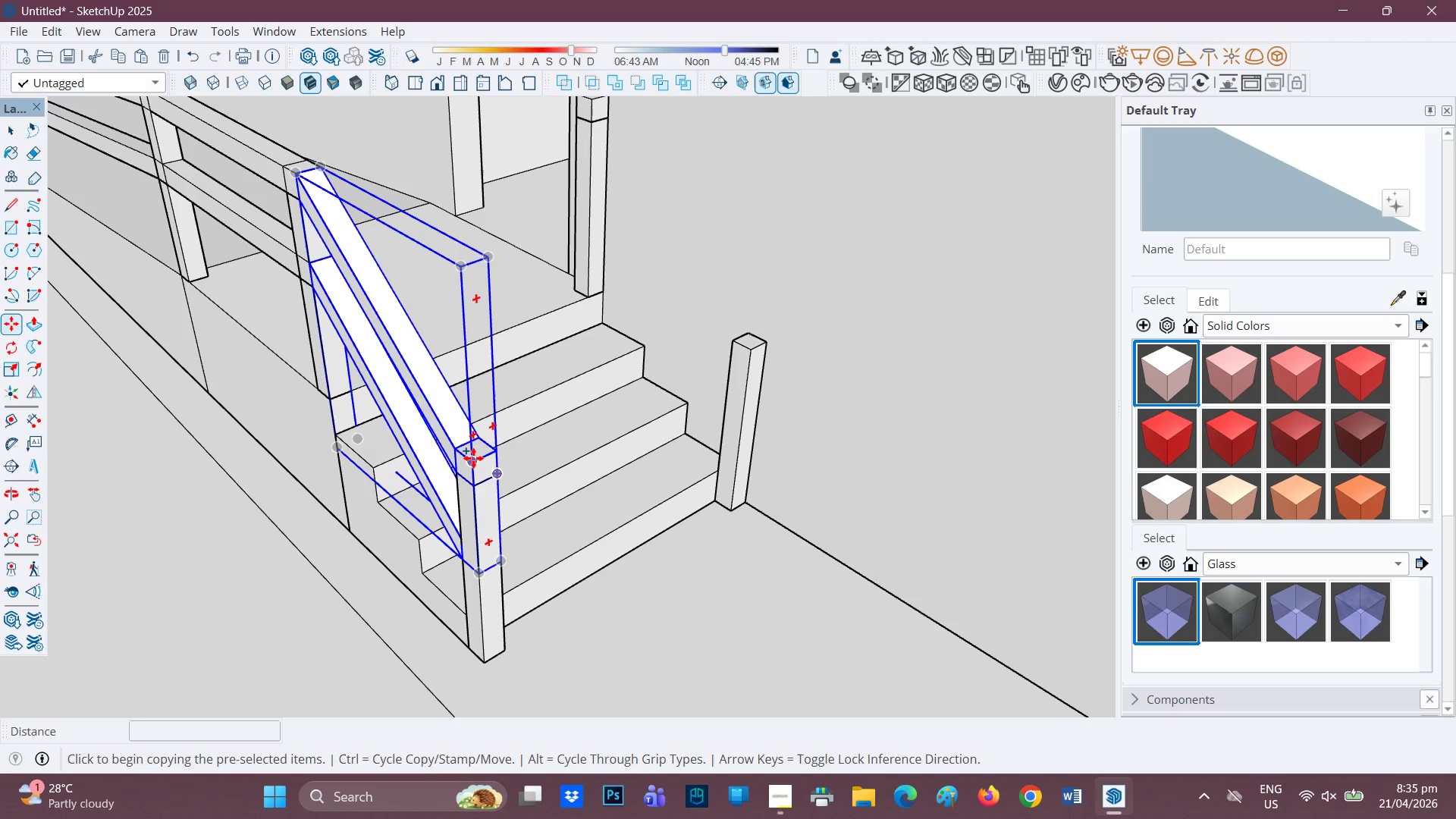 
left_click_drag(start_coordinate=[473, 458], to_coordinate=[482, 457])
 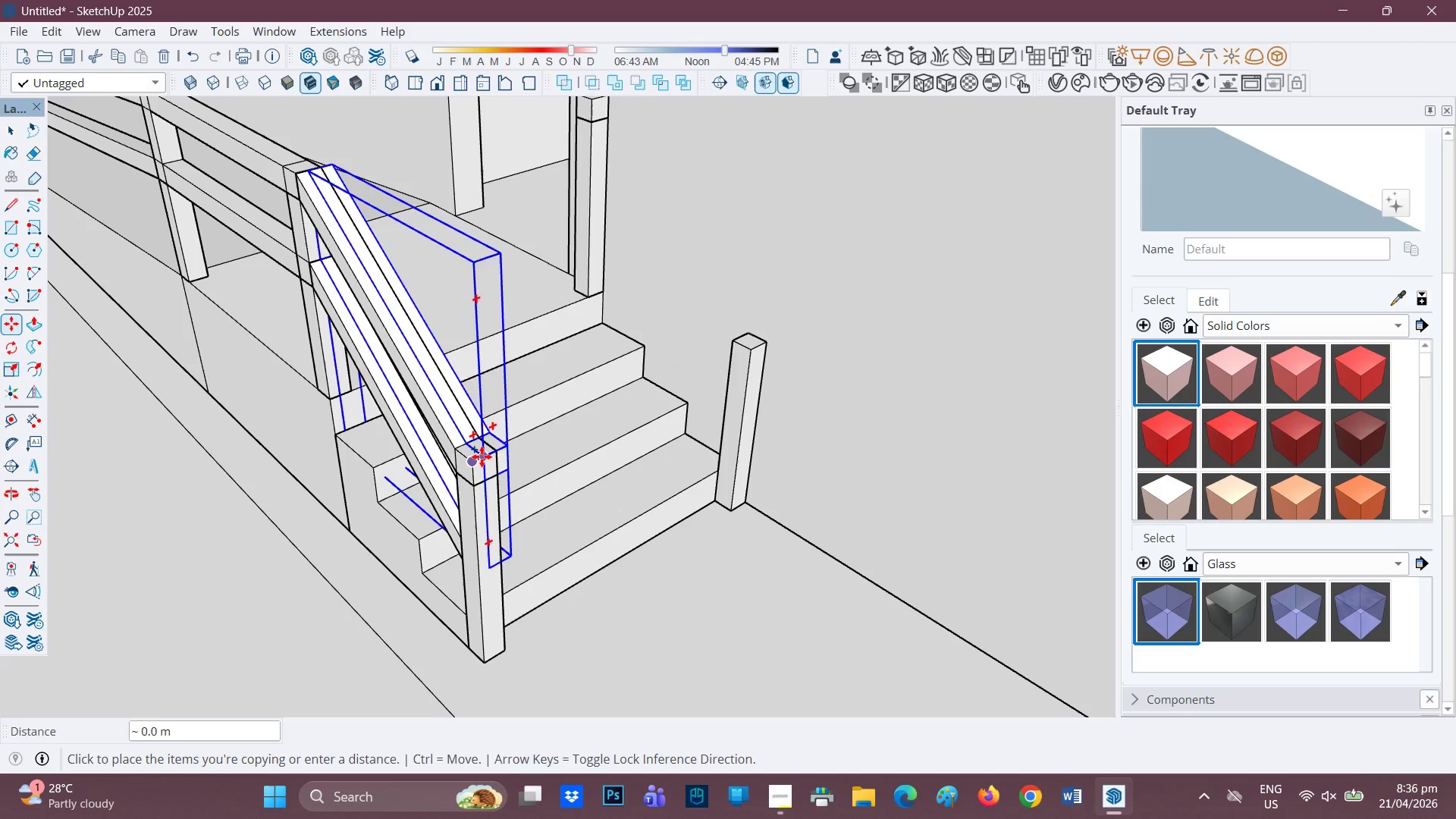 
wait(6.7)
 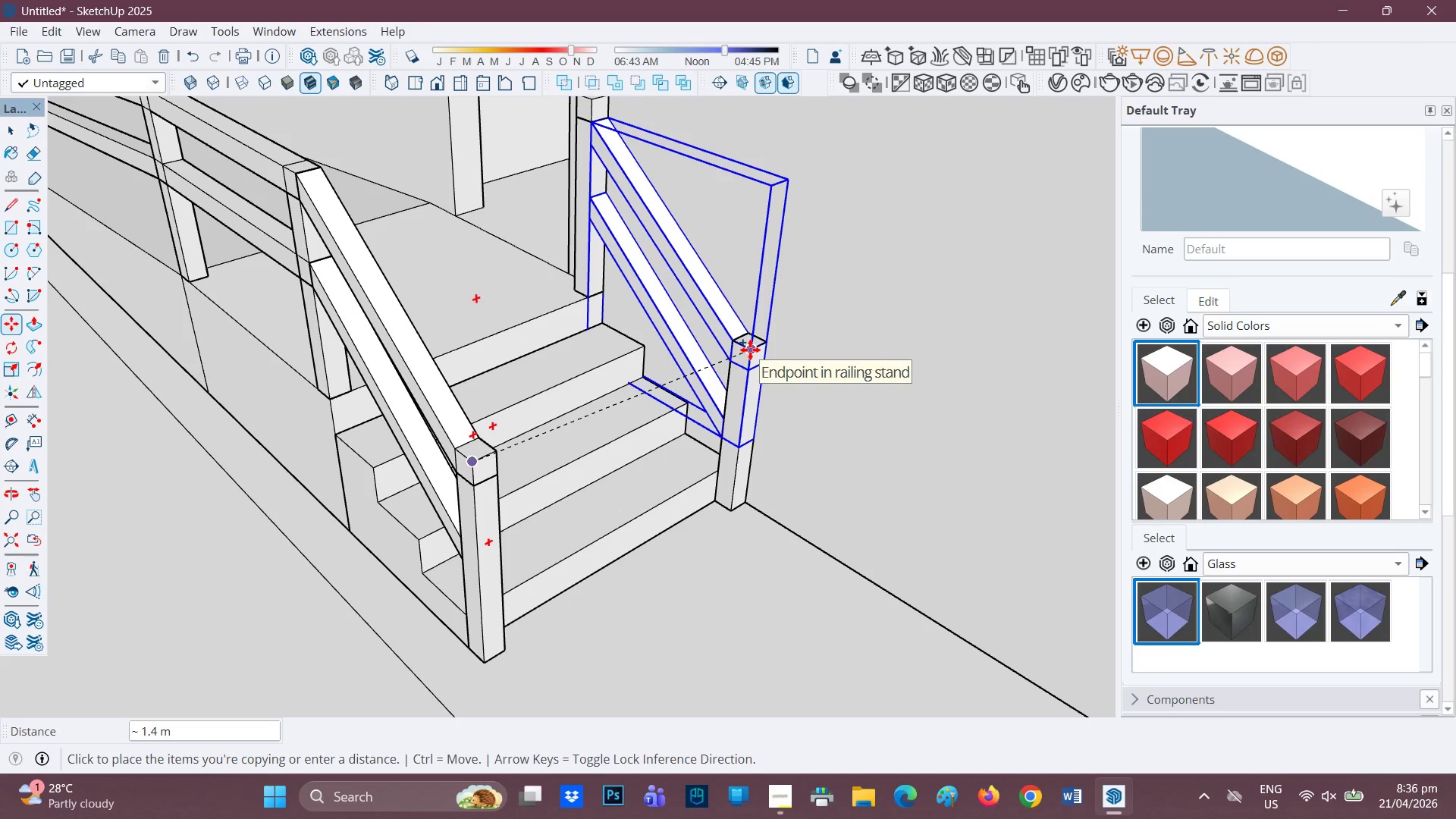 
key(Space)
 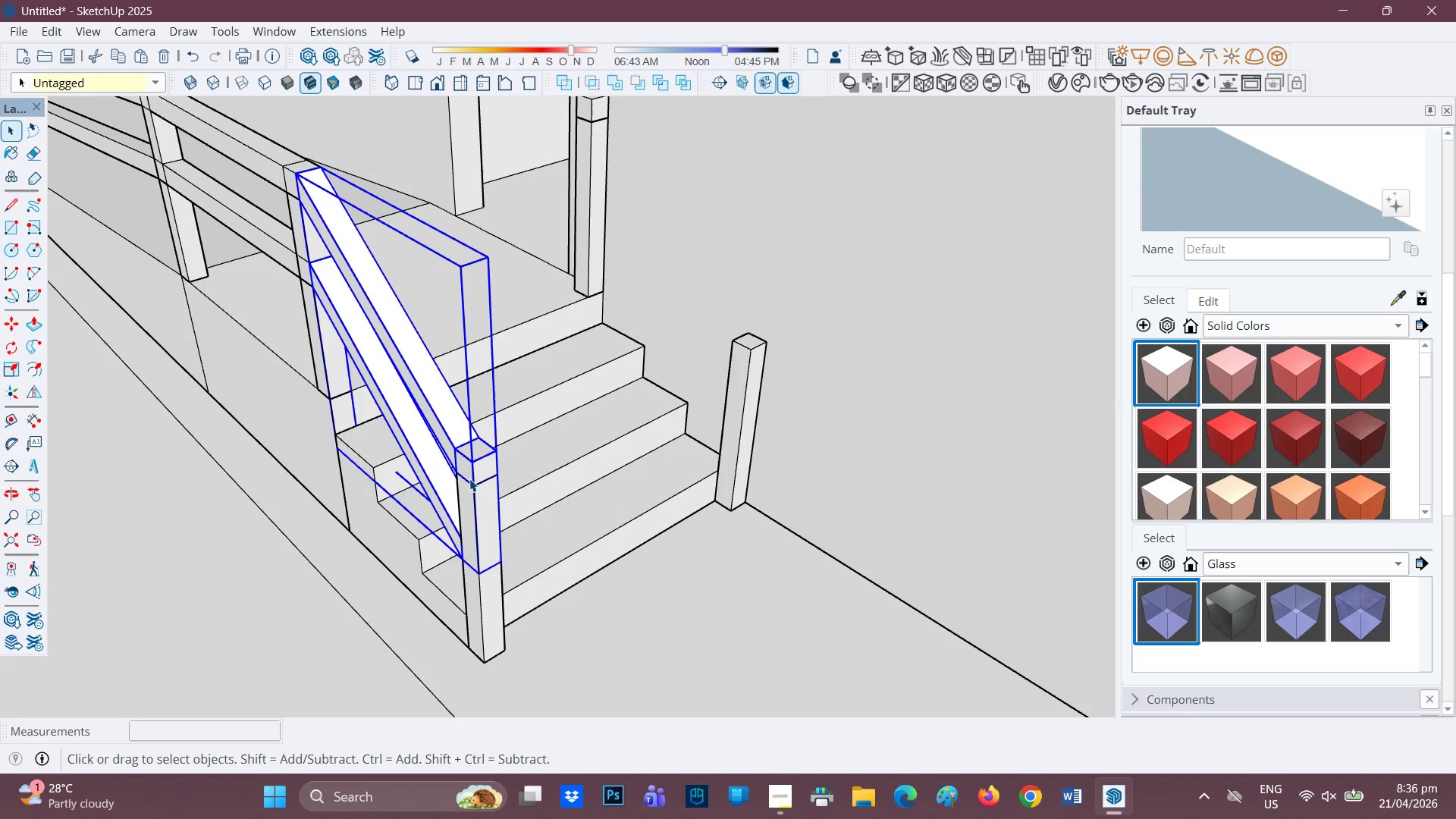 
key(M)
 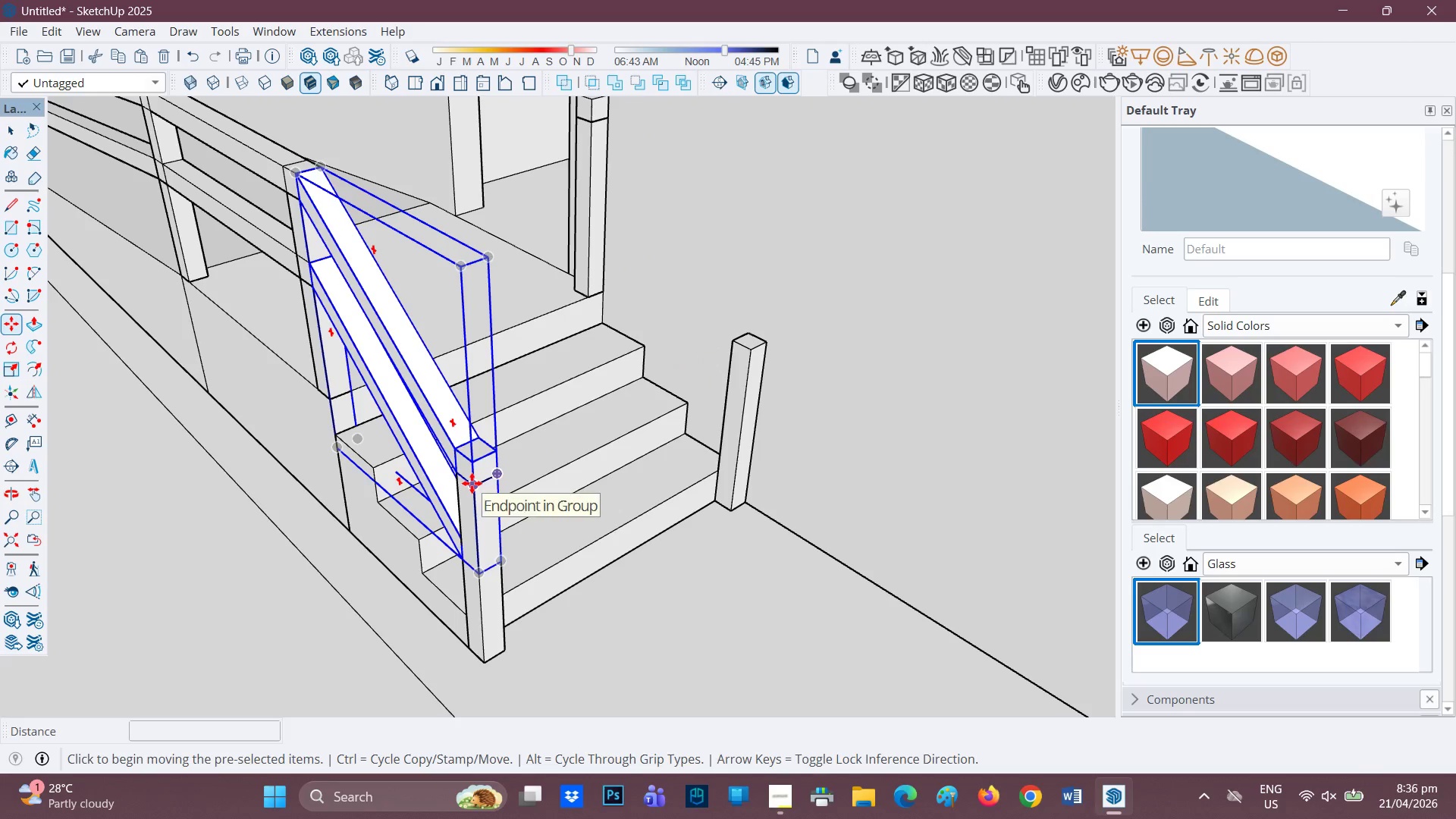 
key(Control+ControlRight)
 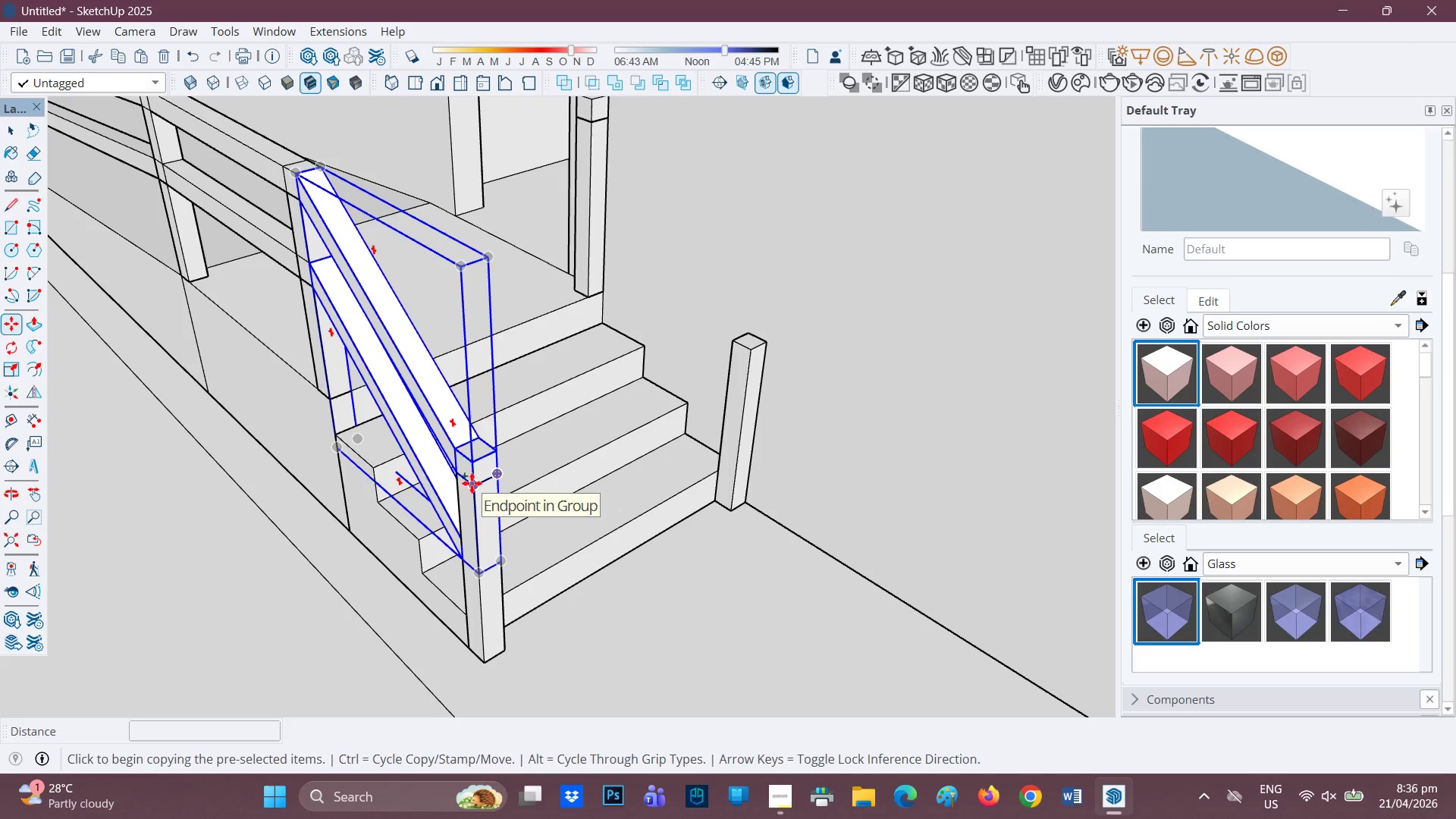 
left_click([472, 483])
 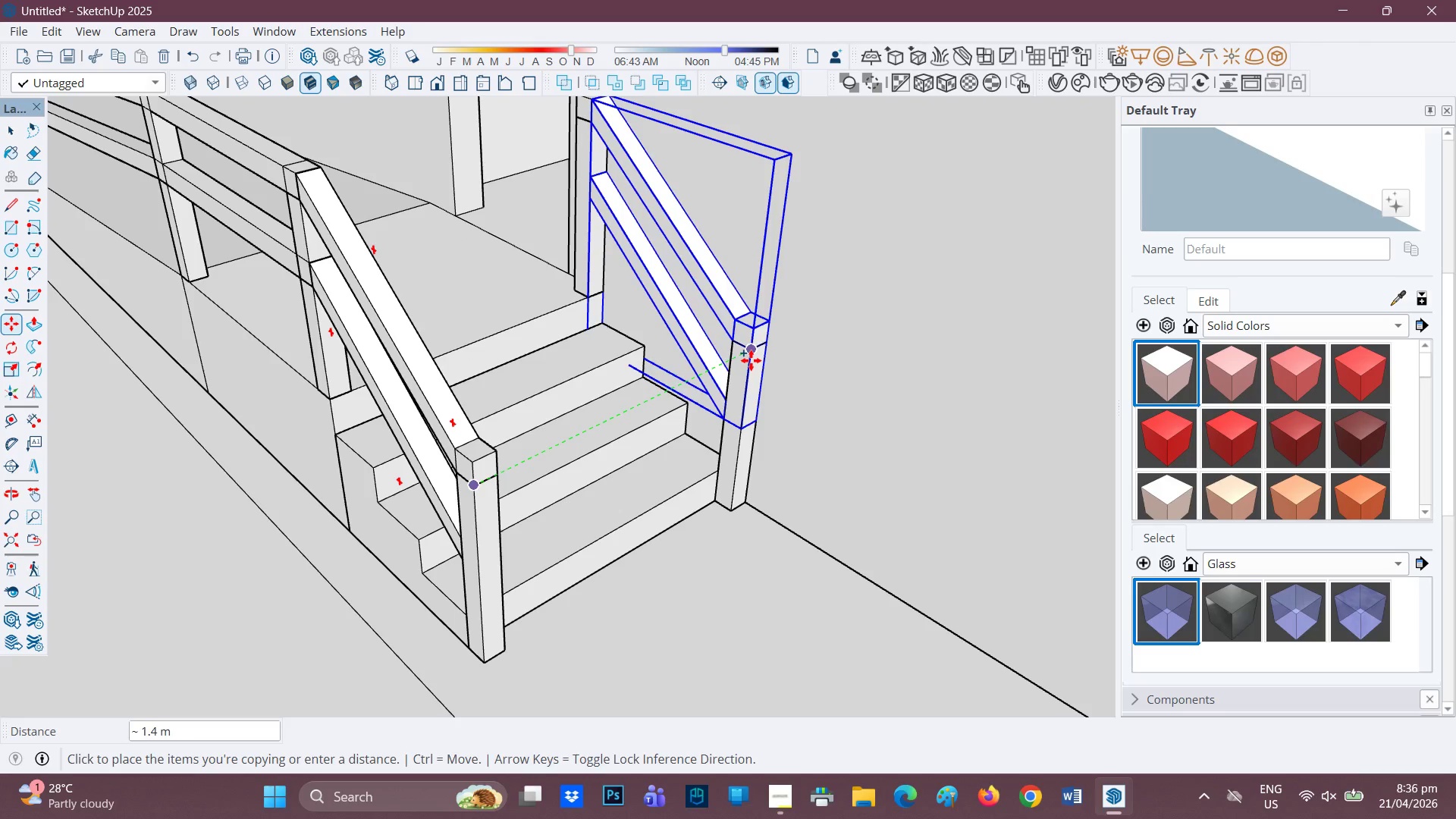 
left_click([751, 360])
 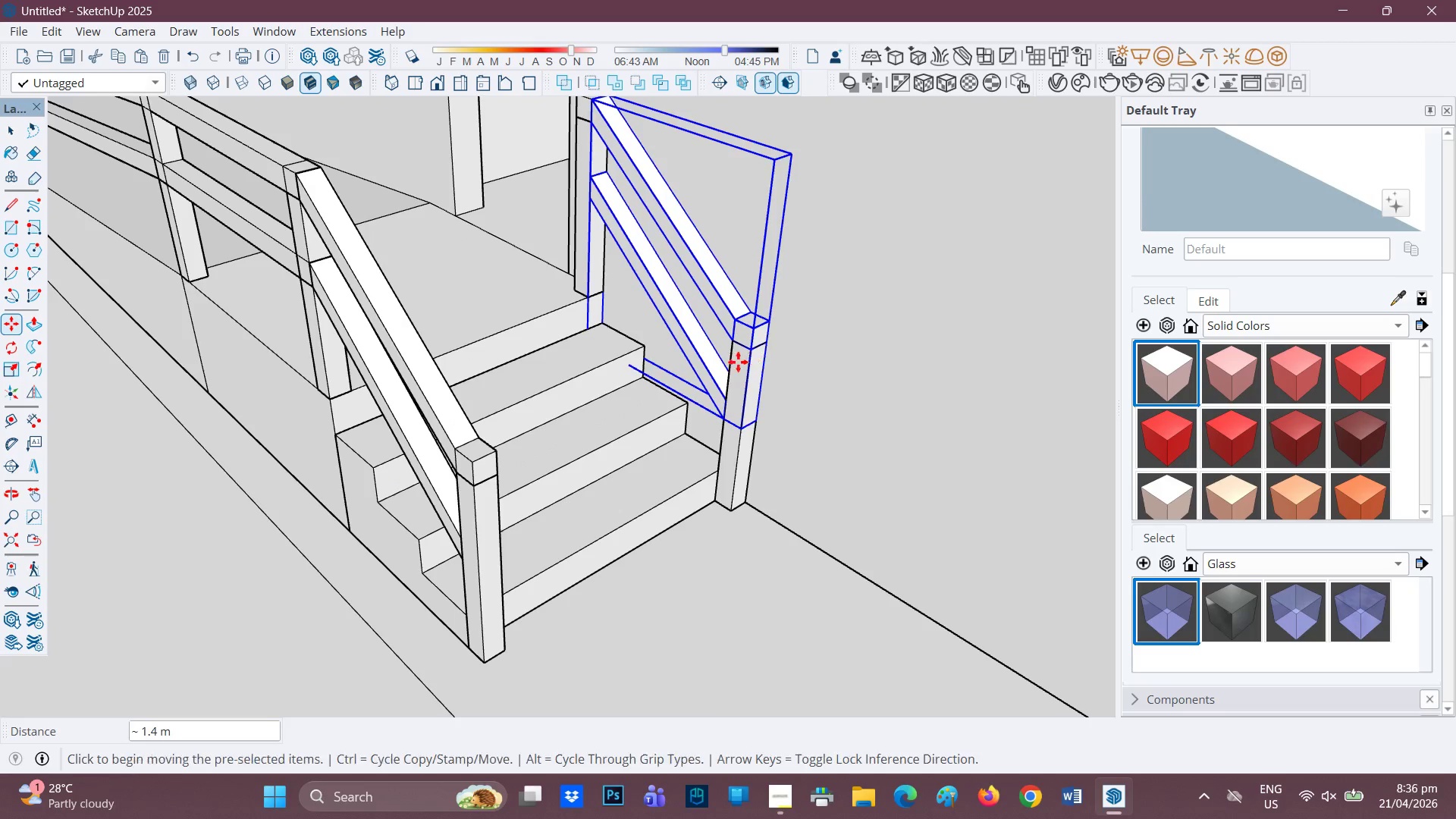 
scroll: coordinate [710, 365], scroll_direction: down, amount: 3.0
 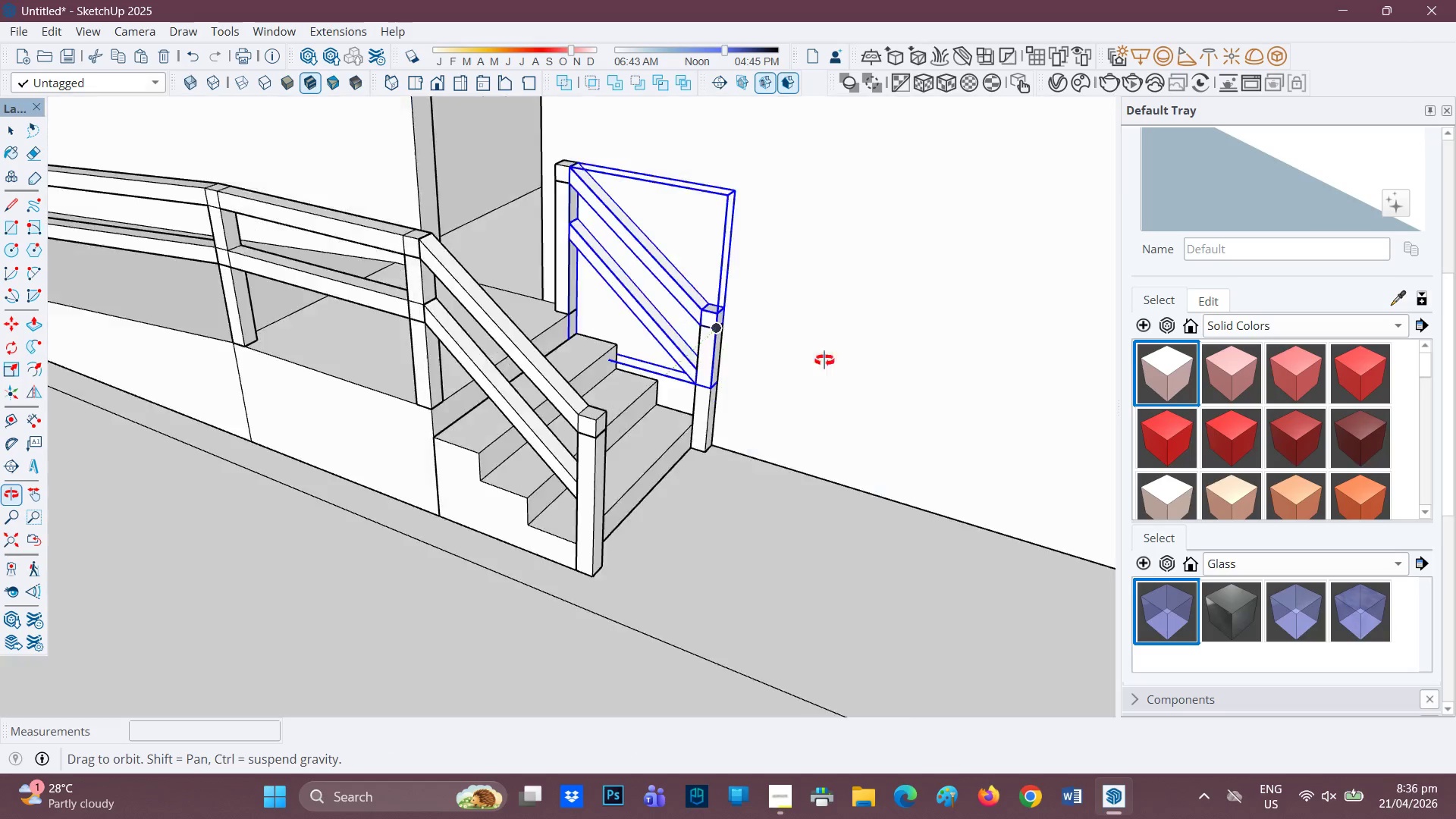 
key(Space)
 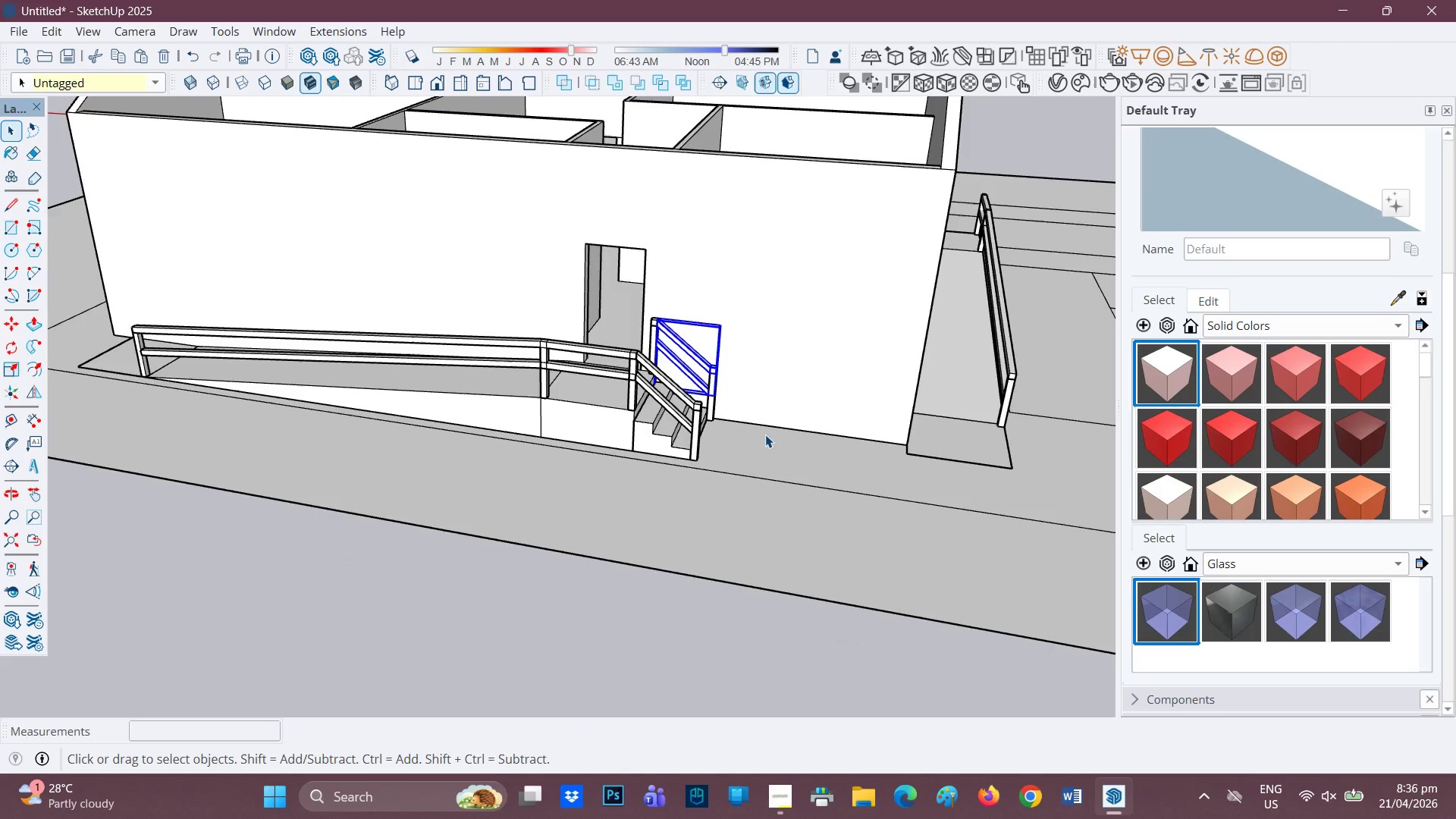 
key(Space)
 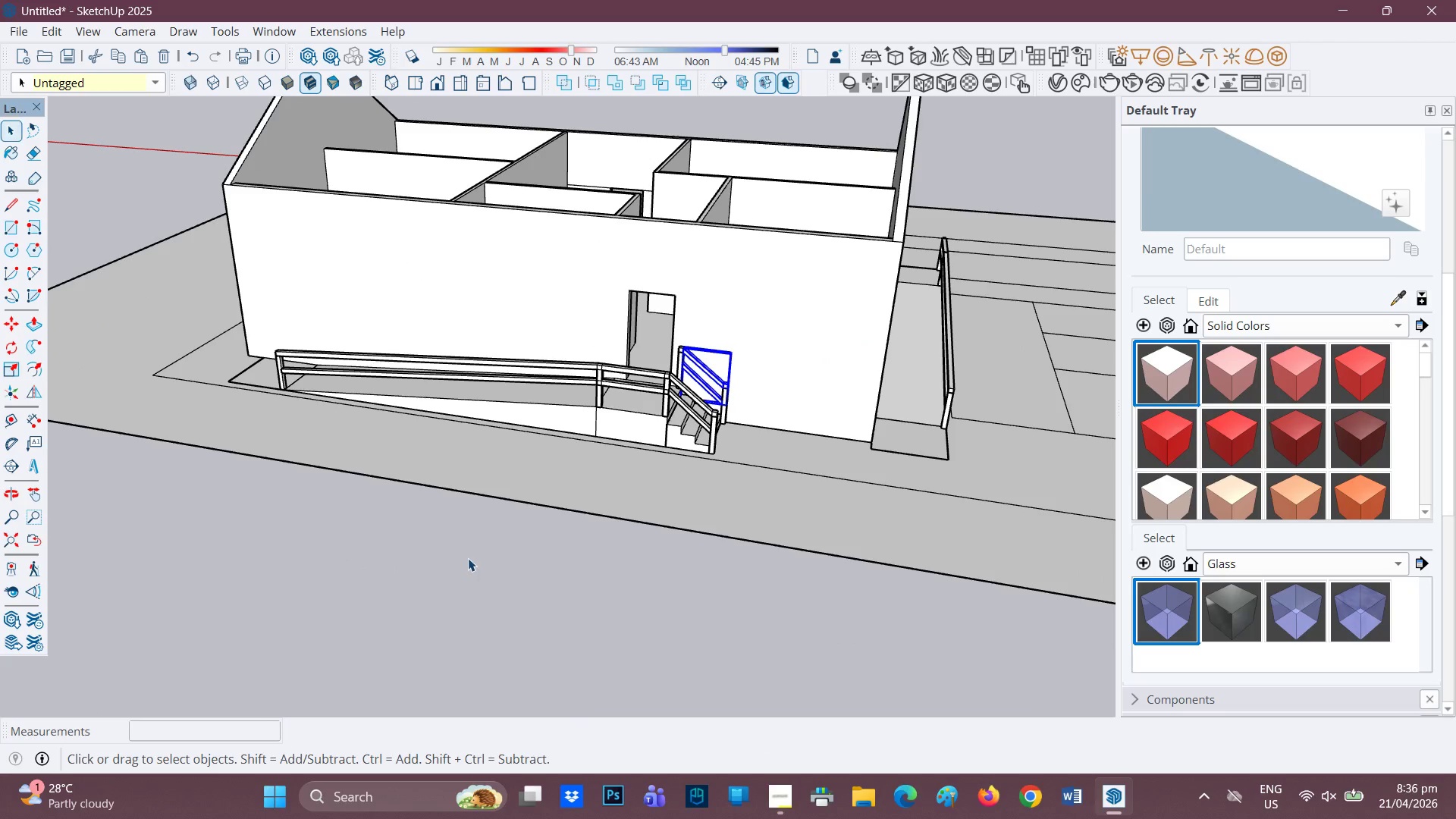 
left_click([469, 558])
 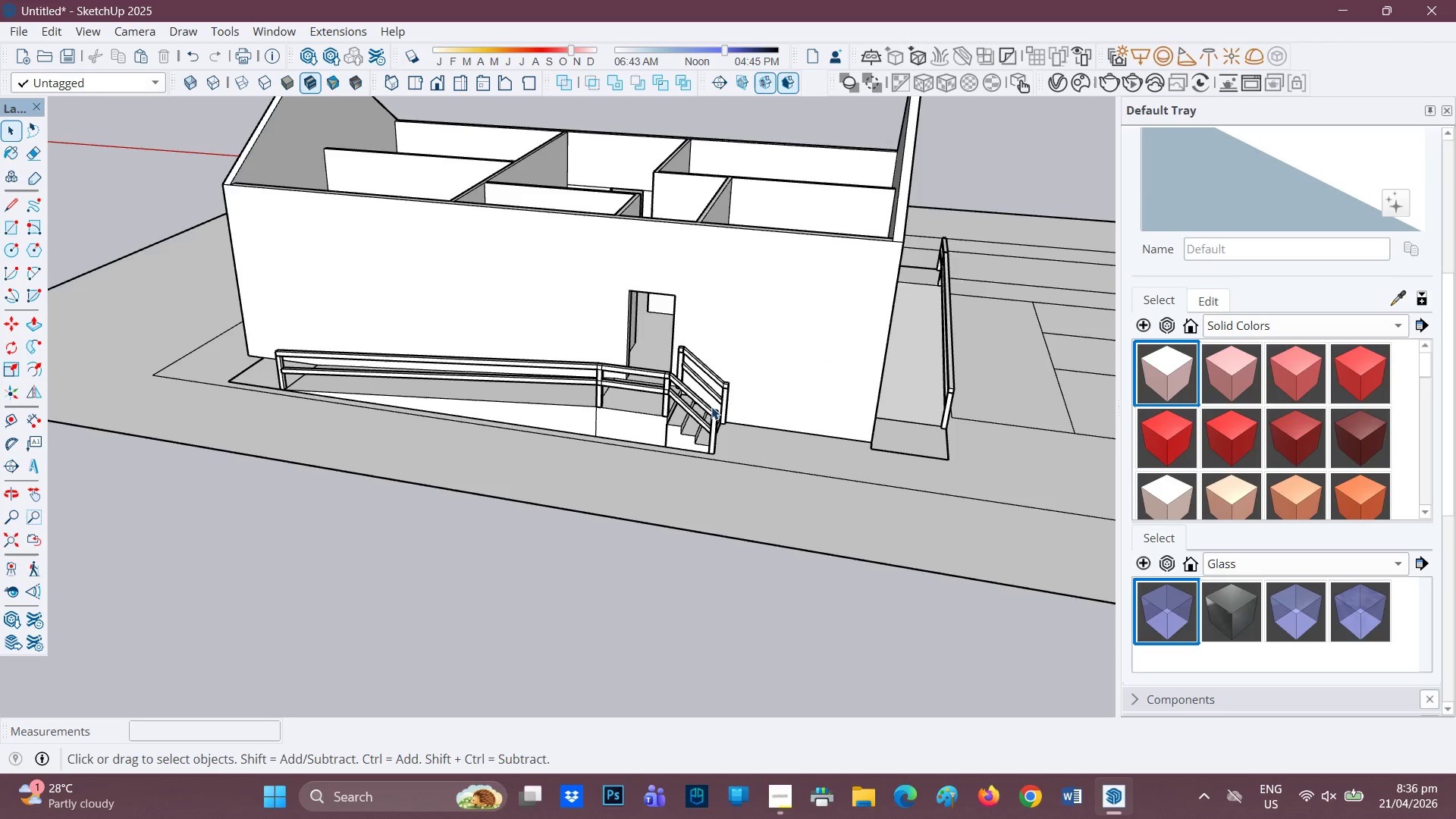 
scroll: coordinate [763, 435], scroll_direction: down, amount: 19.0
 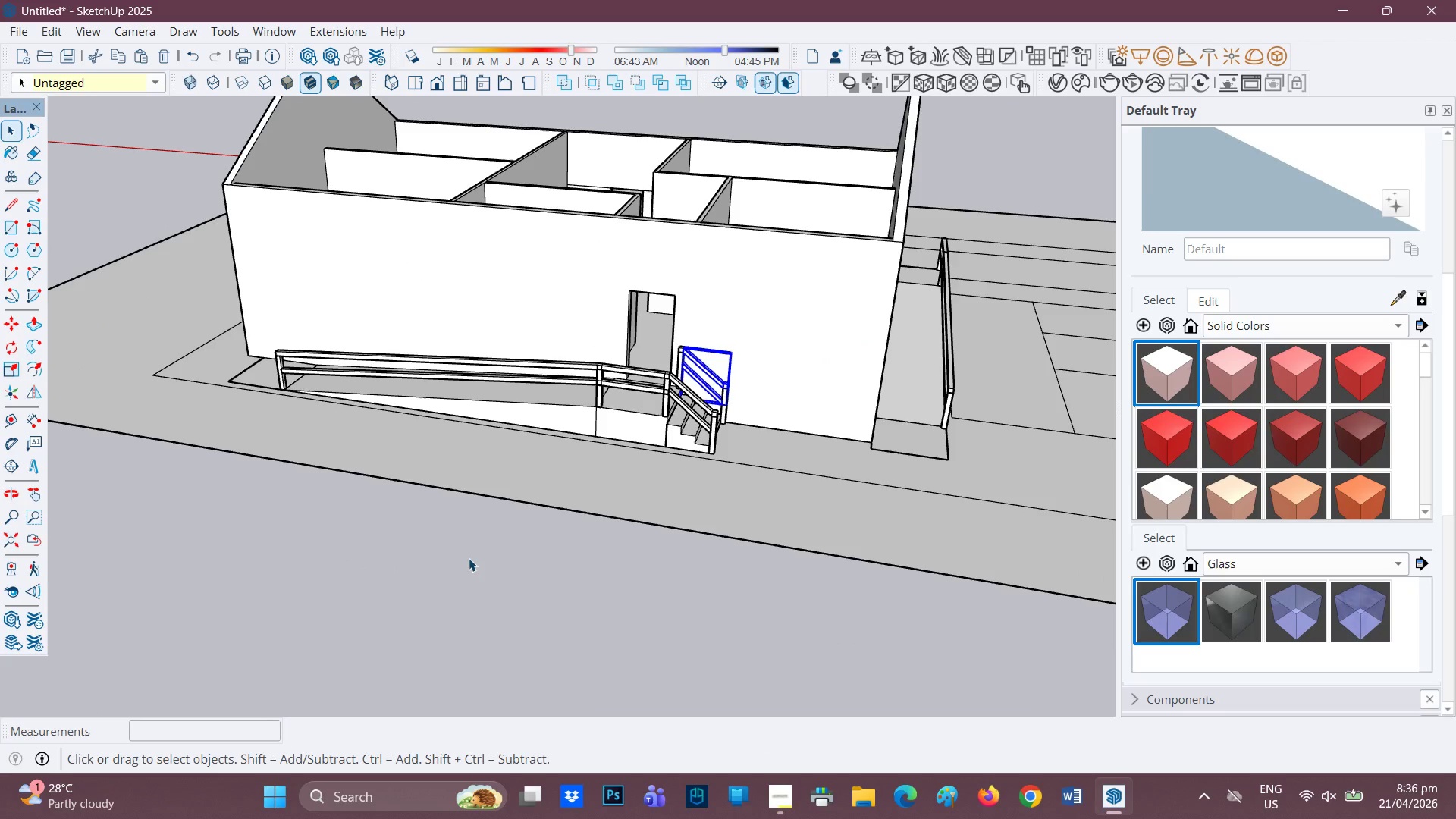 
scroll: coordinate [562, 401], scroll_direction: up, amount: 7.0
 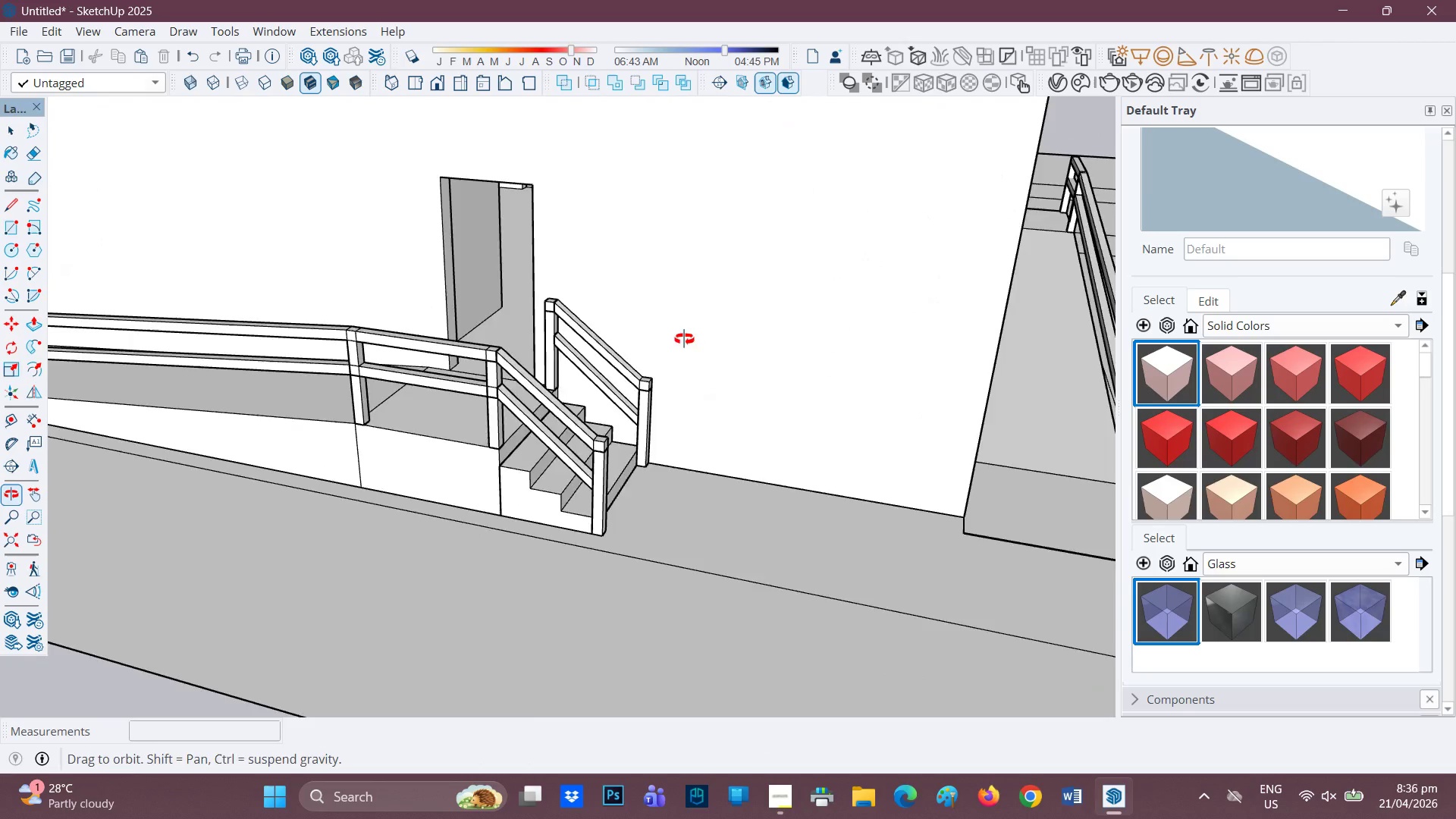 
scroll: coordinate [666, 389], scroll_direction: down, amount: 8.0
 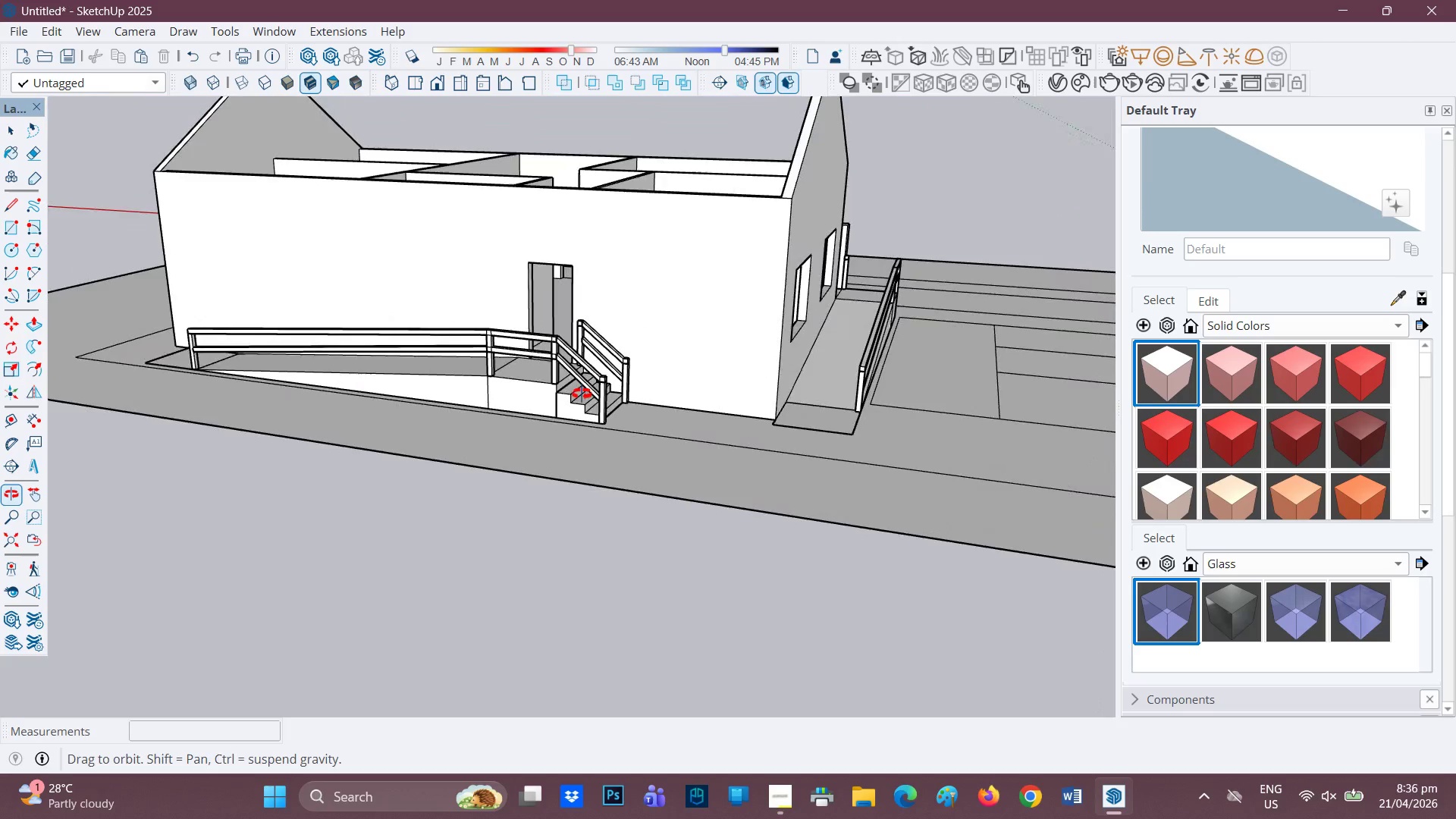 
wait(5.72)
 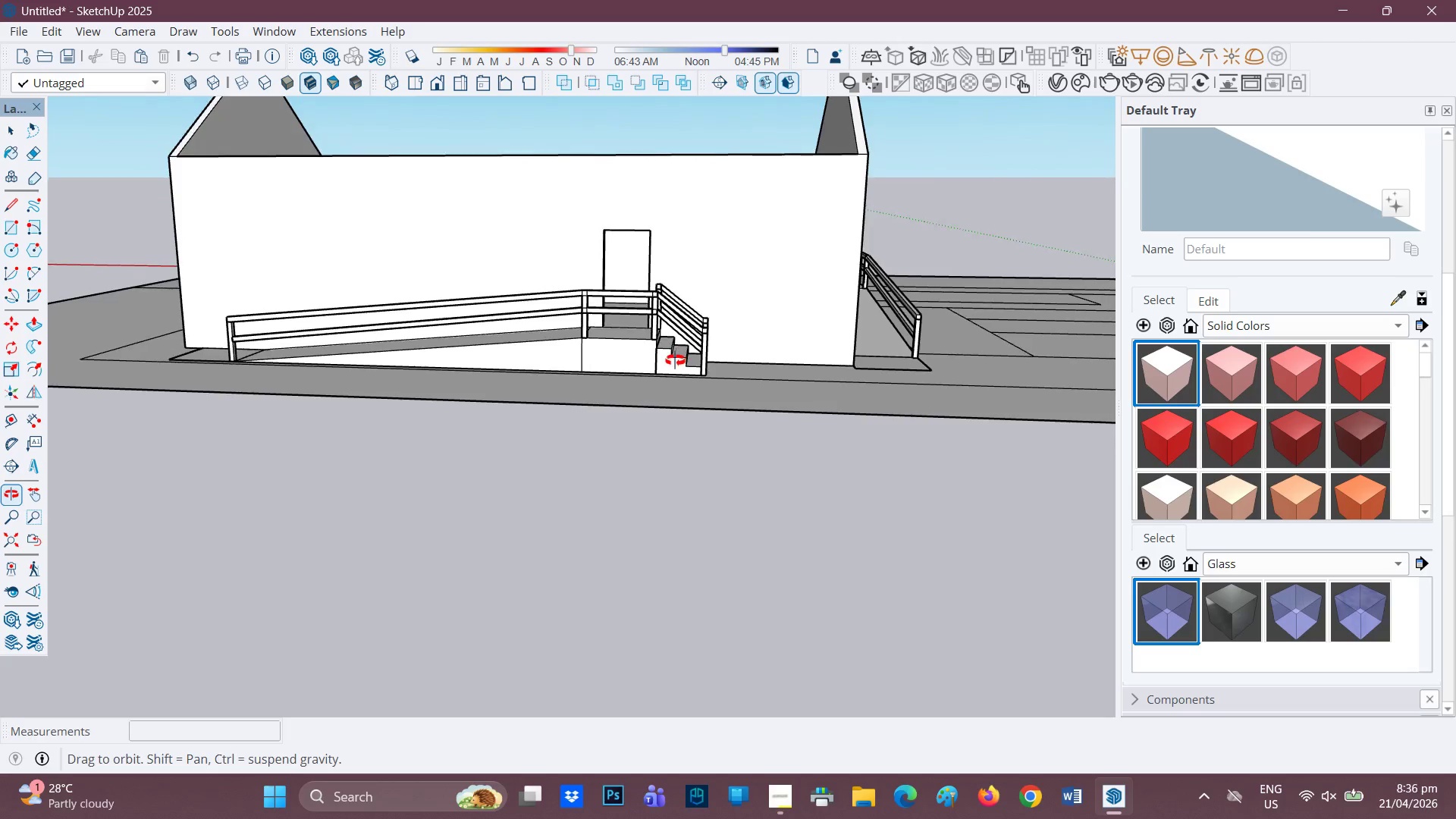 
scroll: coordinate [592, 434], scroll_direction: up, amount: 8.0
 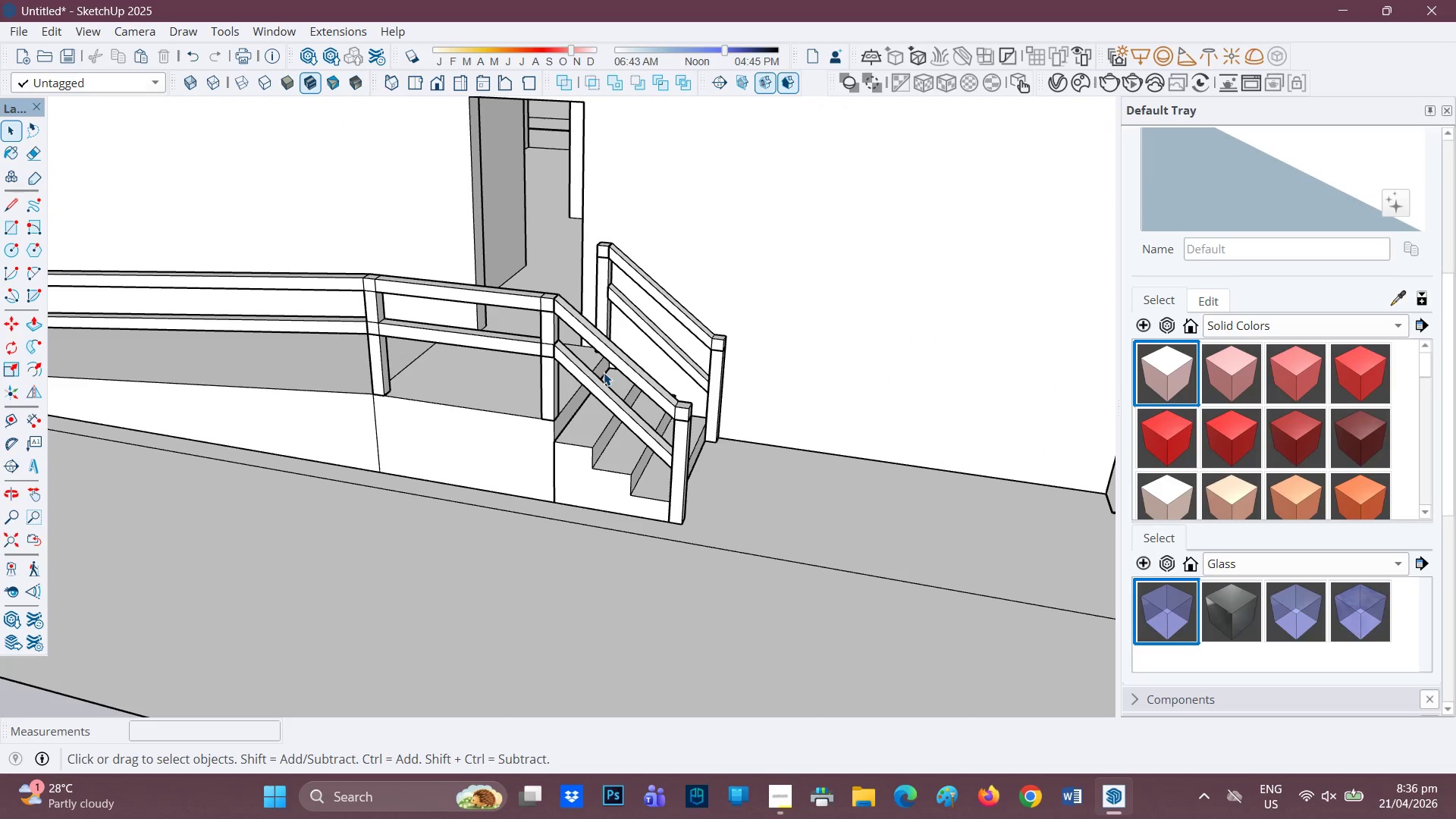 
scroll: coordinate [708, 351], scroll_direction: down, amount: 8.0
 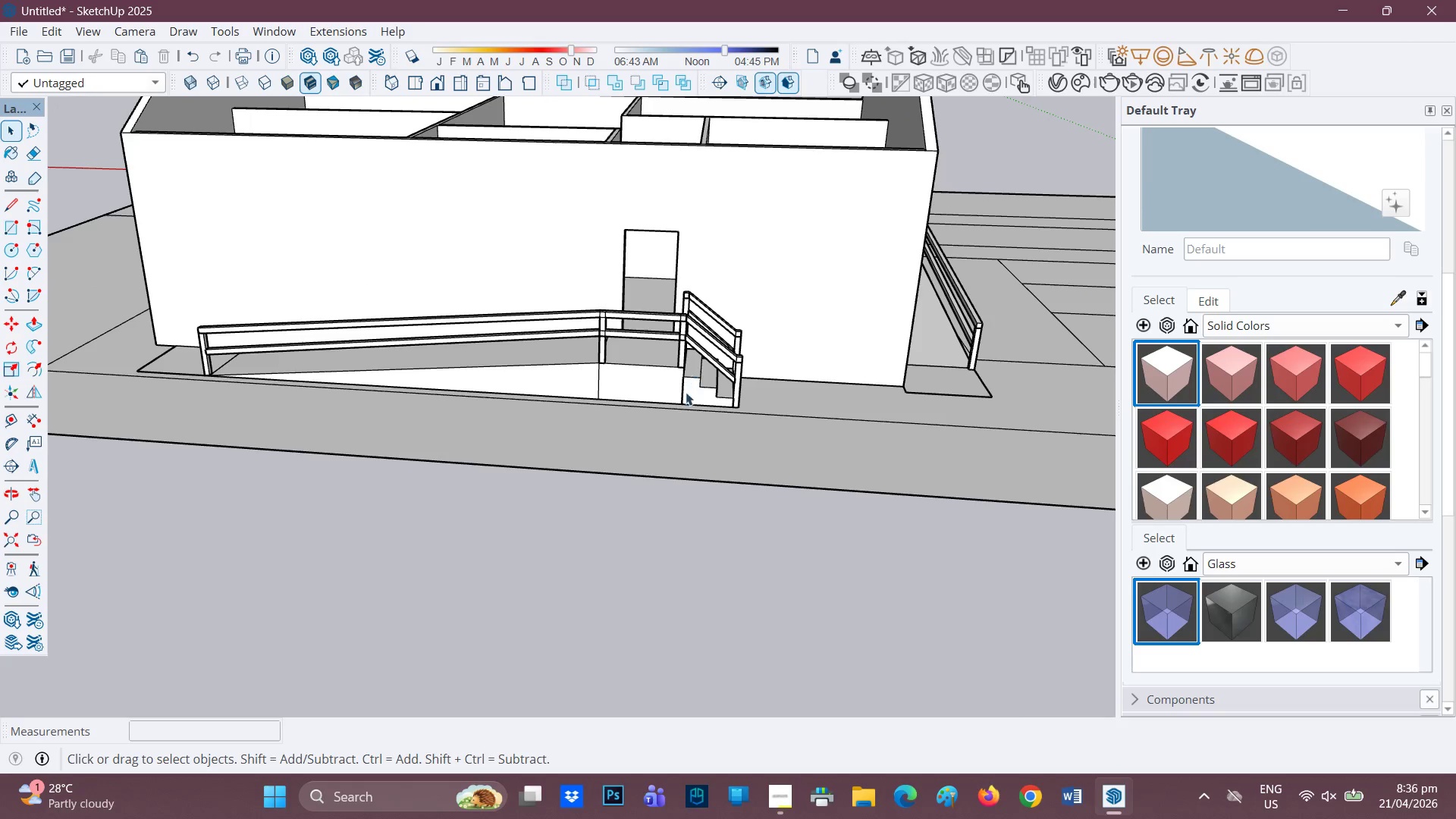 
key(Space)
 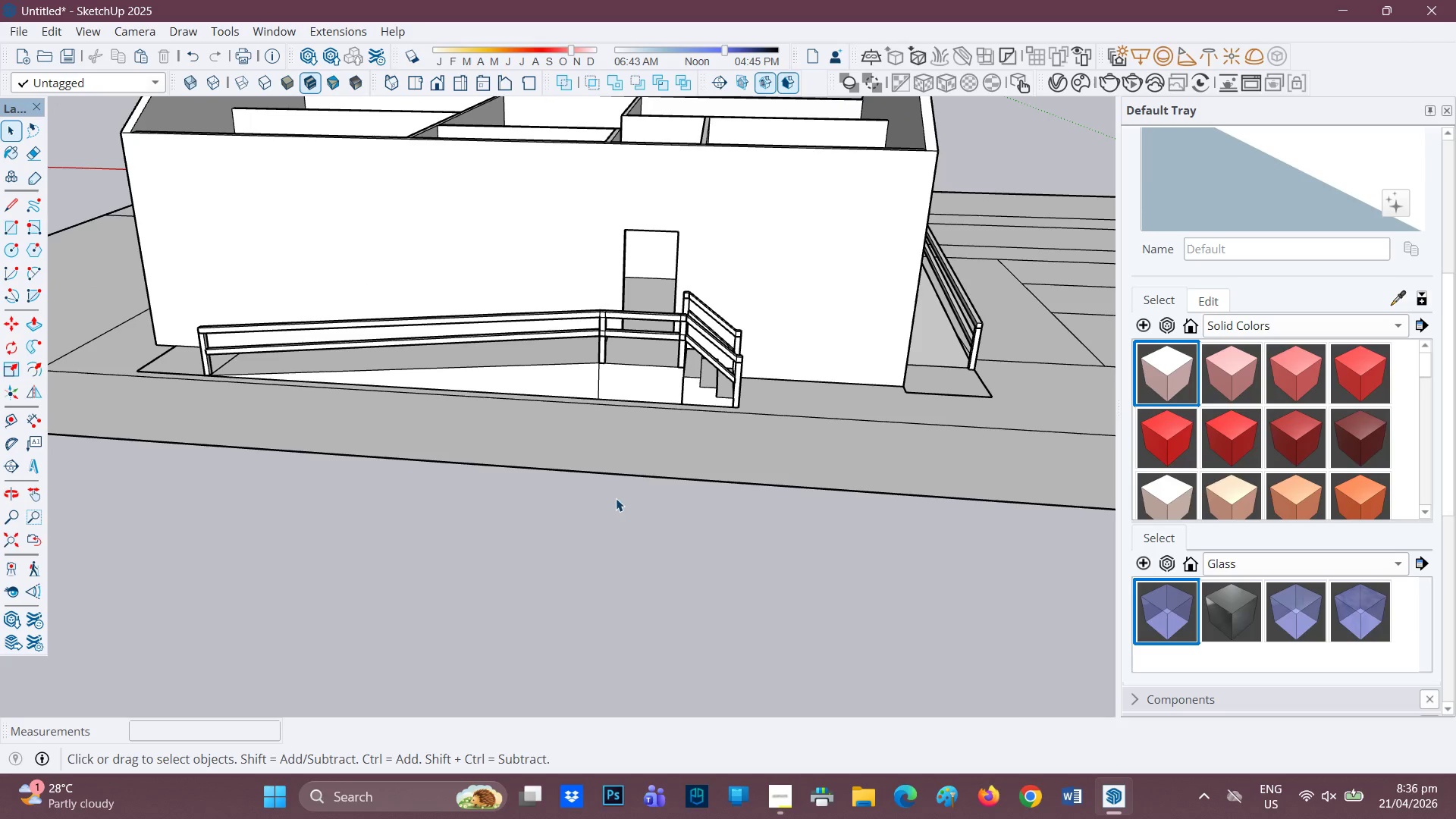 
left_click([614, 501])
 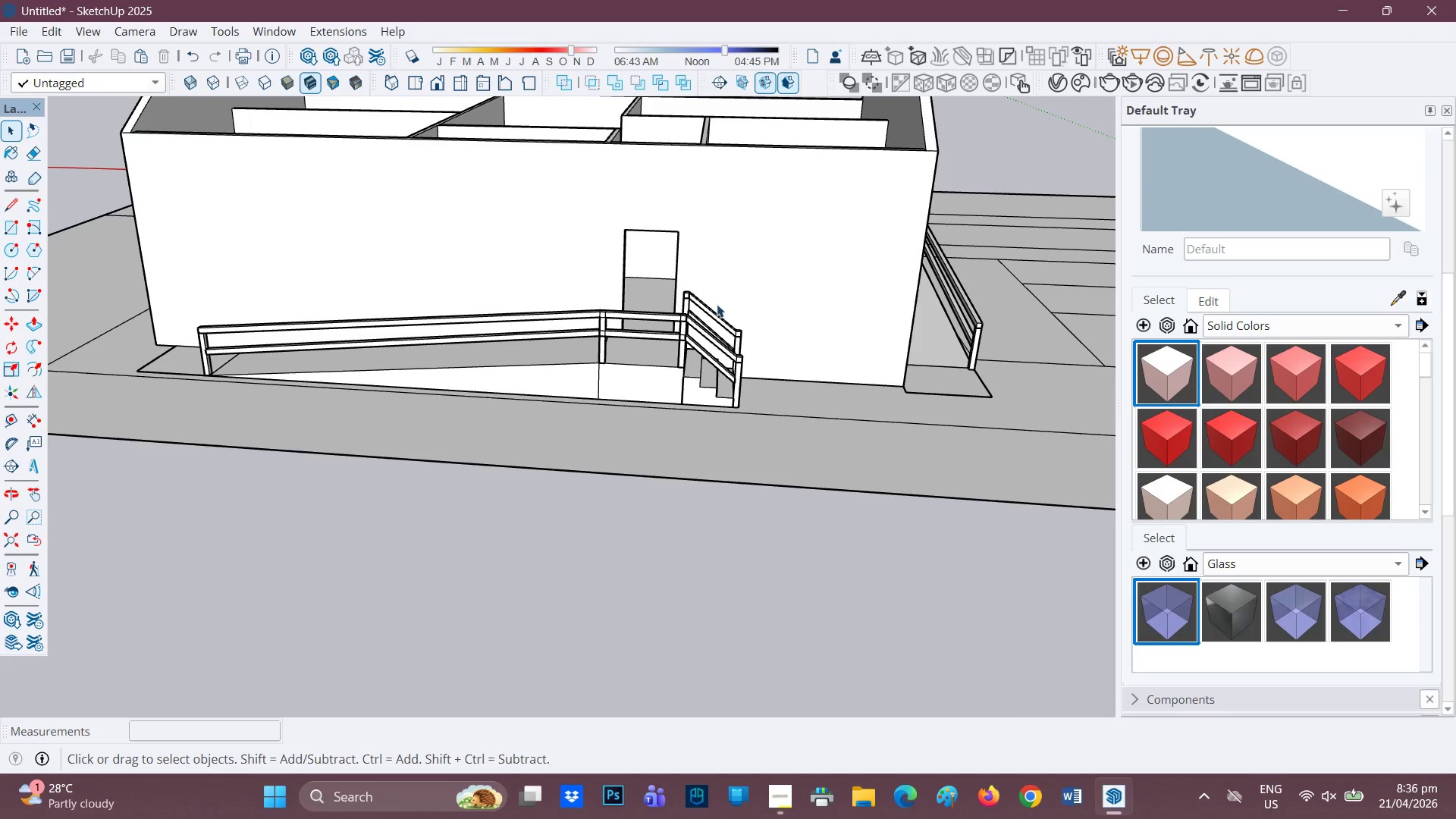 
scroll: coordinate [687, 309], scroll_direction: up, amount: 6.0
 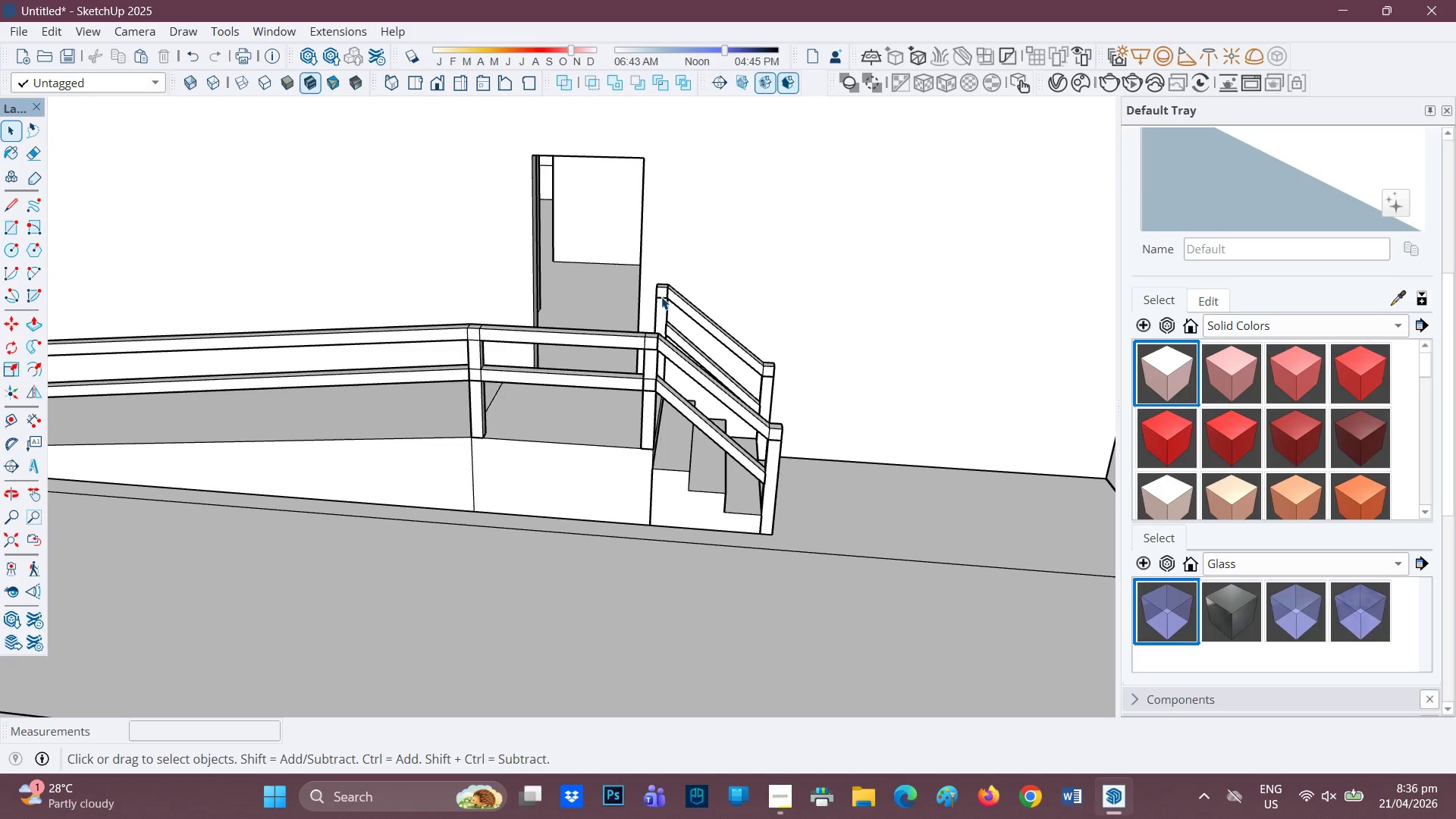 
scroll: coordinate [651, 312], scroll_direction: down, amount: 4.0
 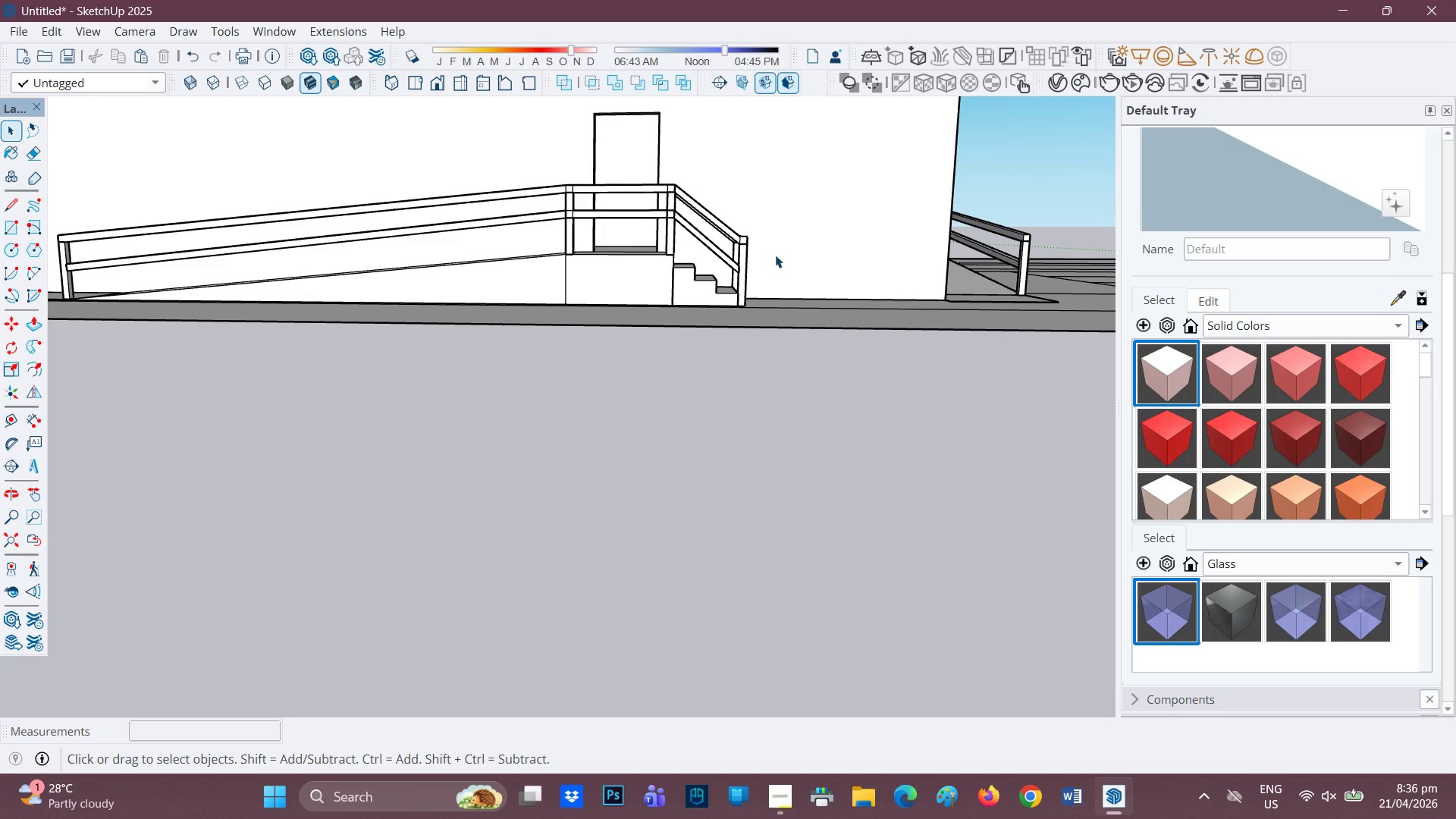 
wait(5.67)
 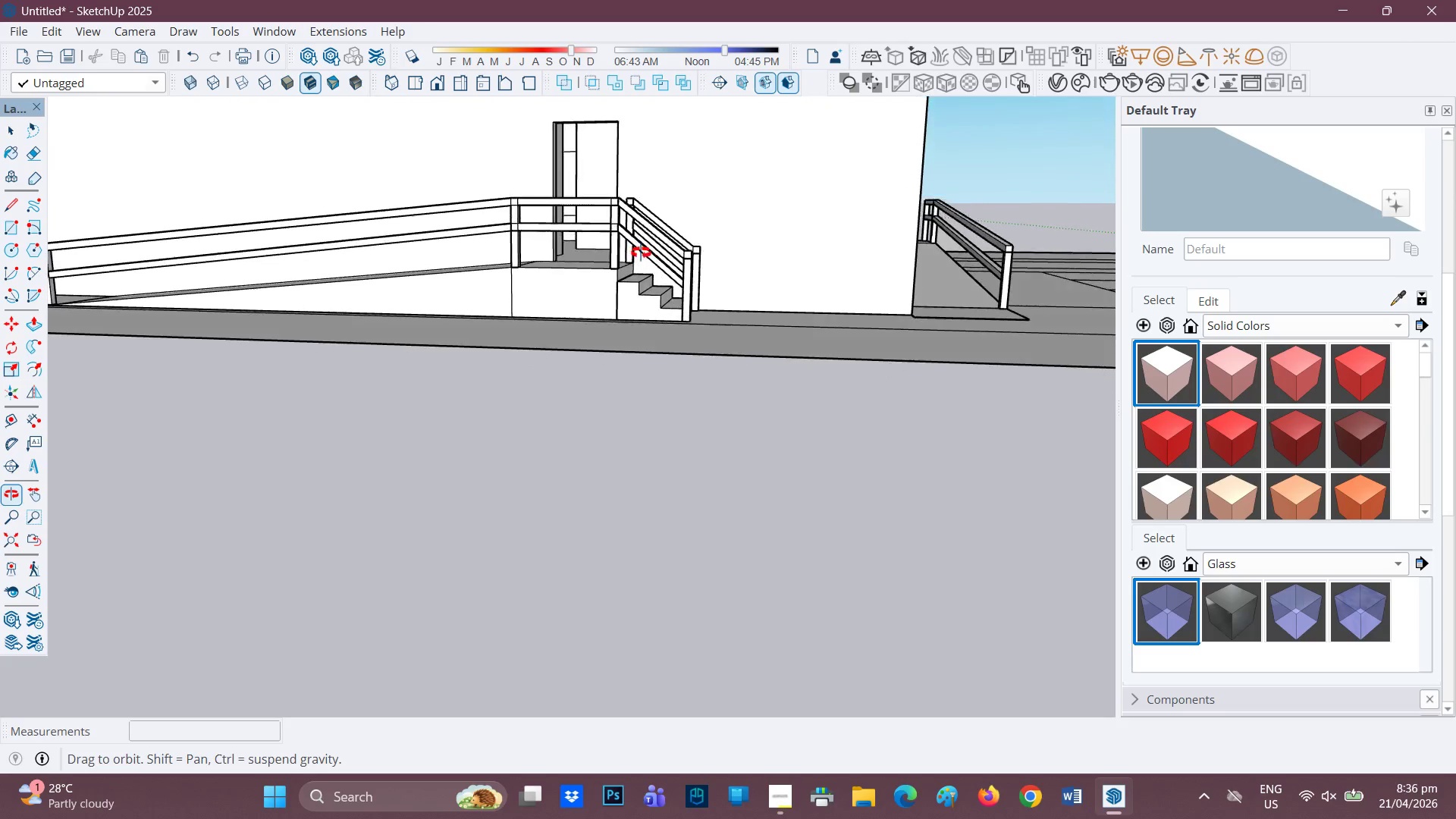 
scroll: coordinate [697, 300], scroll_direction: down, amount: 3.0
 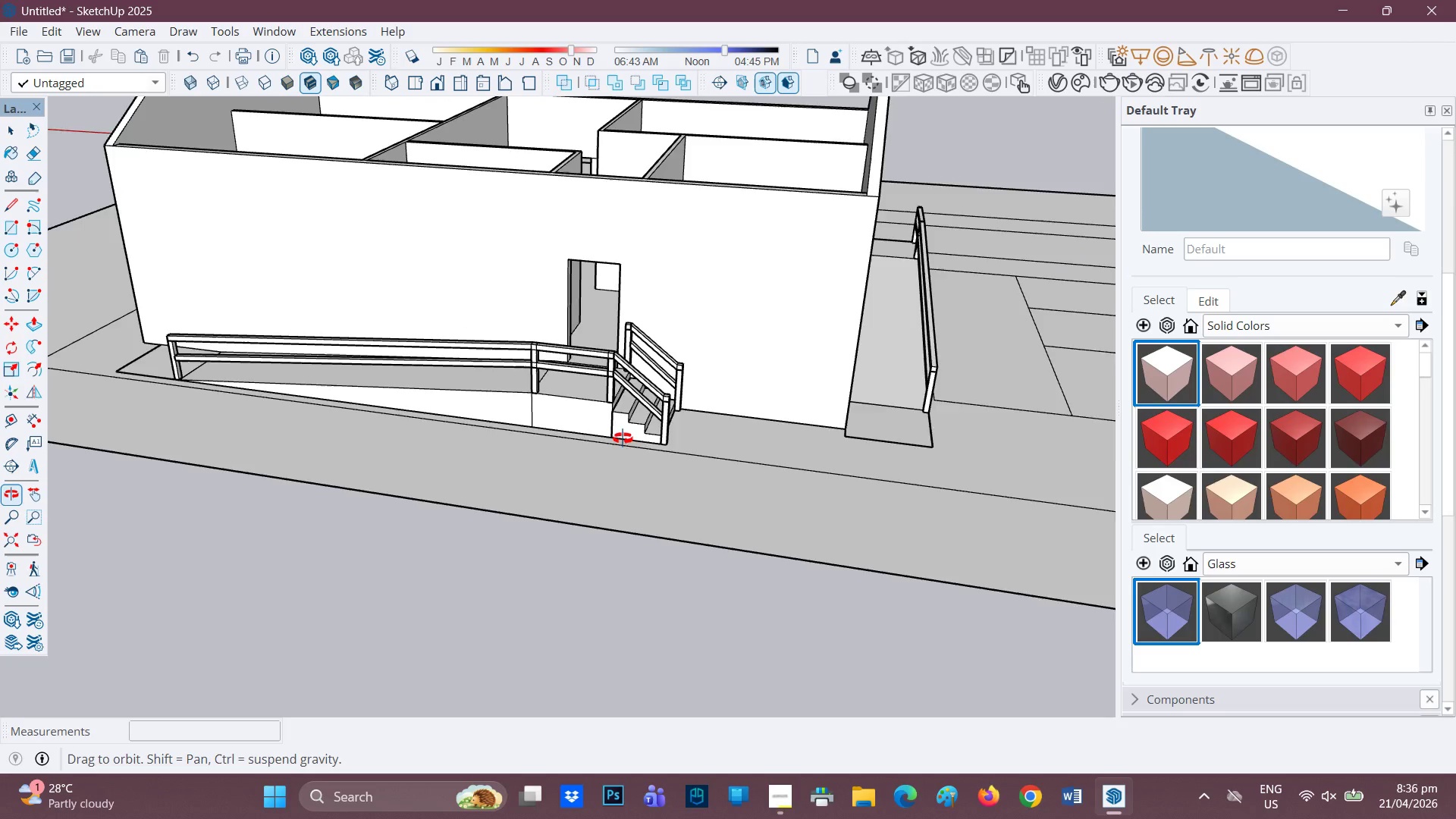 
scroll: coordinate [634, 438], scroll_direction: none, amount: 0.0
 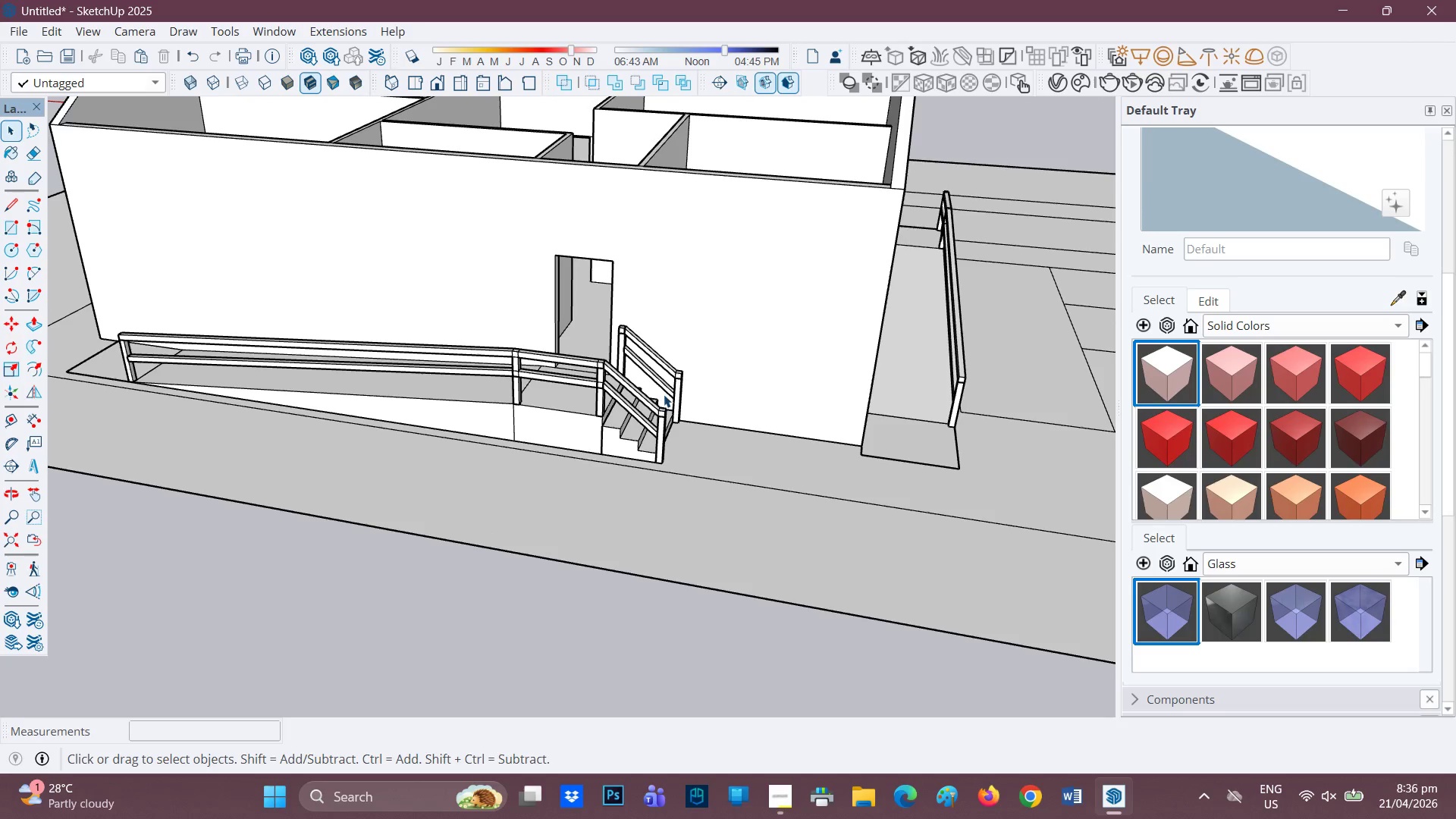 
scroll: coordinate [588, 498], scroll_direction: down, amount: 8.0
 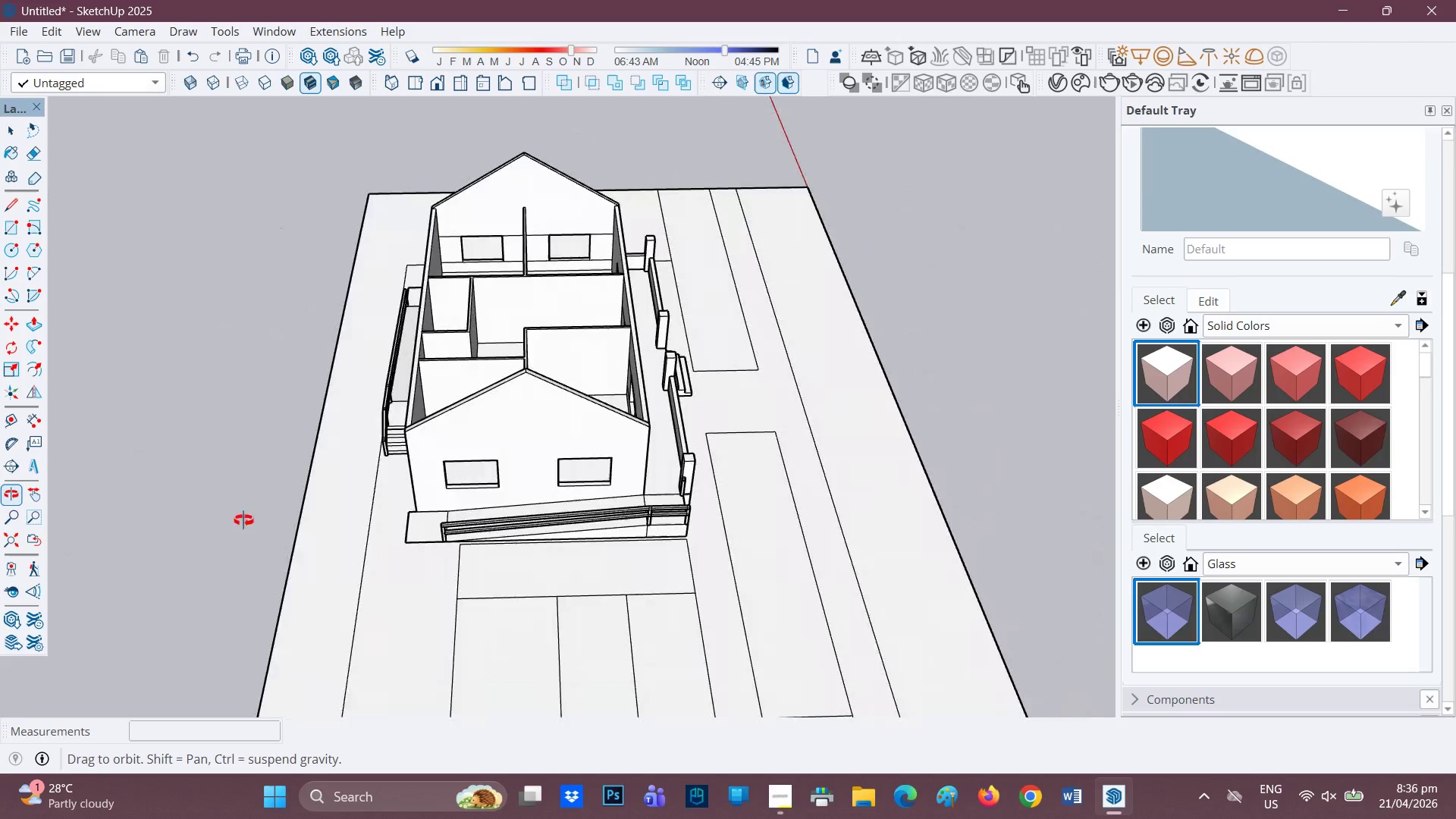 
scroll: coordinate [422, 482], scroll_direction: up, amount: 9.0
 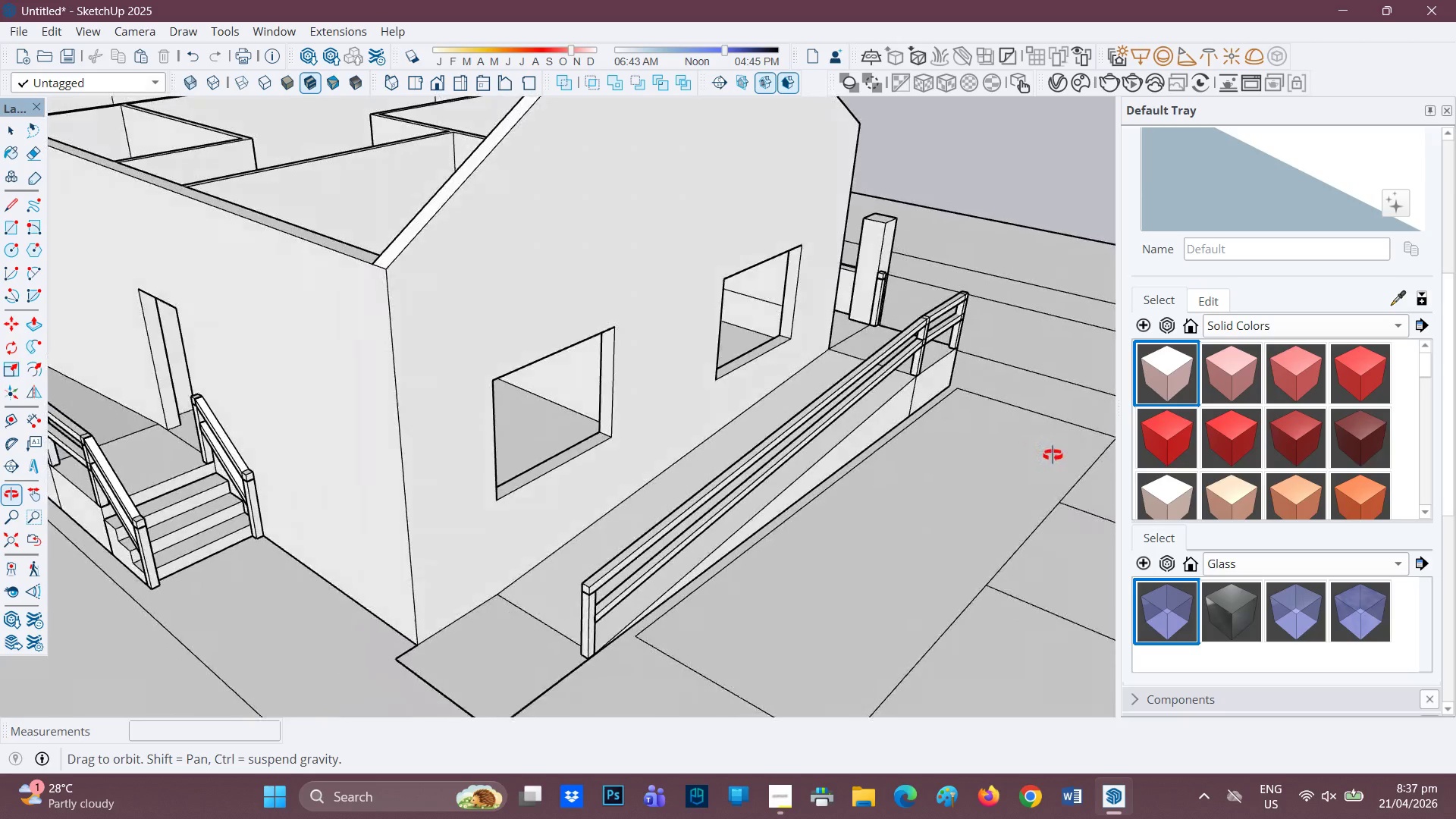 
wait(6.11)
 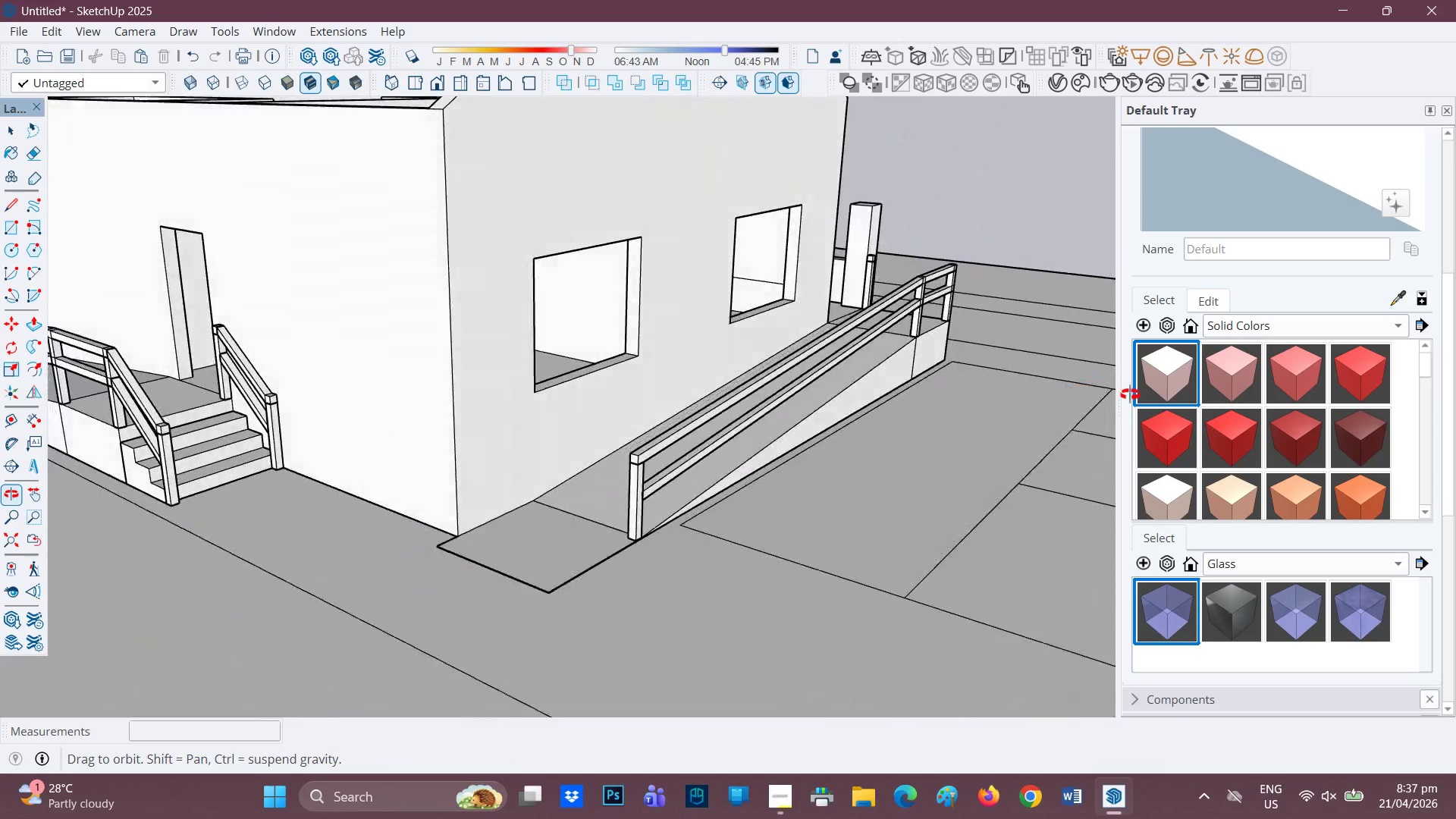 
scroll: coordinate [278, 488], scroll_direction: up, amount: 9.0
 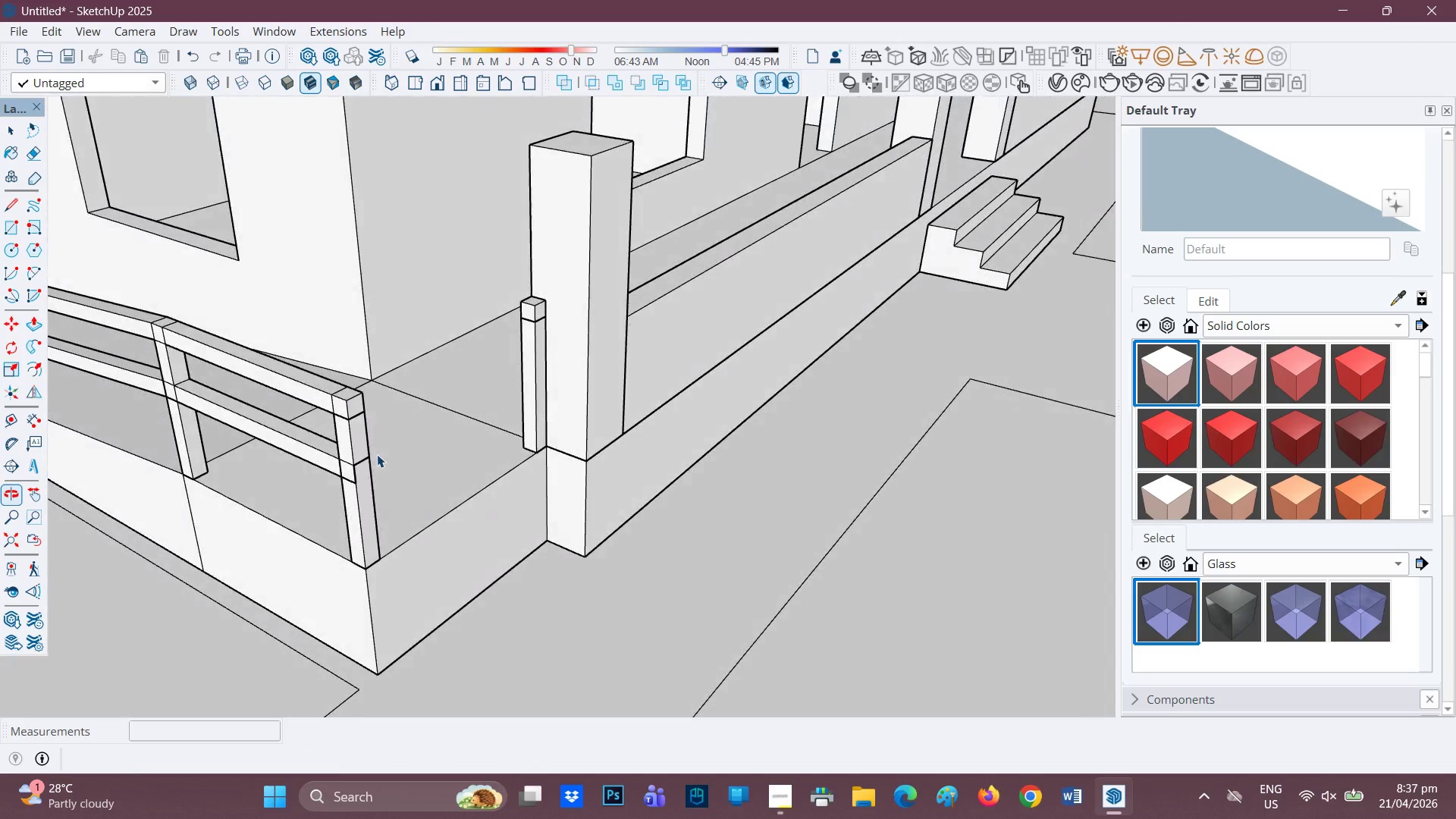 
key(Space)
 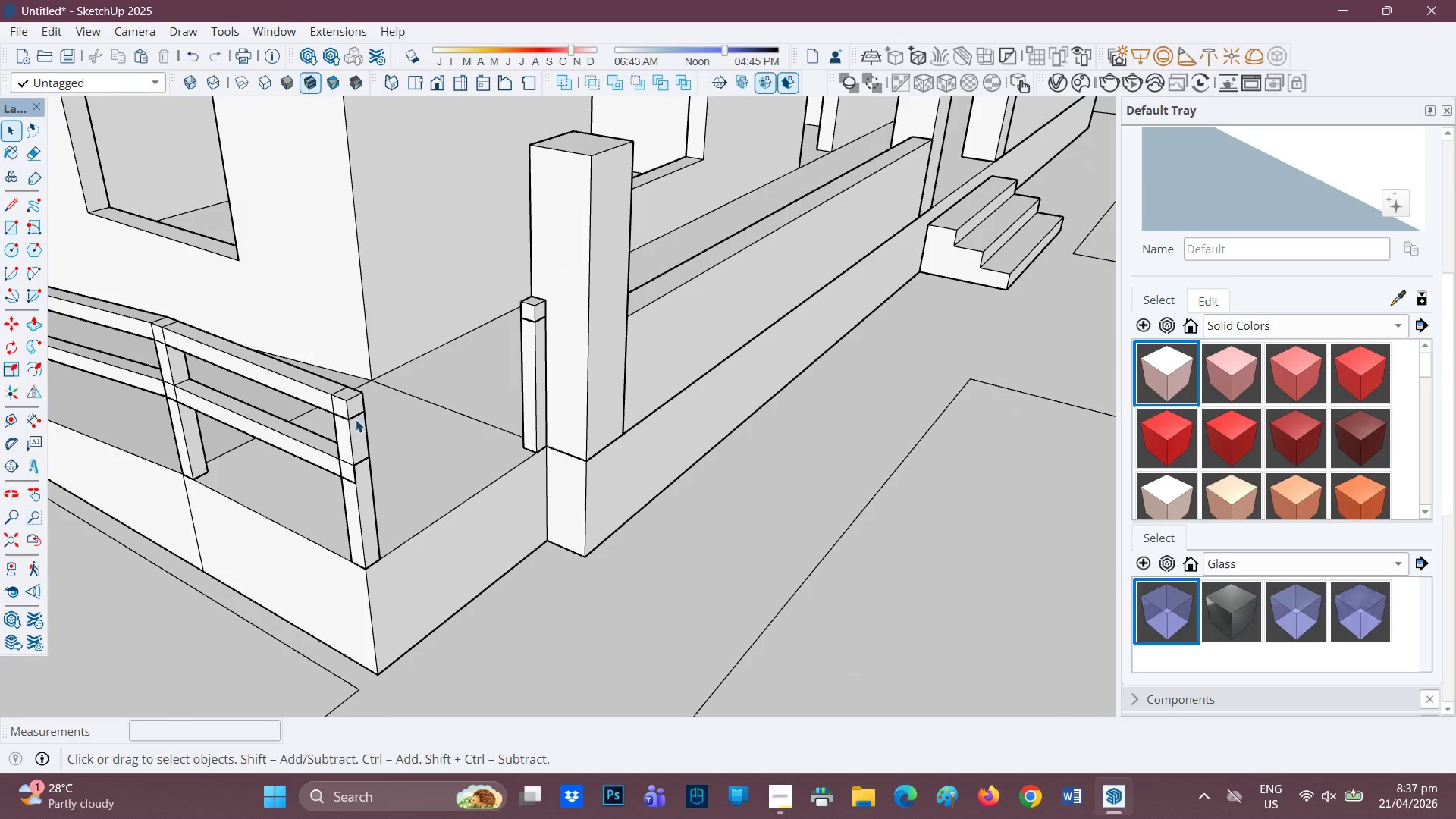 
left_click([356, 419])
 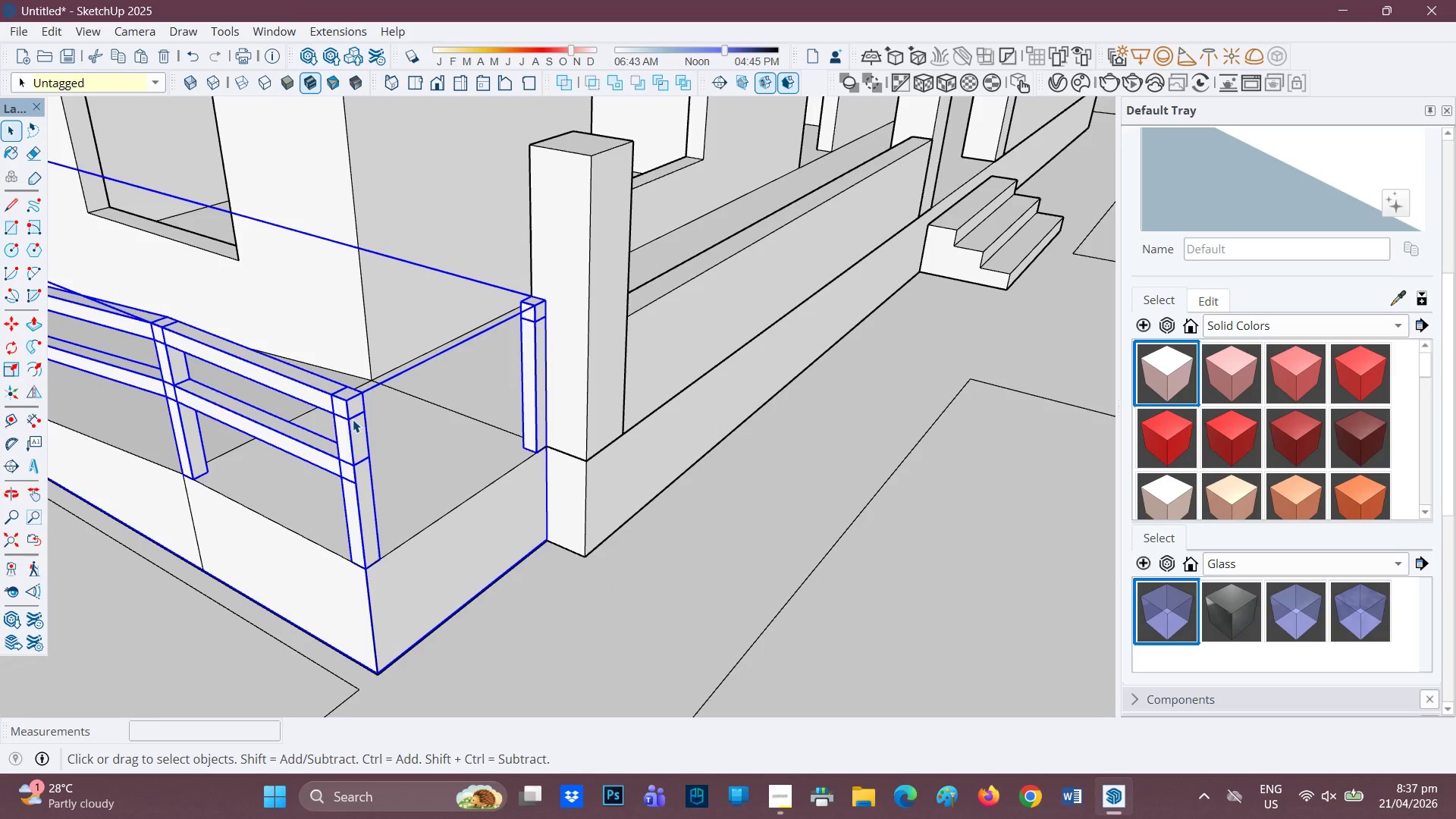 
scroll: coordinate [353, 419], scroll_direction: up, amount: 1.0
 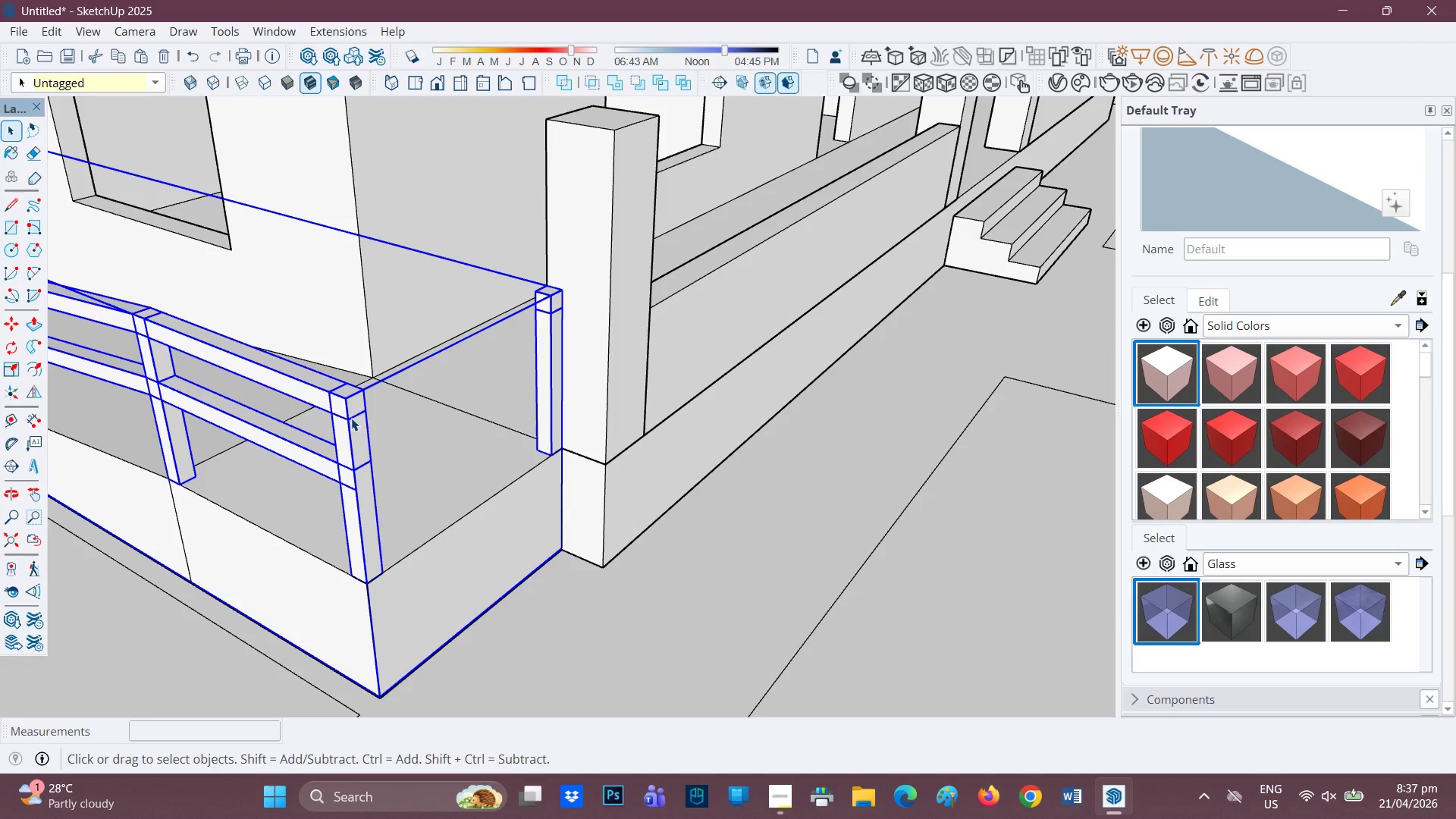 
double_click([351, 418])
 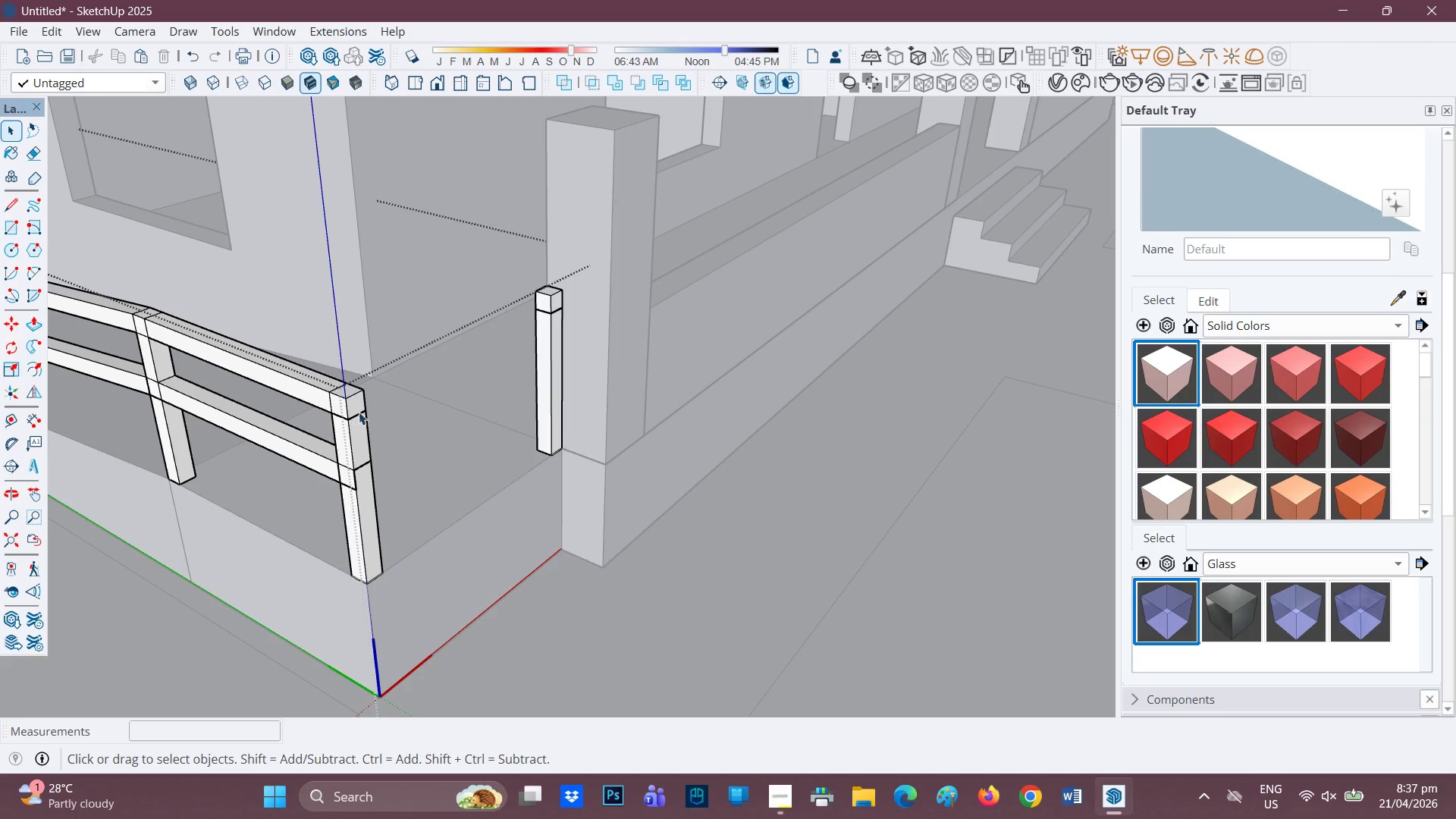 
scroll: coordinate [387, 400], scroll_direction: up, amount: 1.0
 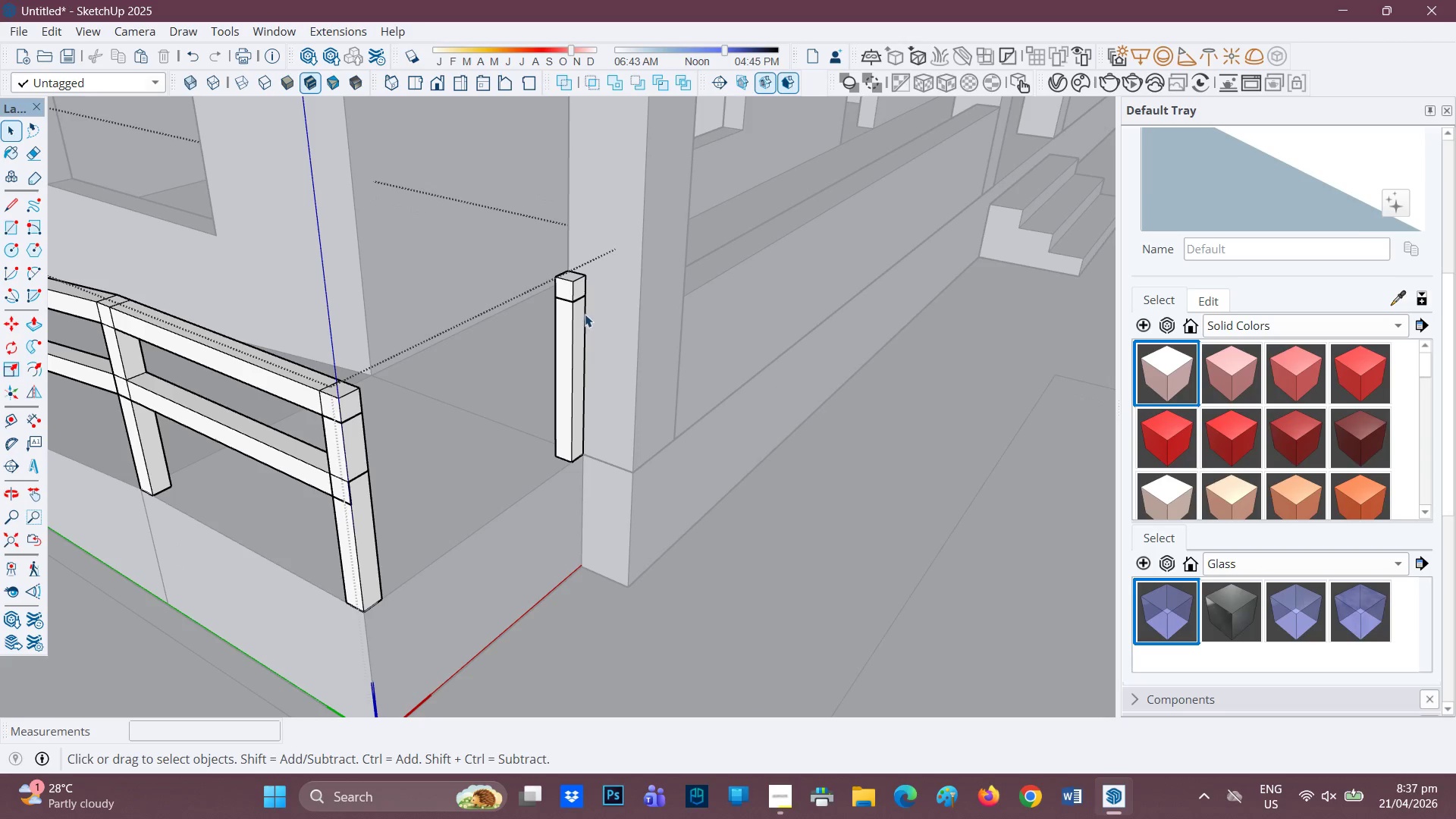 
left_click([575, 310])
 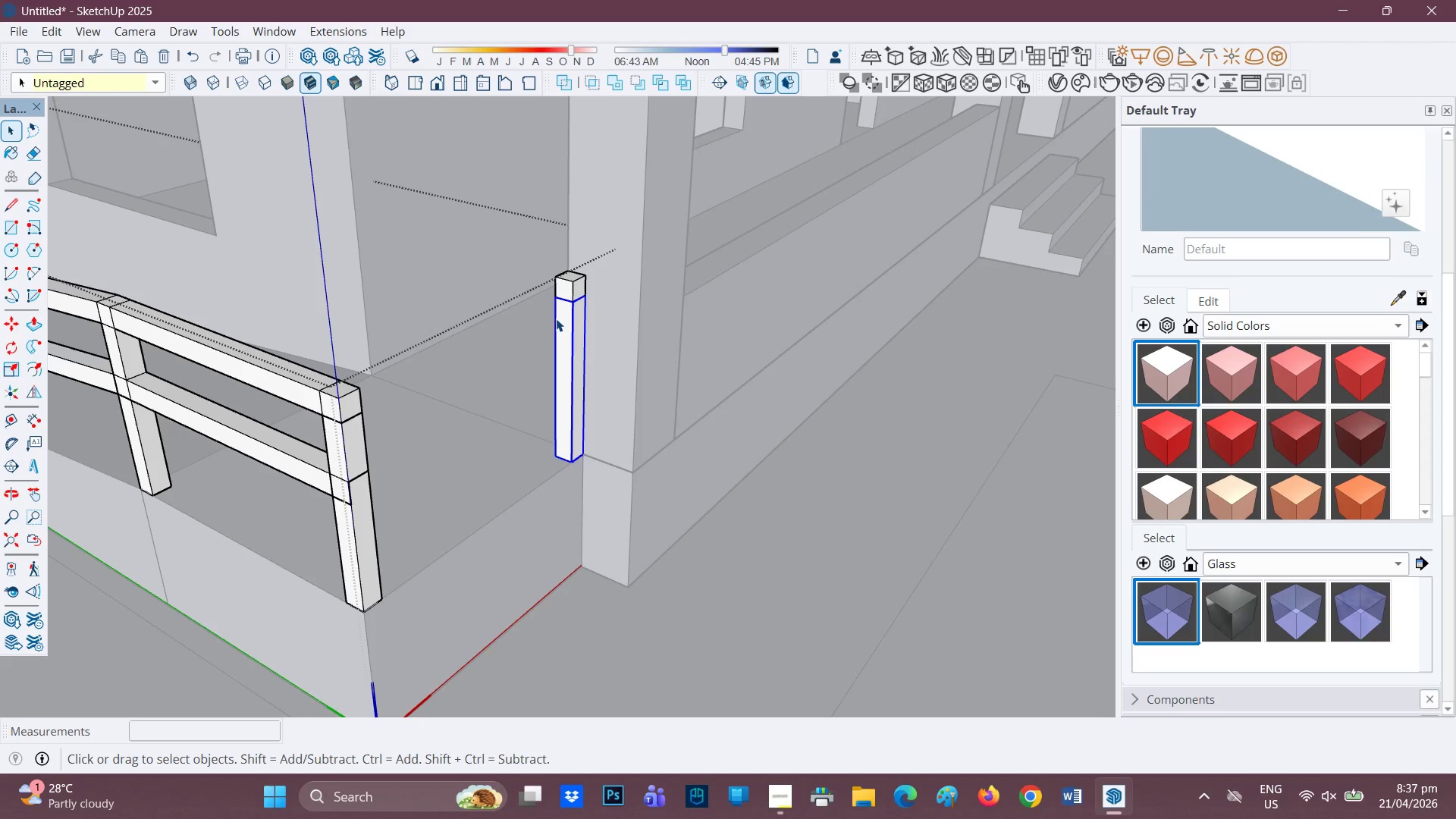 
scroll: coordinate [507, 355], scroll_direction: down, amount: 3.0
 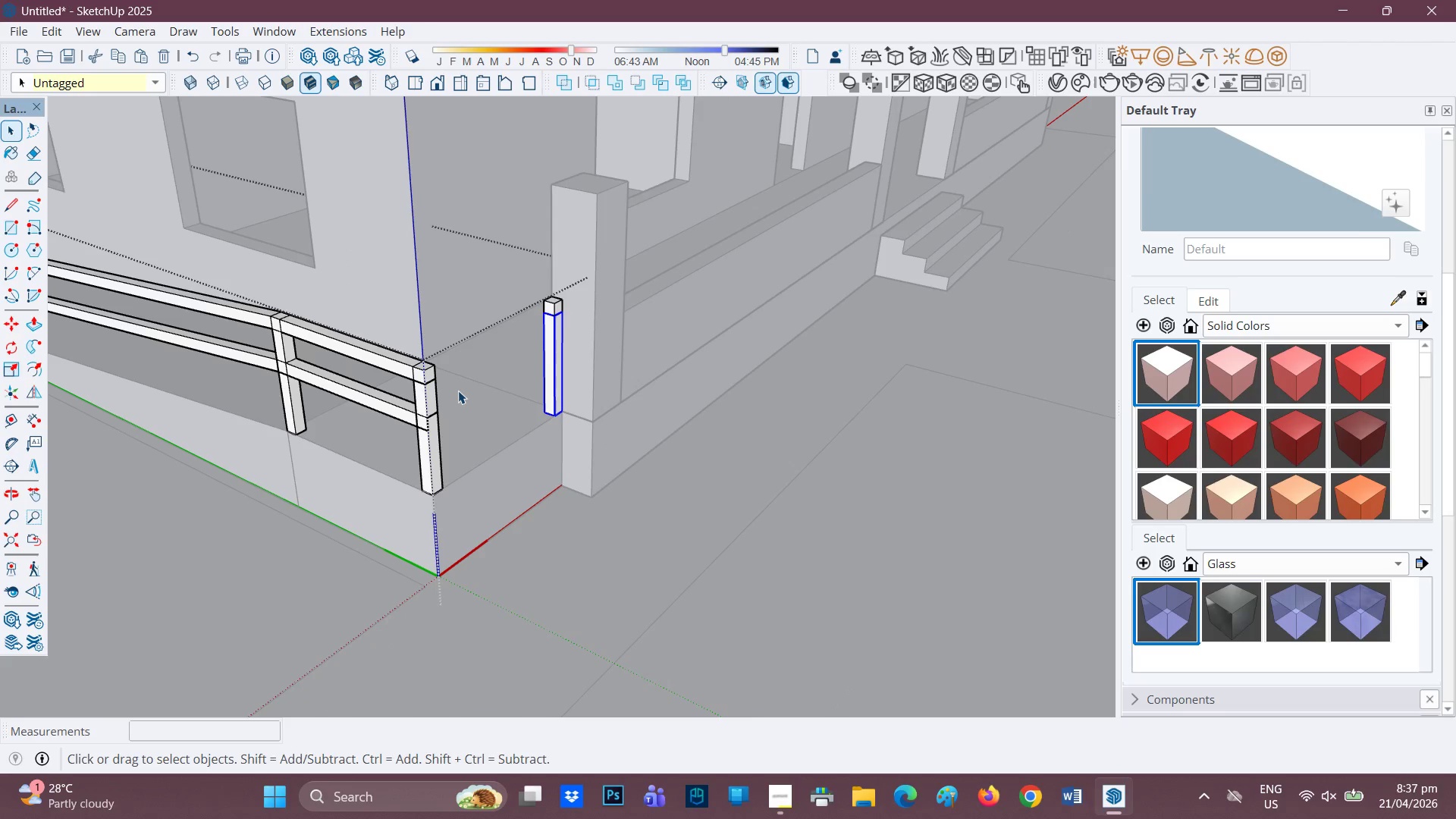 
scroll: coordinate [458, 391], scroll_direction: none, amount: 0.0
 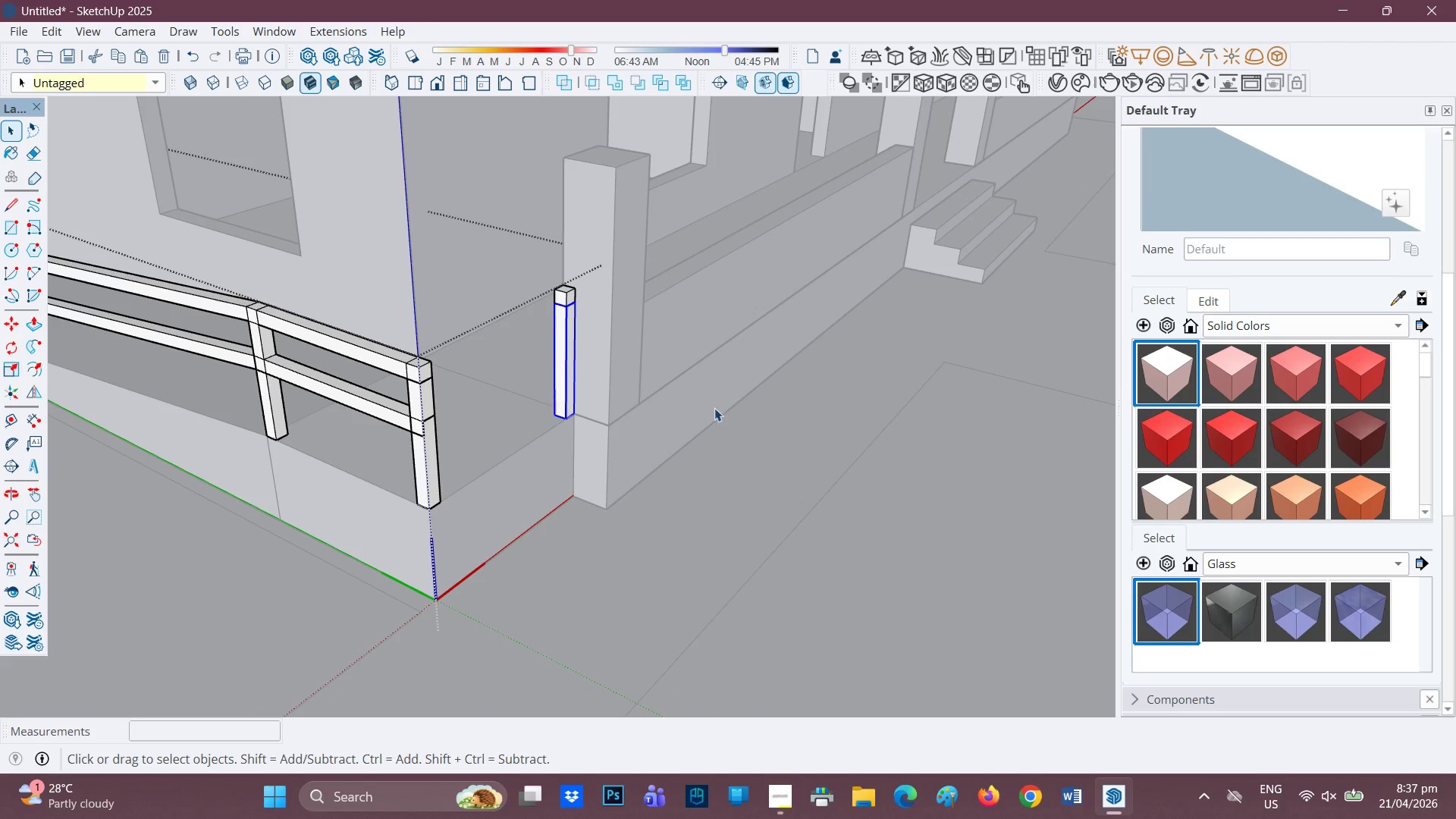 
left_click([777, 423])
 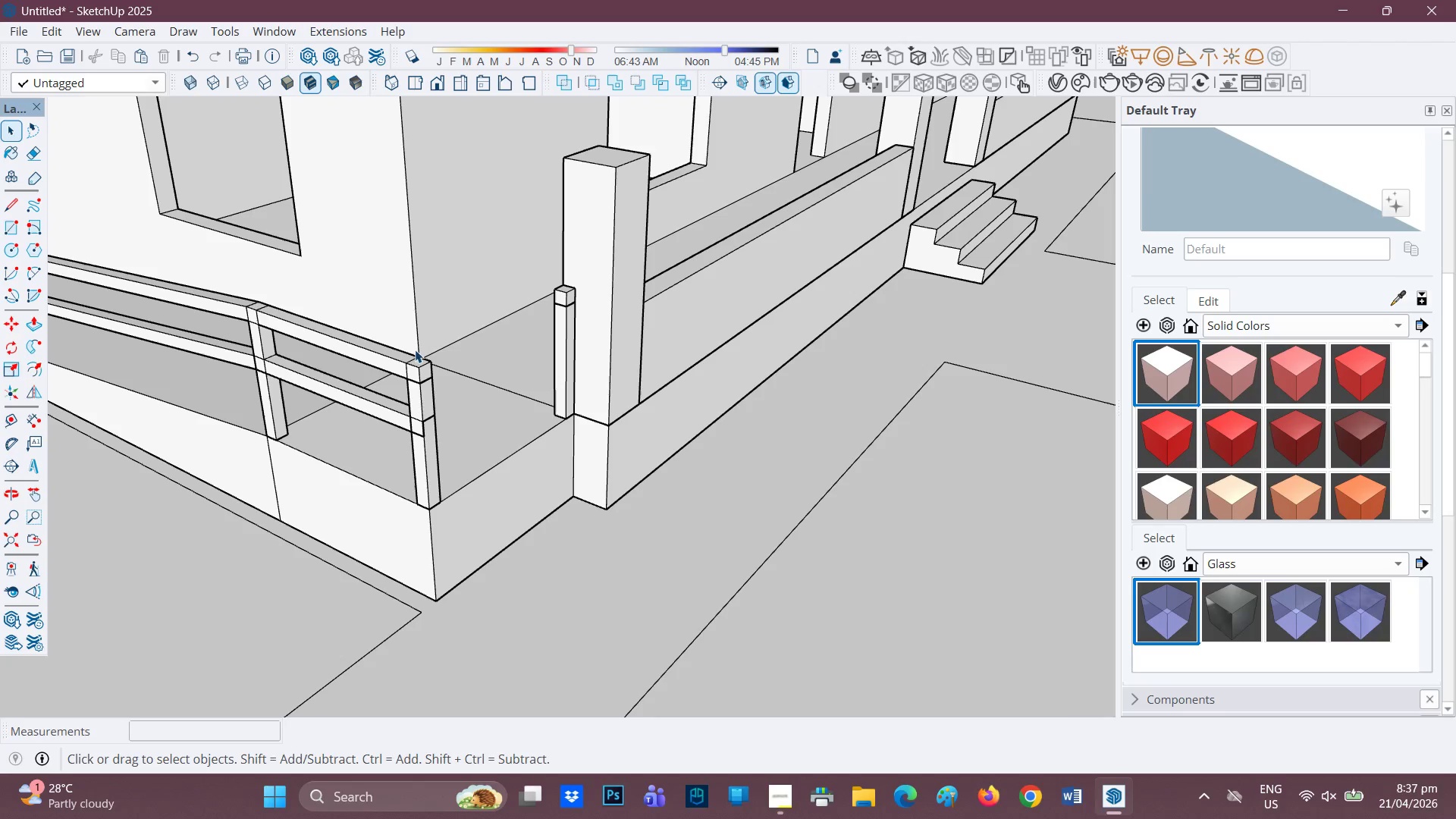 
left_click([406, 361])
 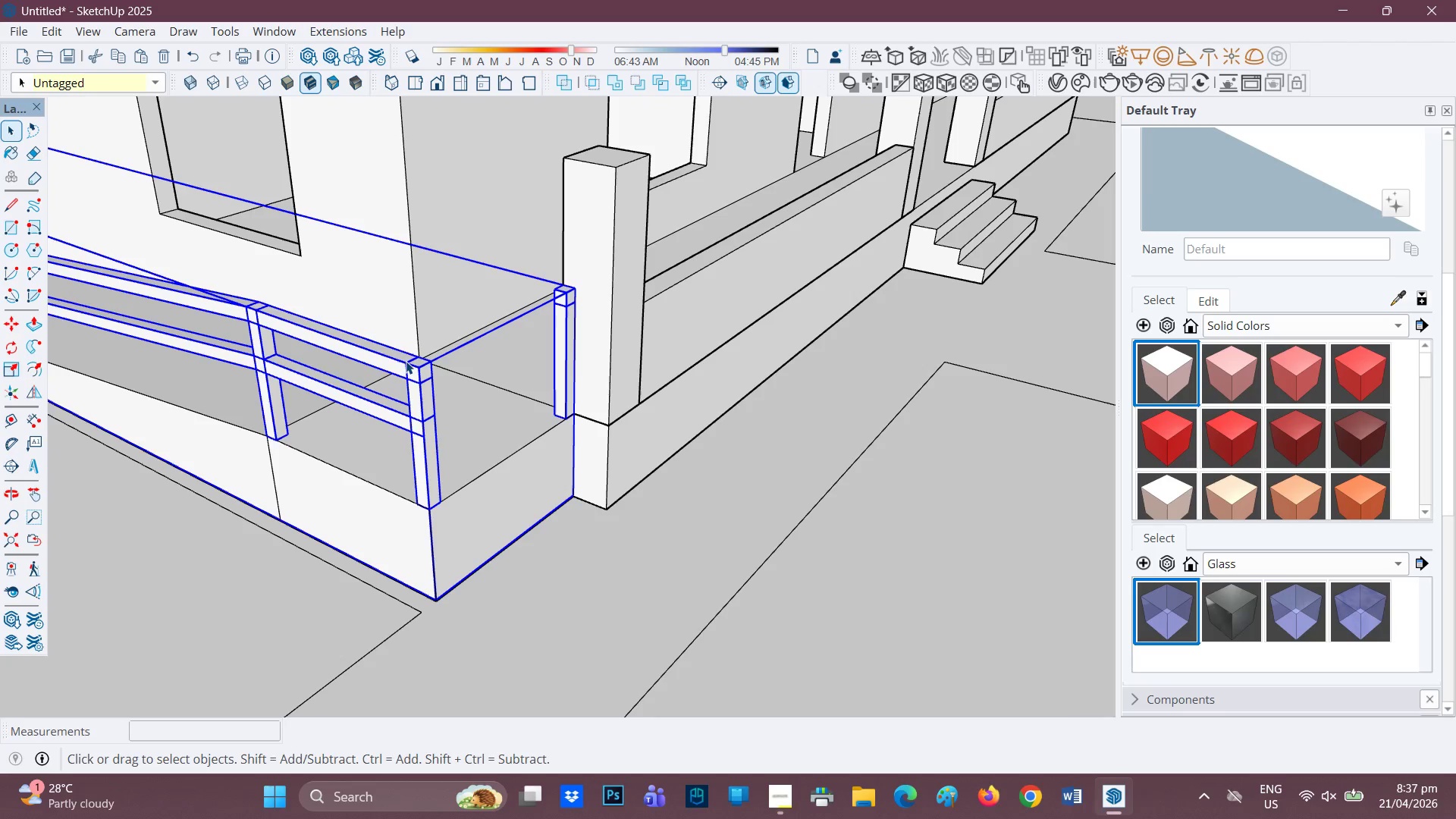 
right_click([406, 361])
 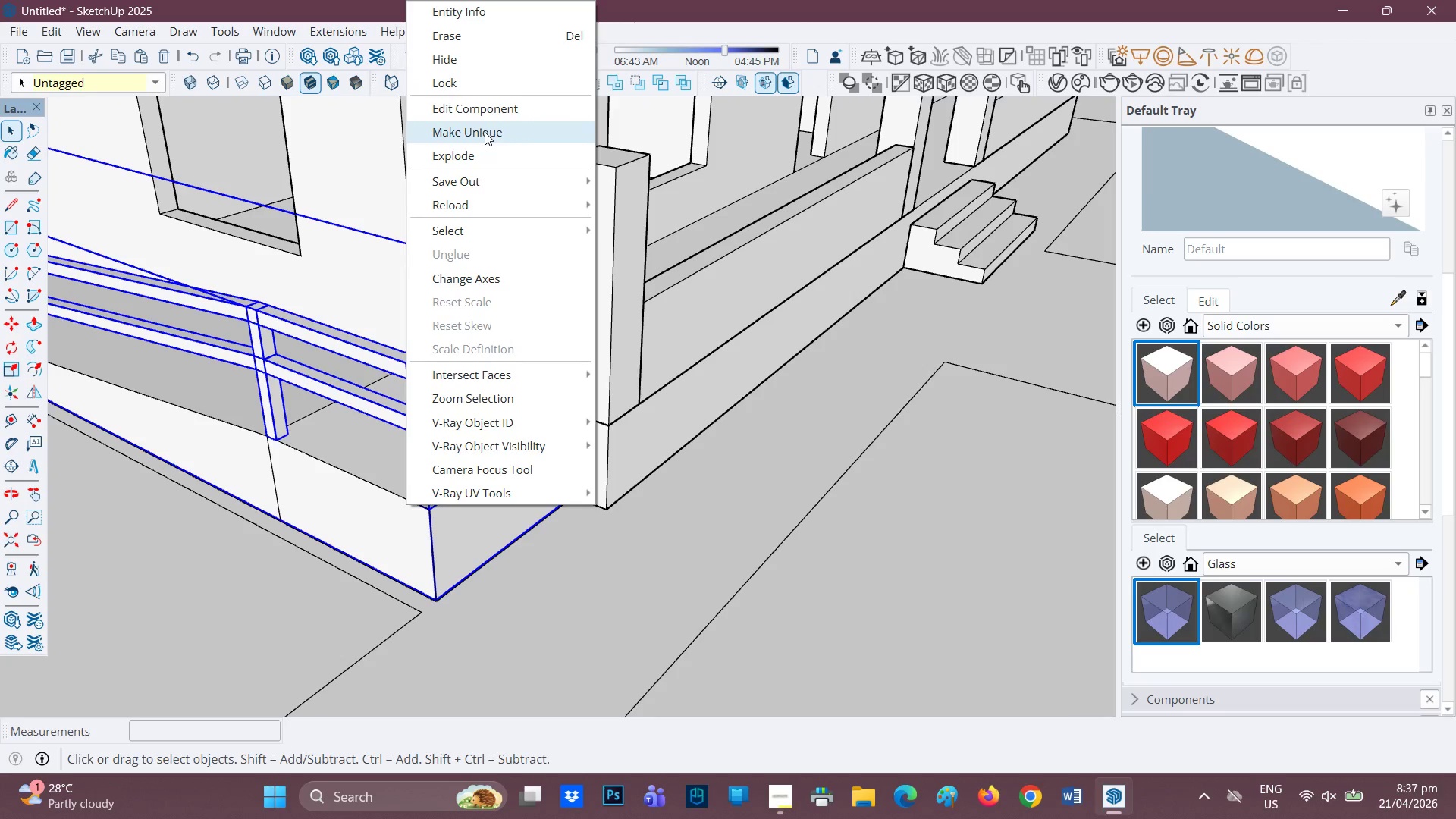 
left_click([484, 133])
 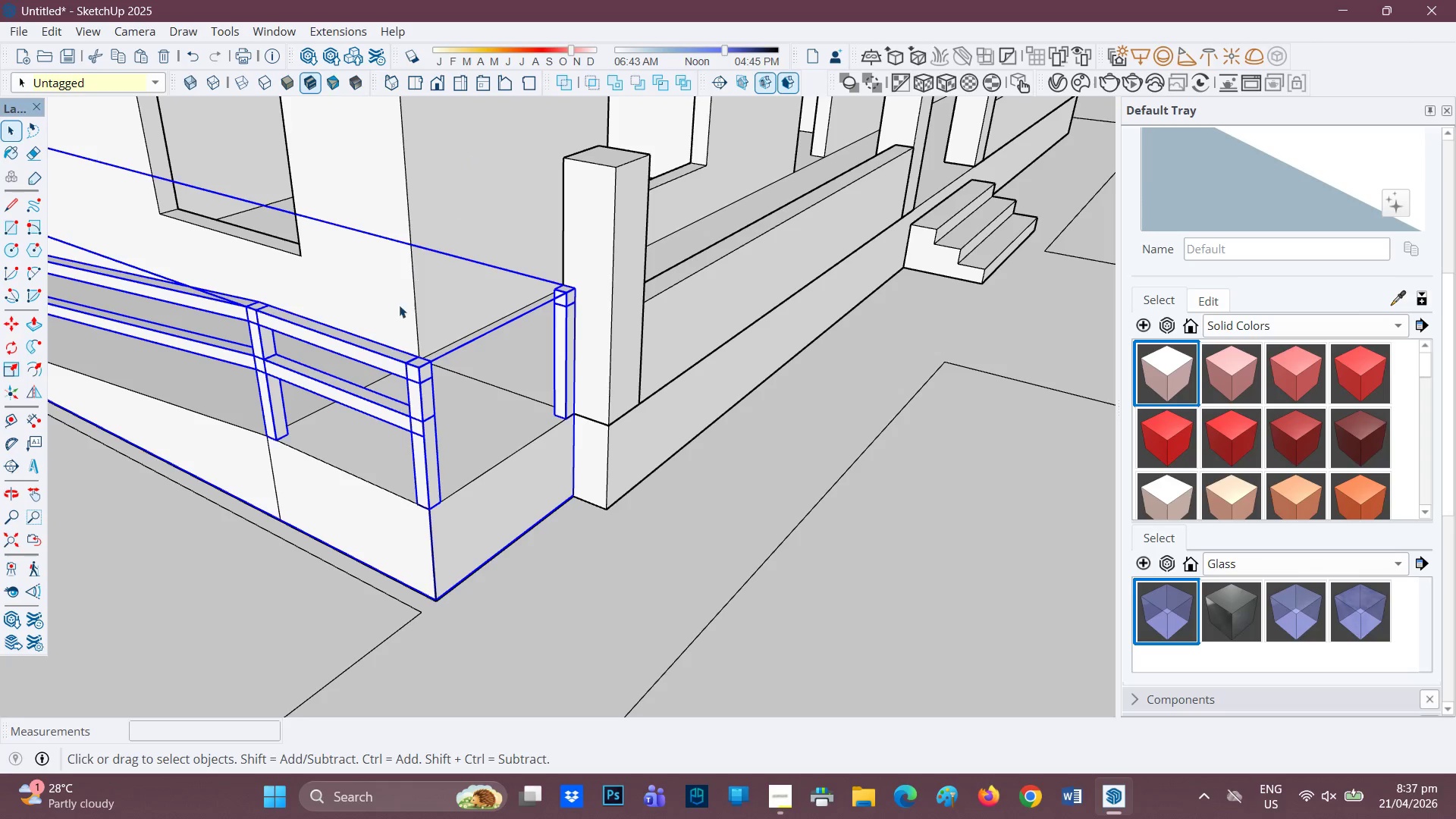 
scroll: coordinate [576, 328], scroll_direction: up, amount: 4.0
 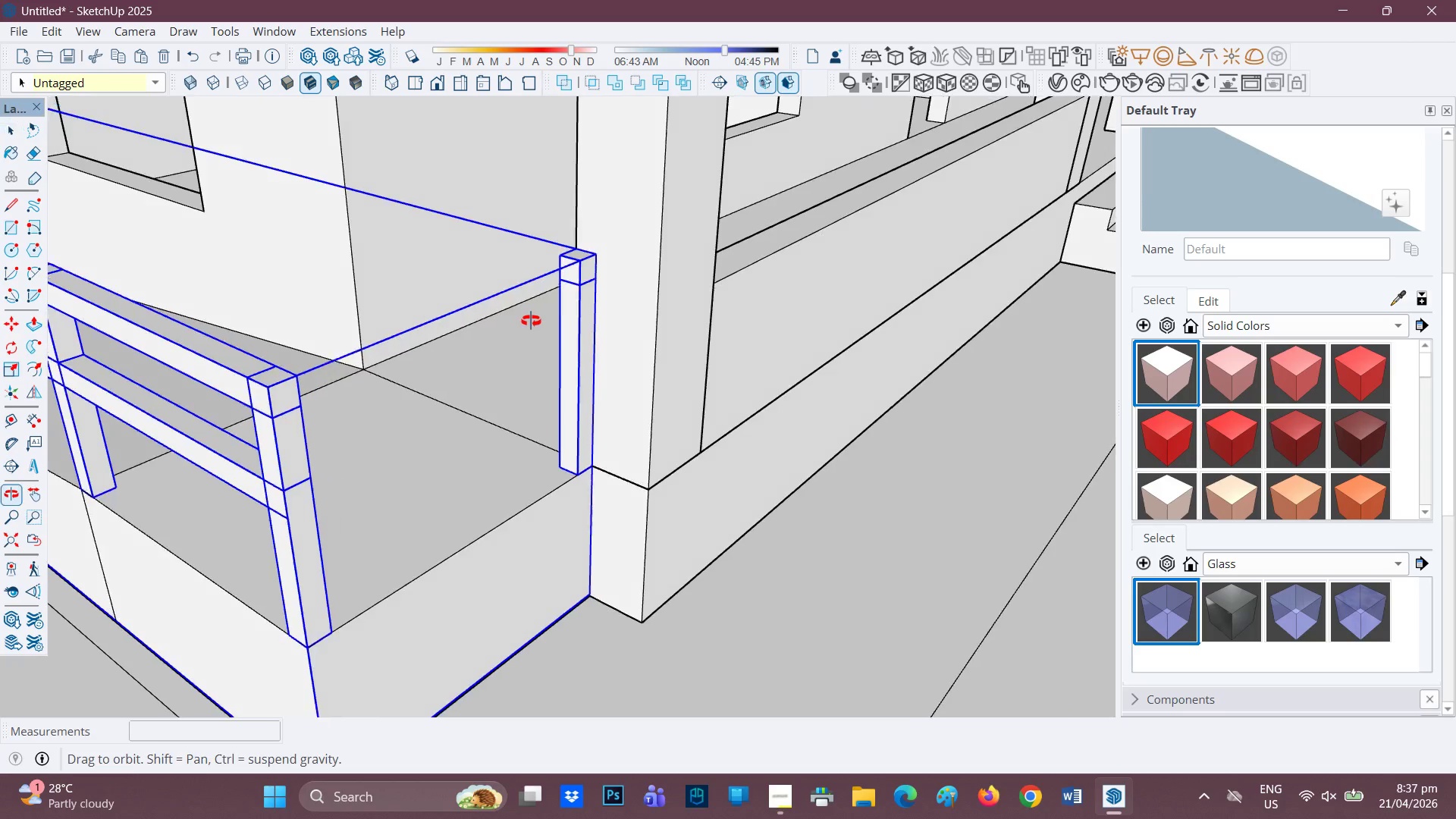 
scroll: coordinate [490, 322], scroll_direction: none, amount: 0.0
 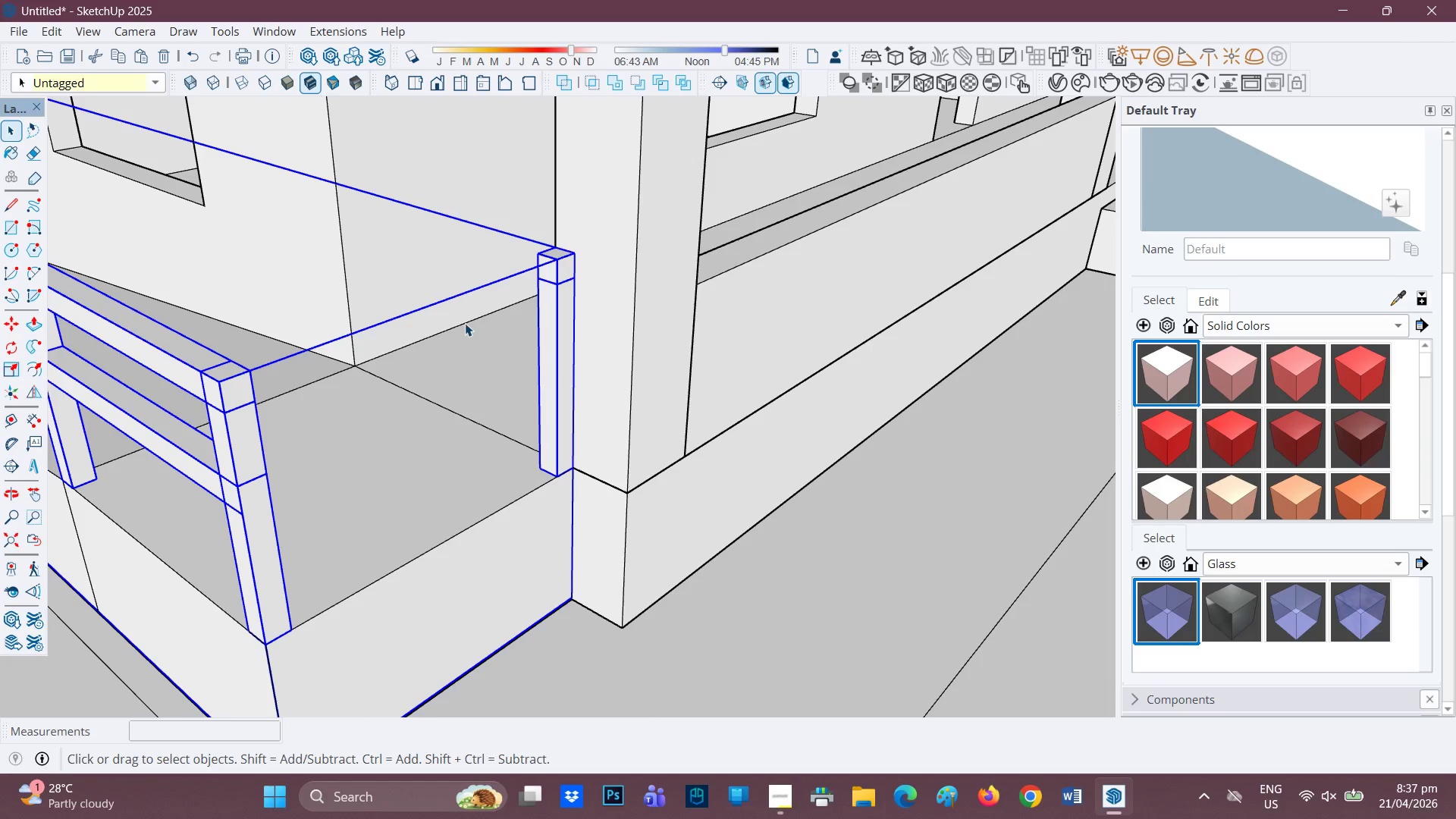 
key(L)
 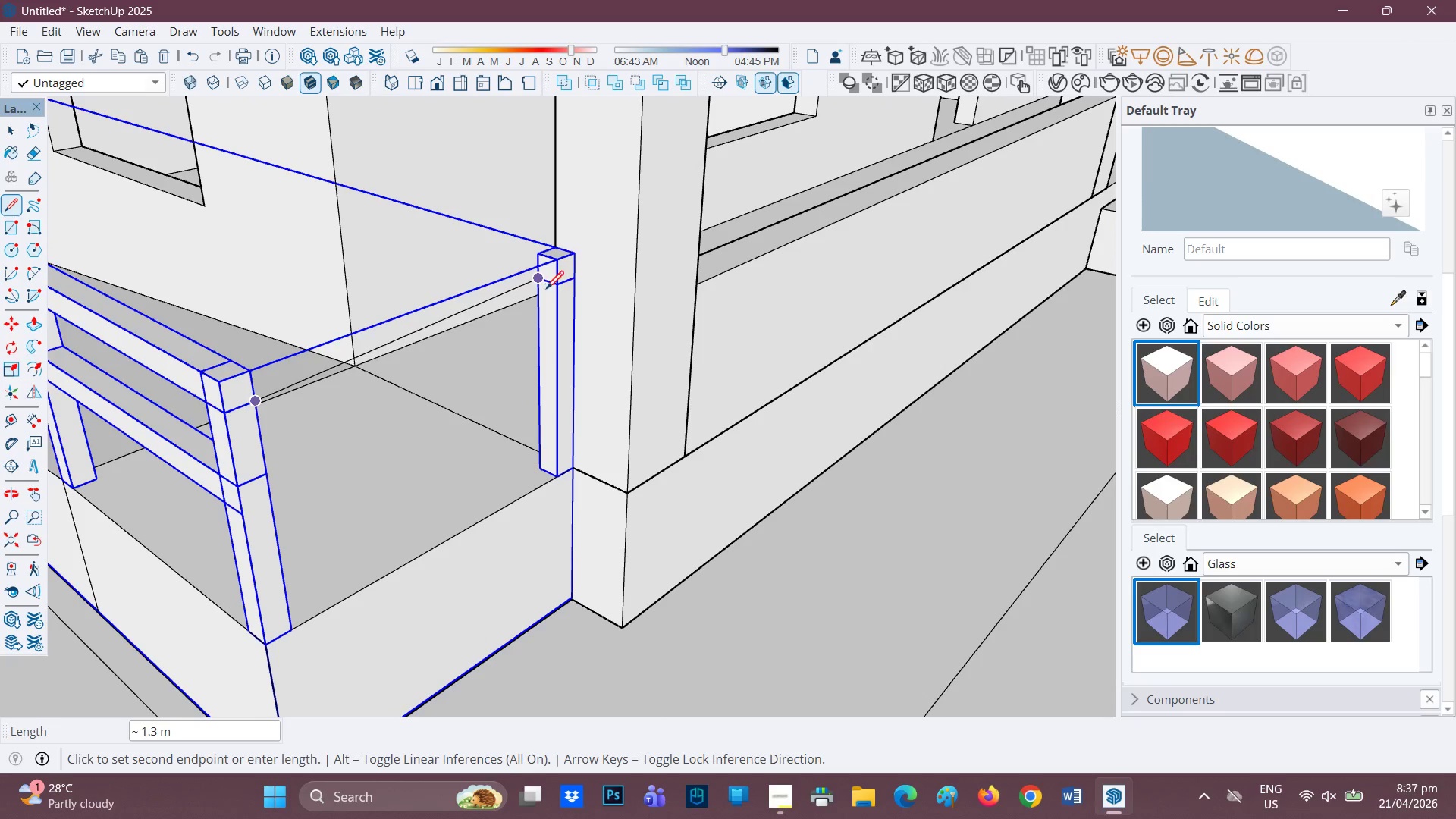 
left_click([552, 283])
 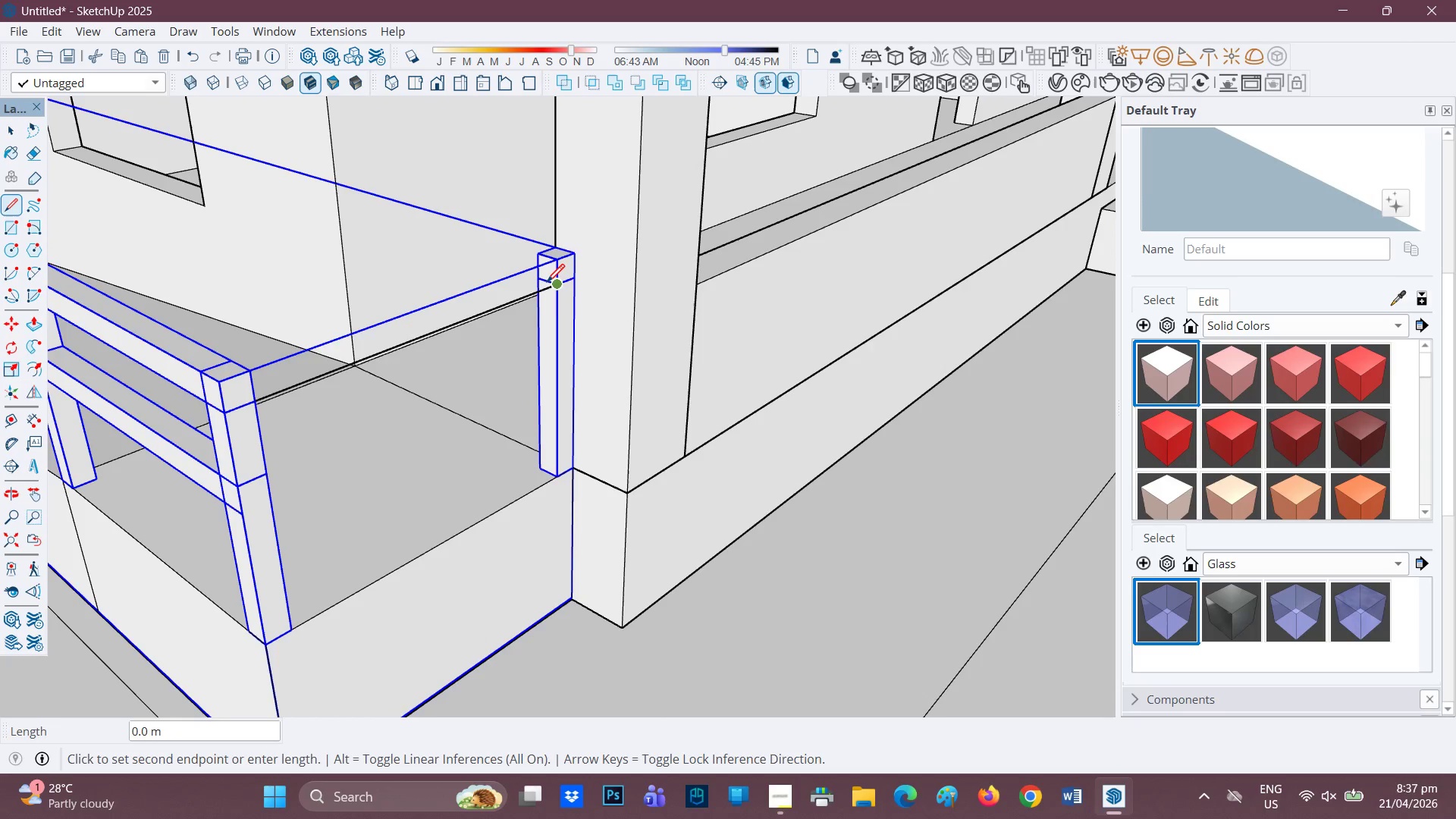 
key(Control+Z)
 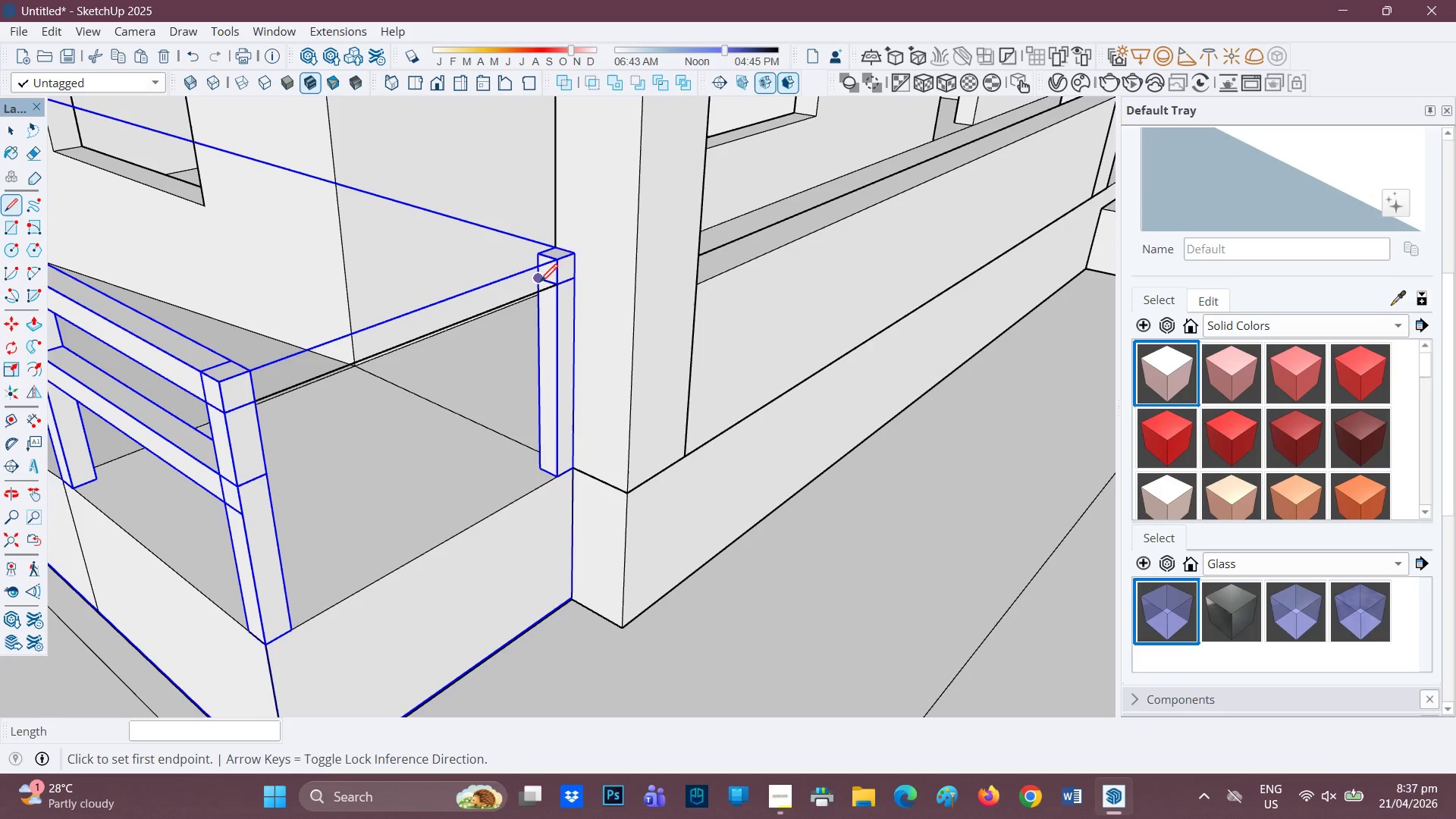 
key(Control+Z)
 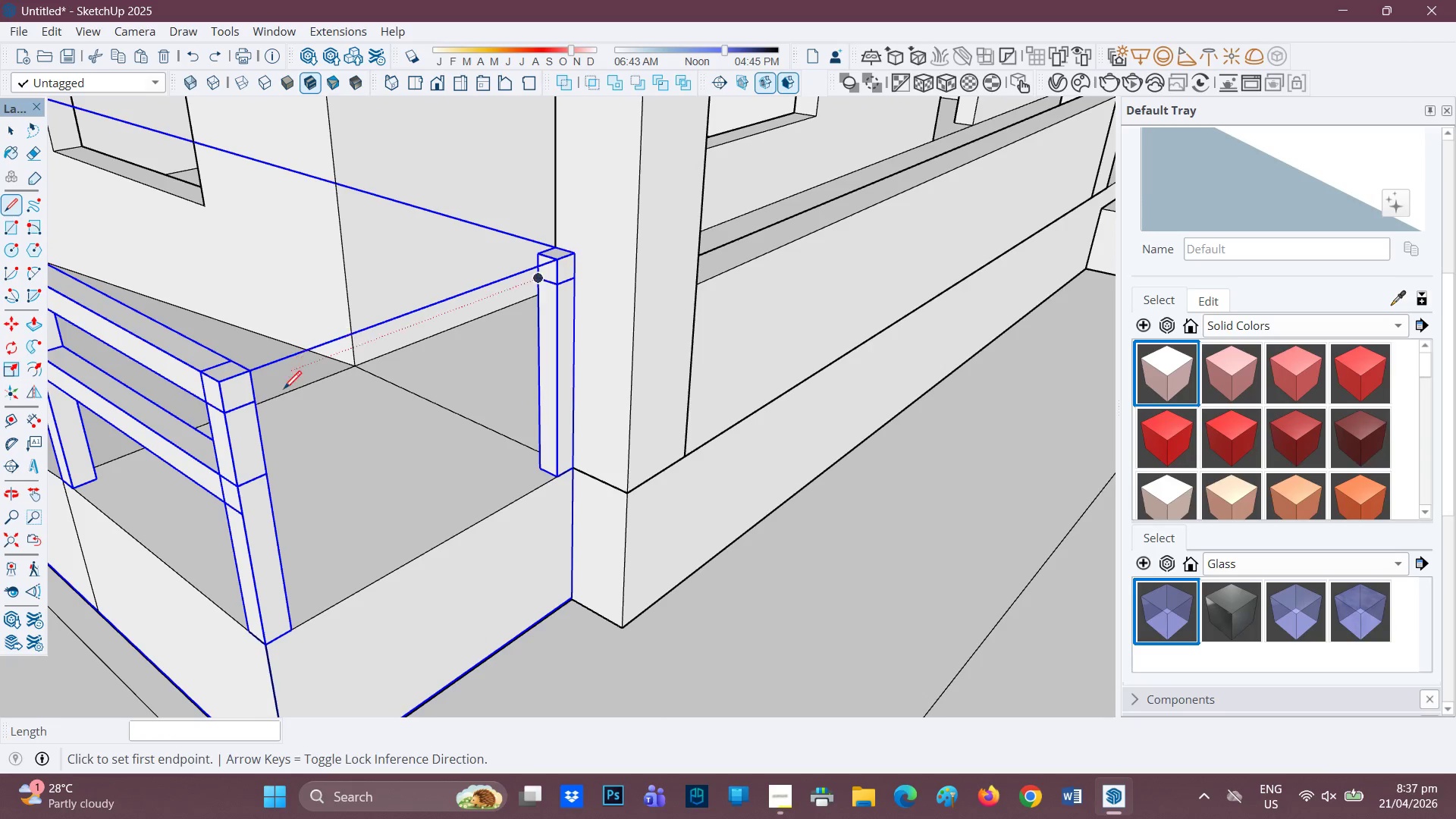 
key(Space)
 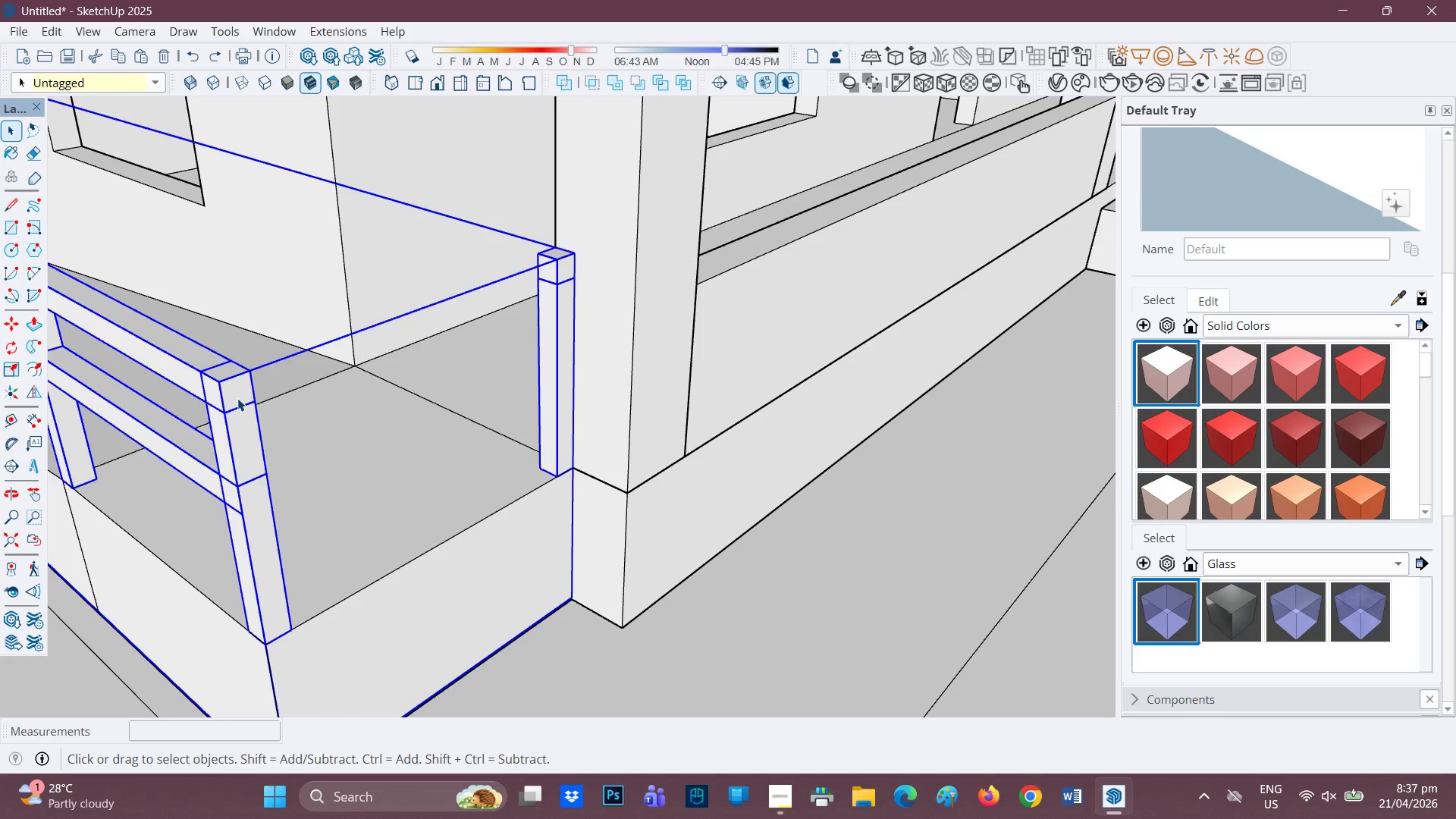 
double_click([237, 397])
 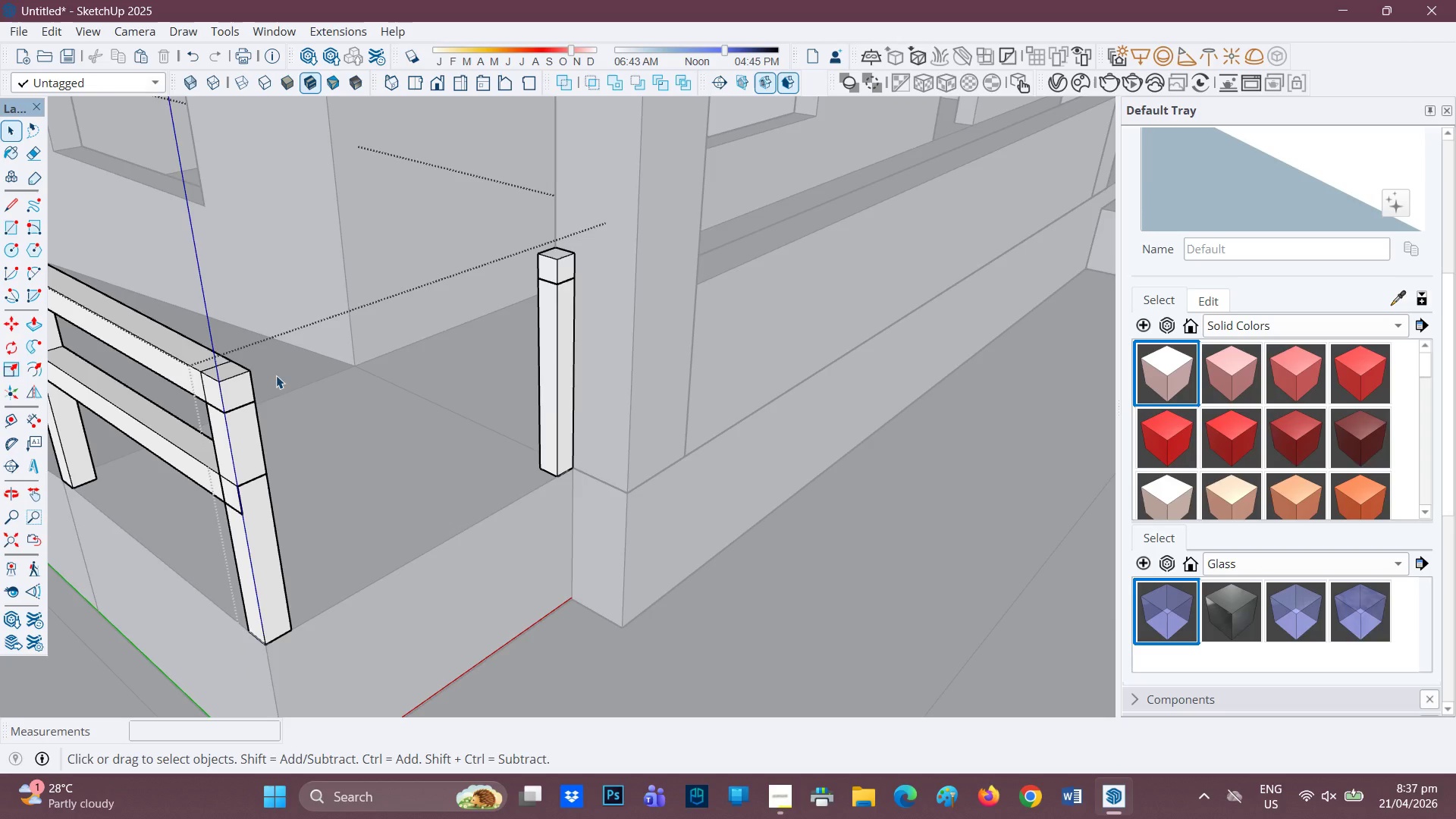 
scroll: coordinate [278, 375], scroll_direction: up, amount: 1.0
 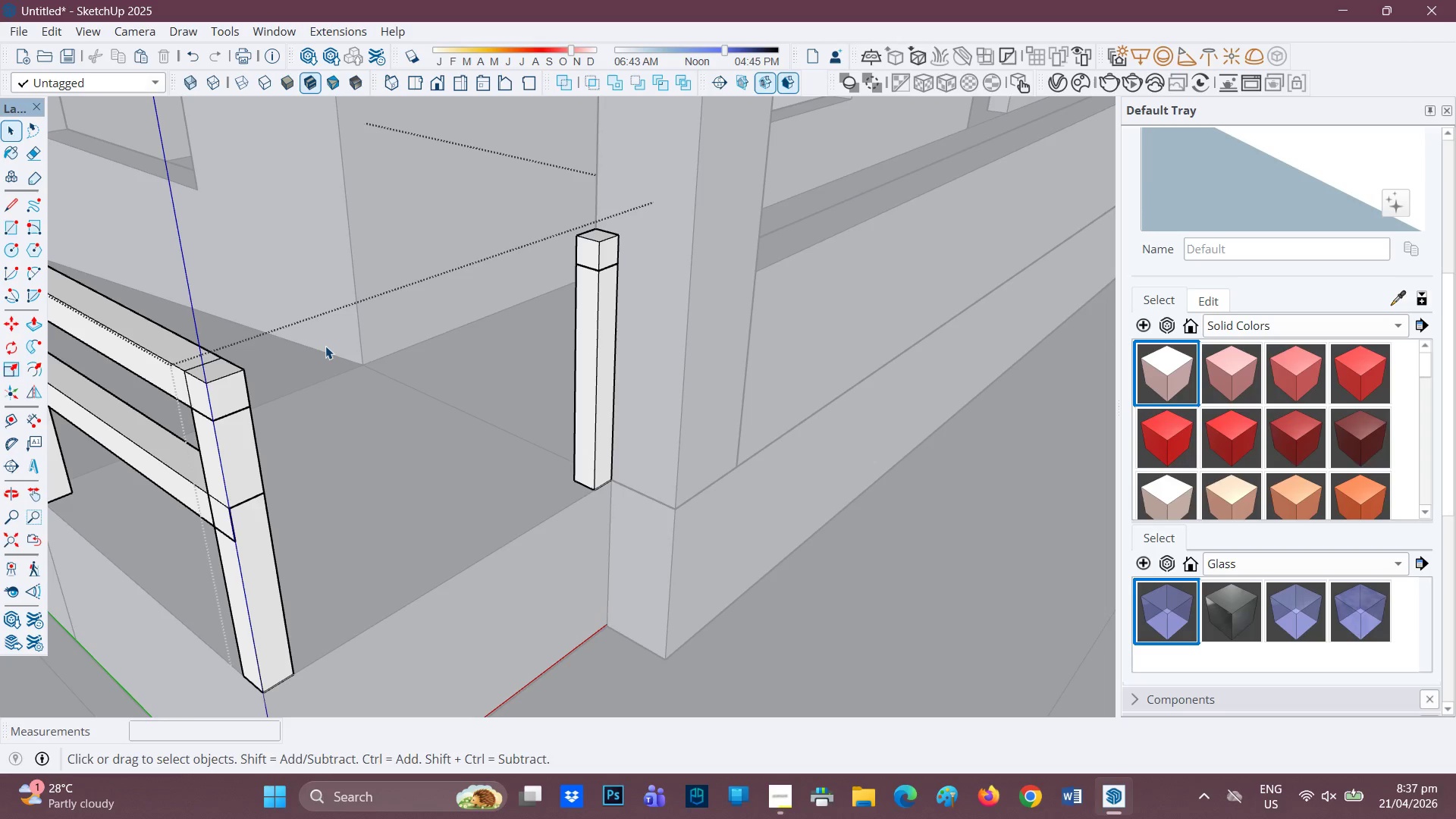 
key(L)
 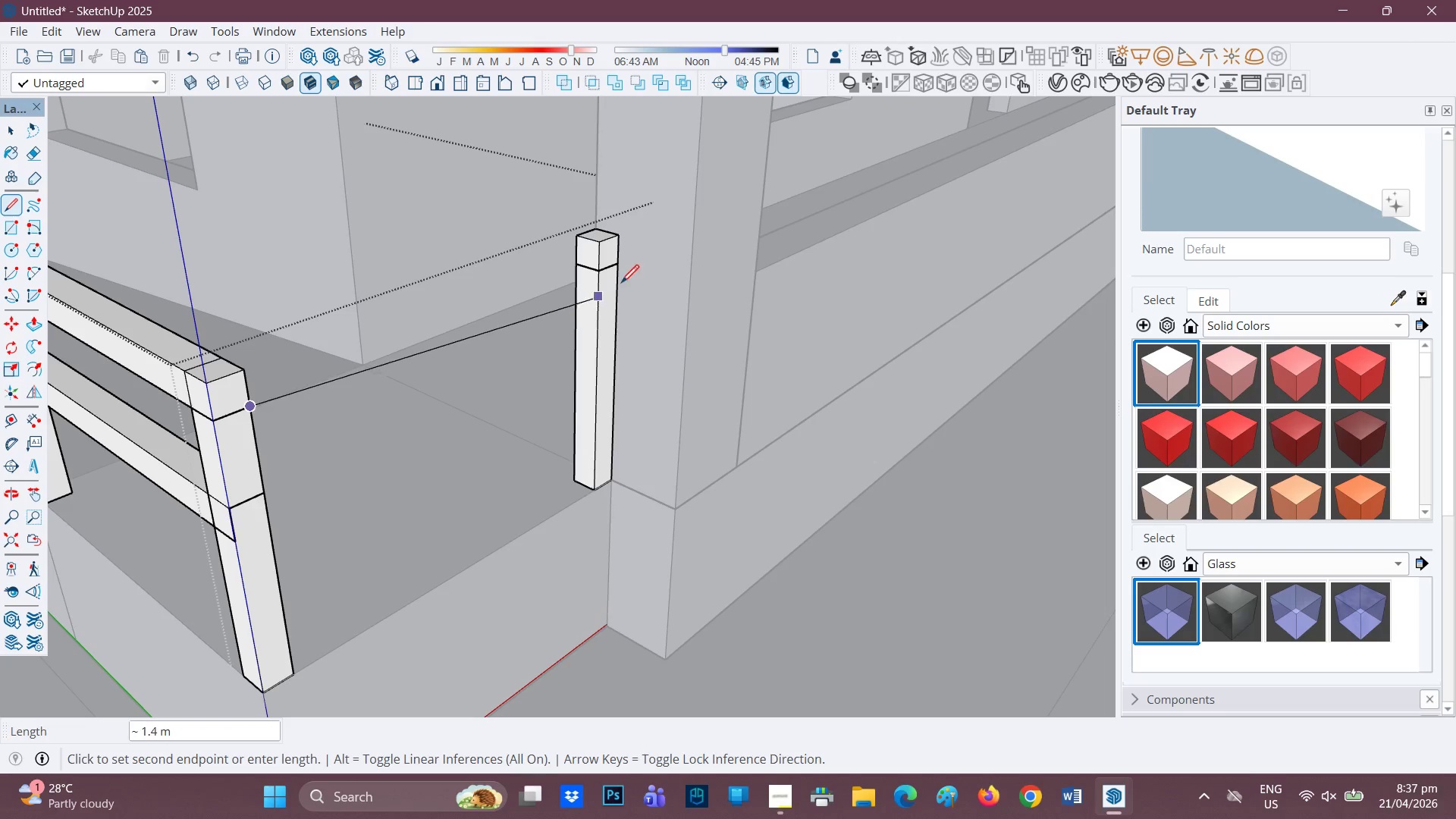 
left_click([598, 268])
 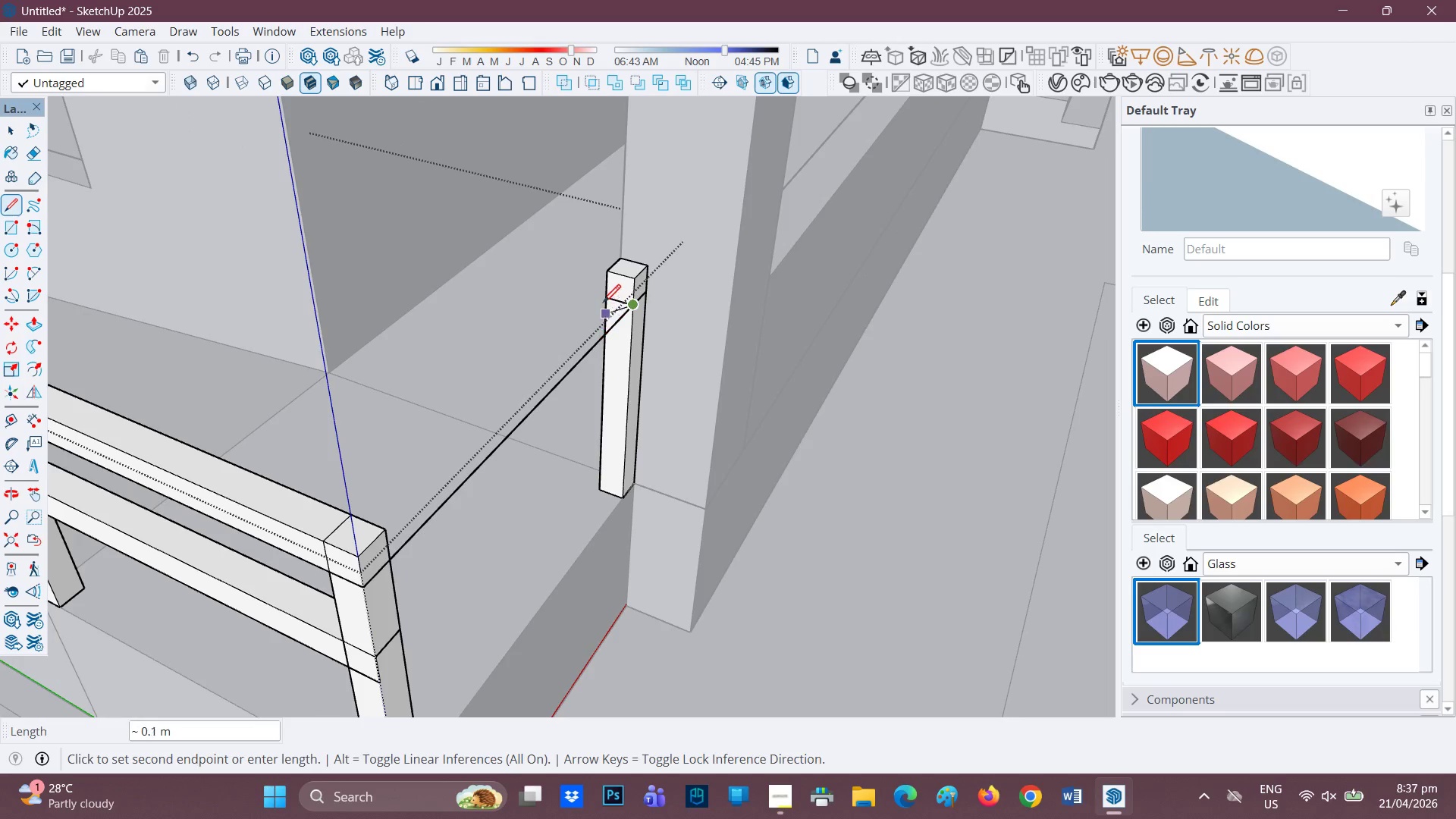 
left_click([603, 301])
 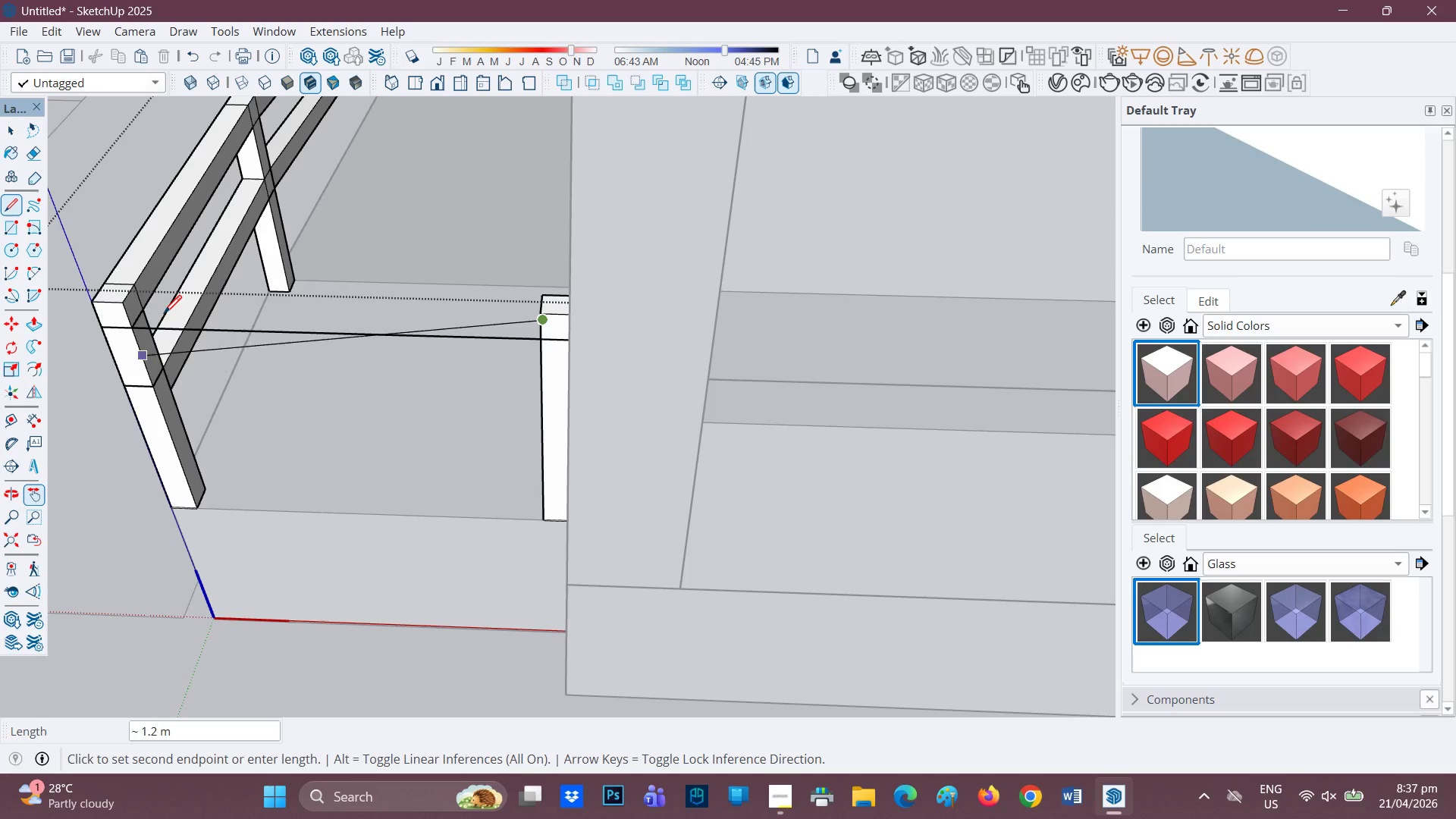 
left_click([140, 318])
 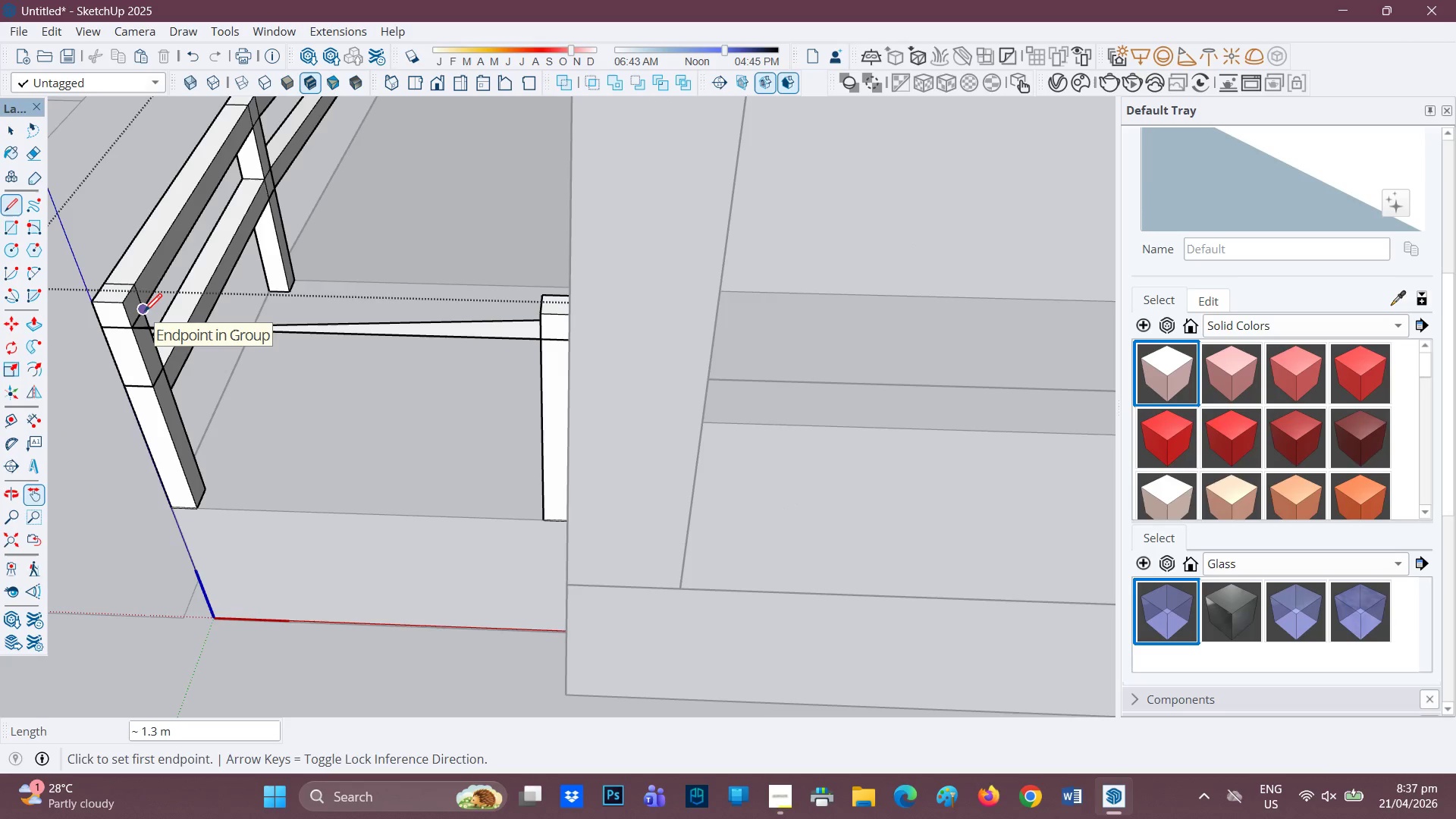 
key(Z)
 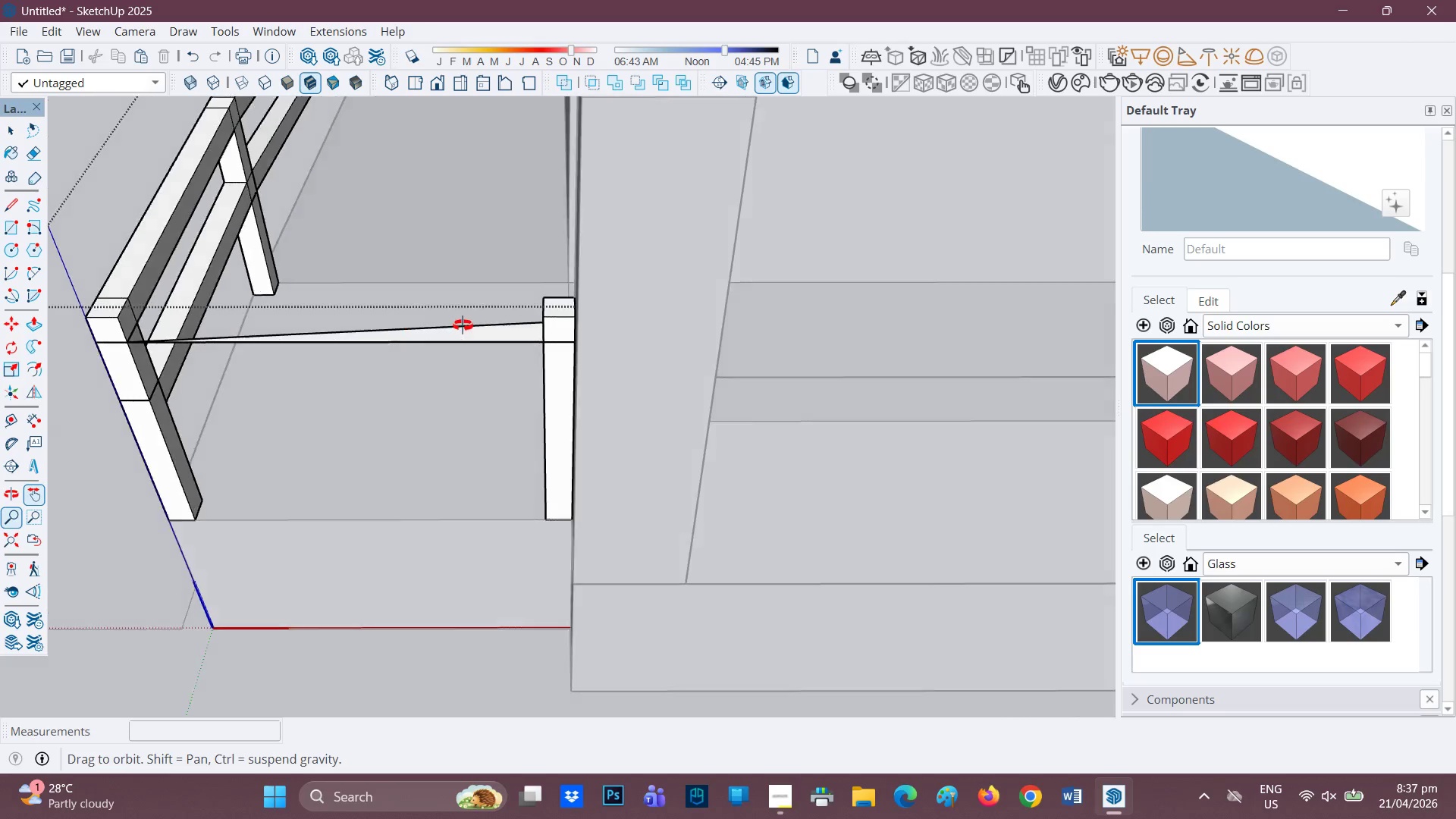 
key(Control+Z)
 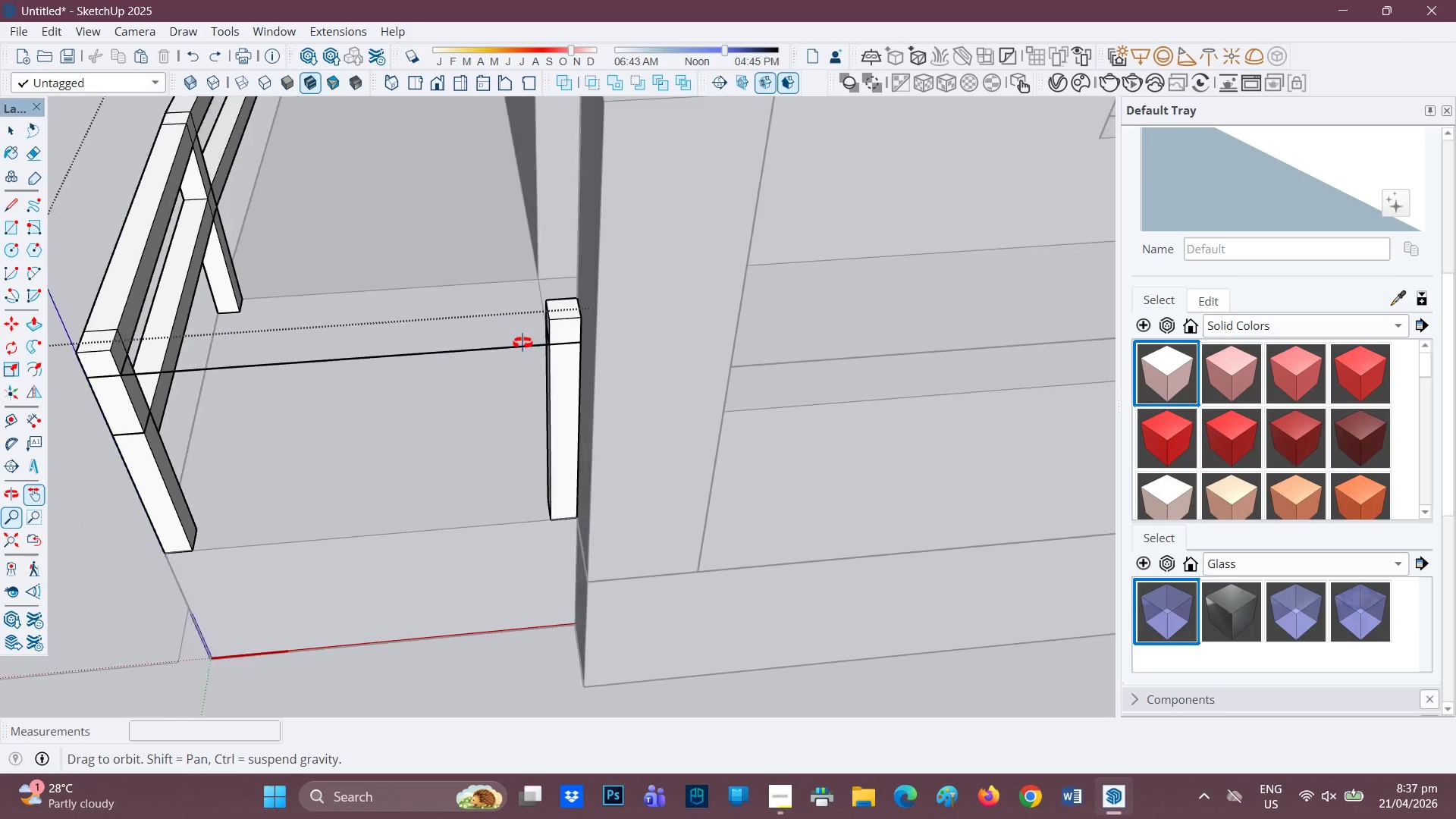 
key(L)
 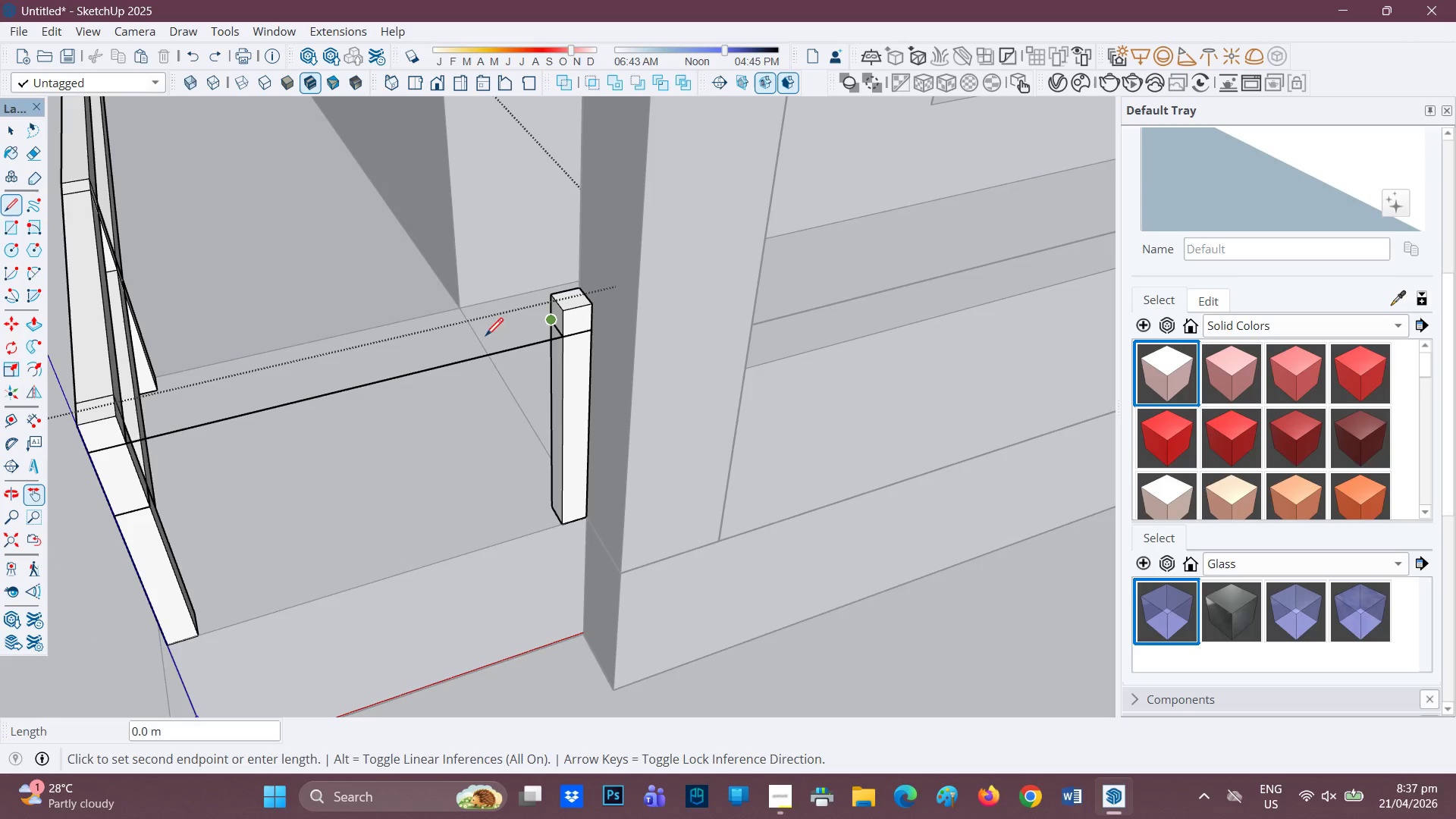 
scroll: coordinate [300, 371], scroll_direction: none, amount: 0.0
 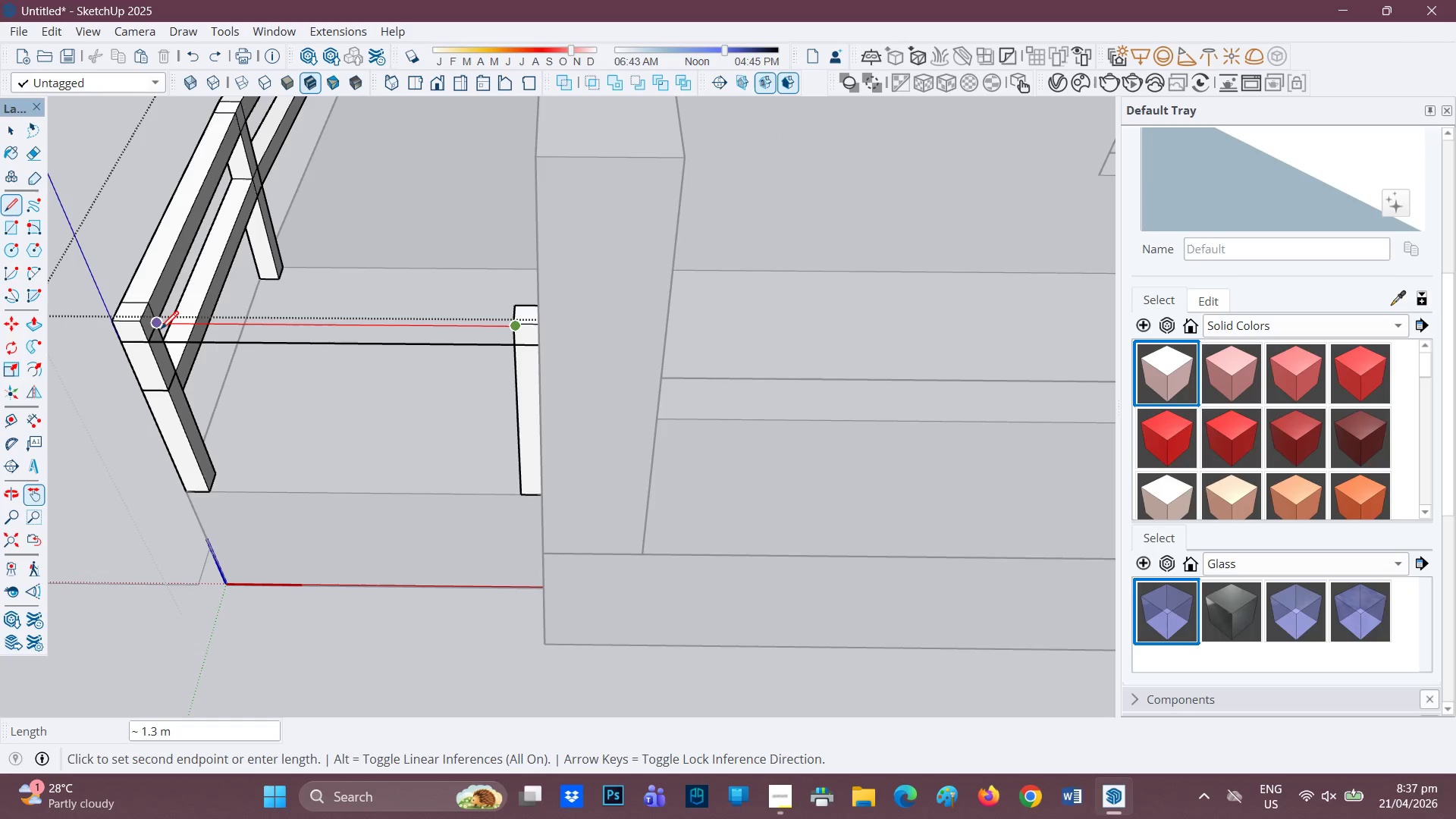 
left_click([161, 328])
 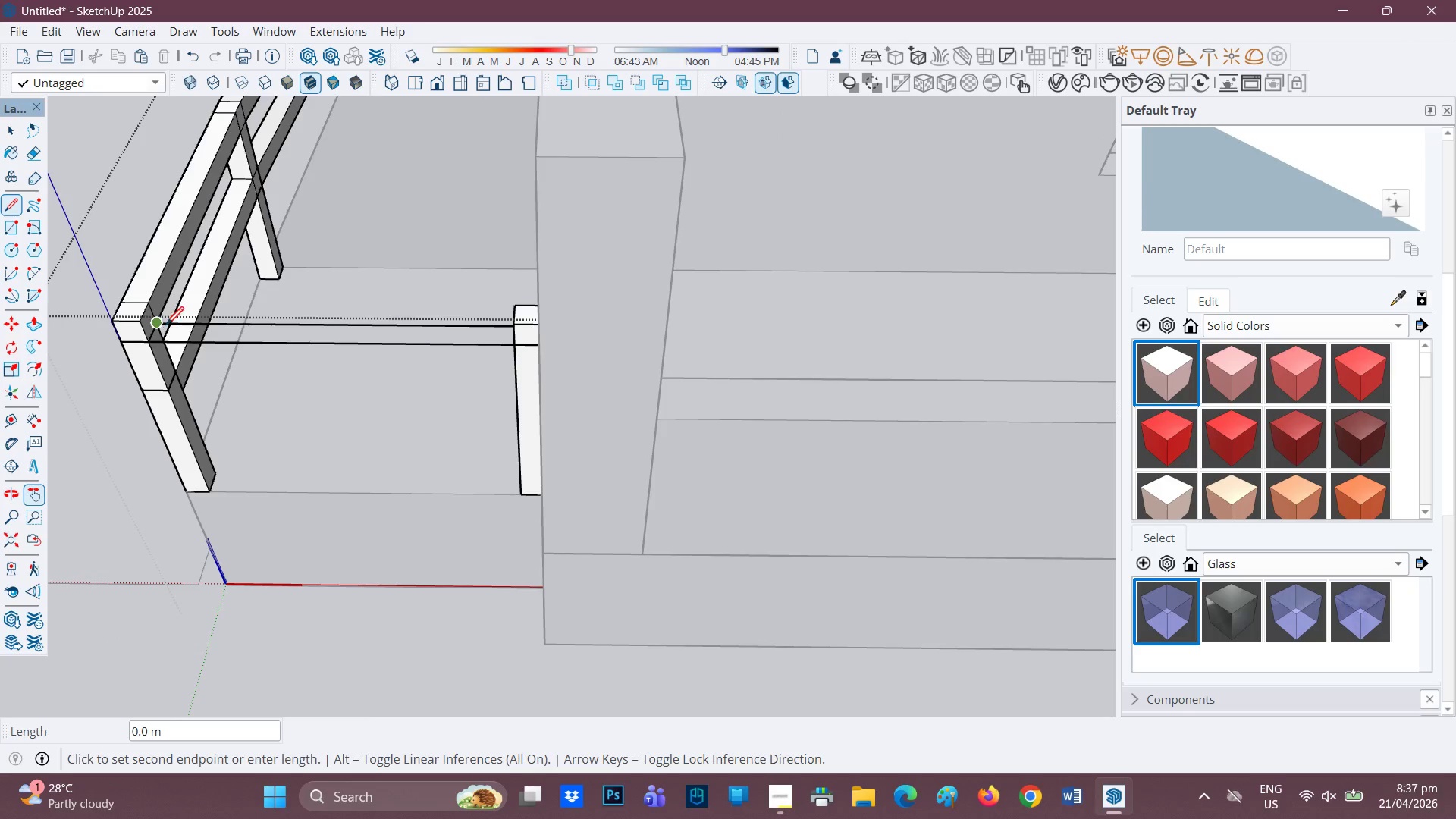 
scroll: coordinate [164, 315], scroll_direction: none, amount: 0.0
 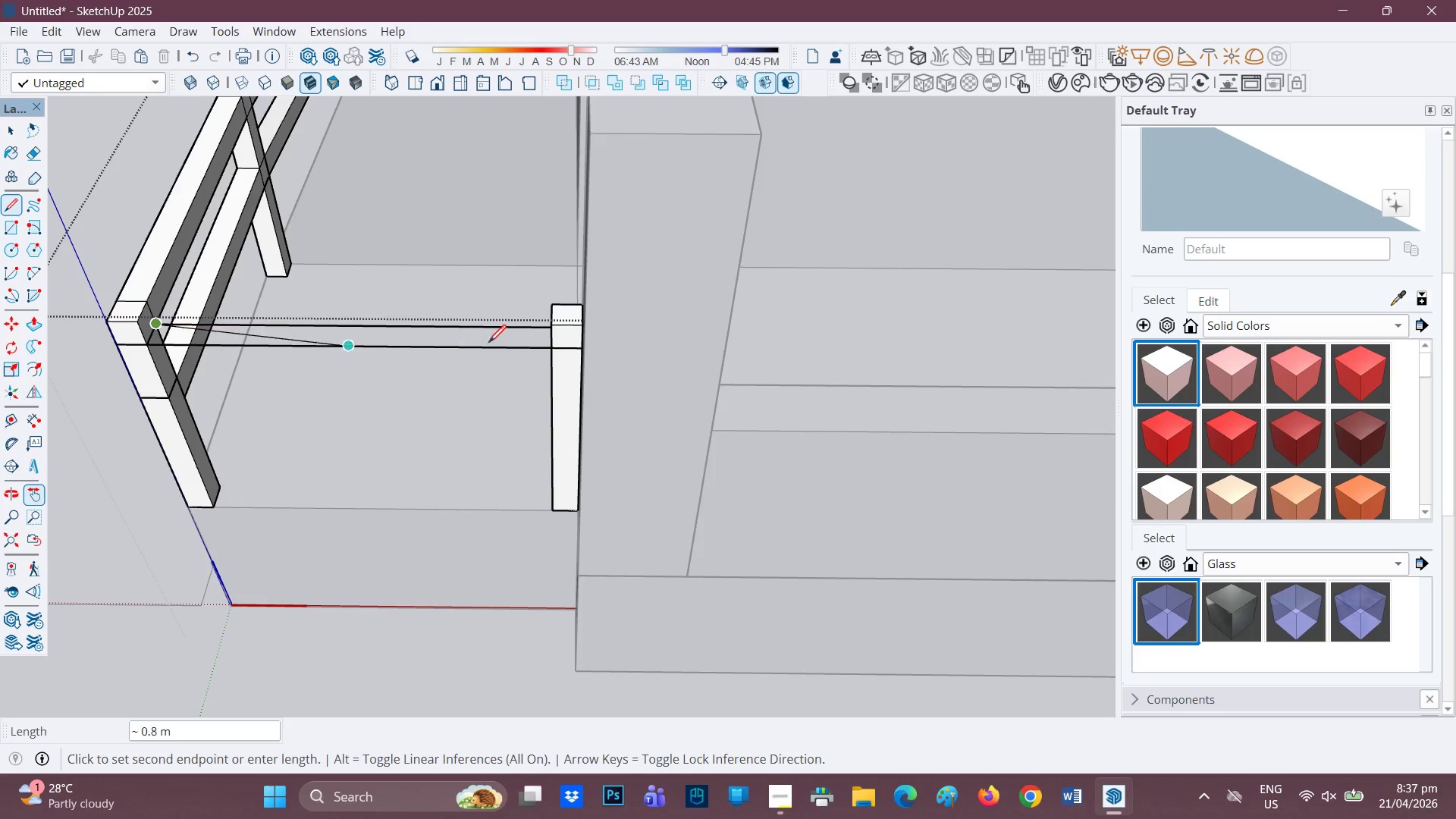 
scroll: coordinate [497, 340], scroll_direction: up, amount: 1.0
 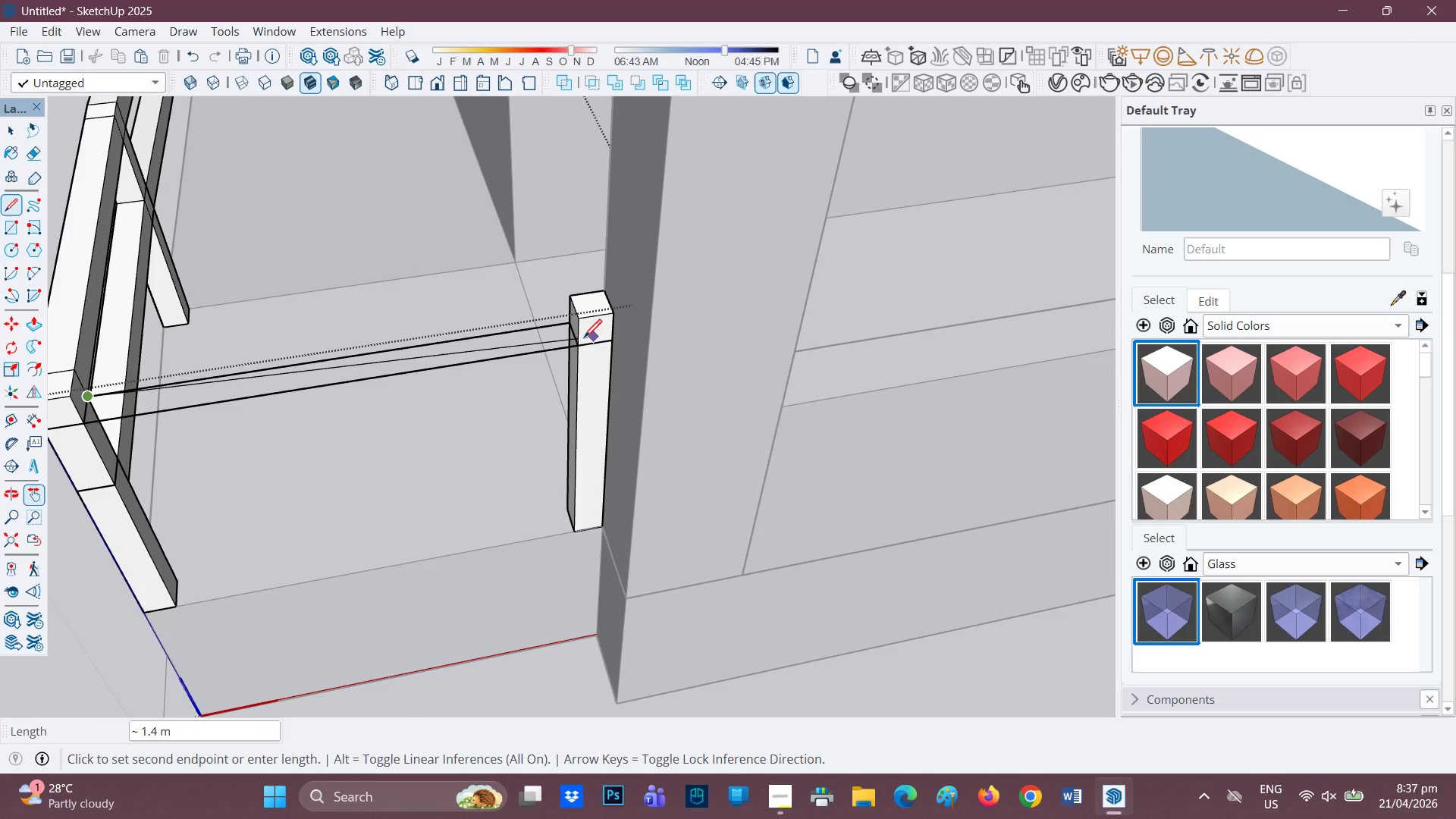 
key(R)
 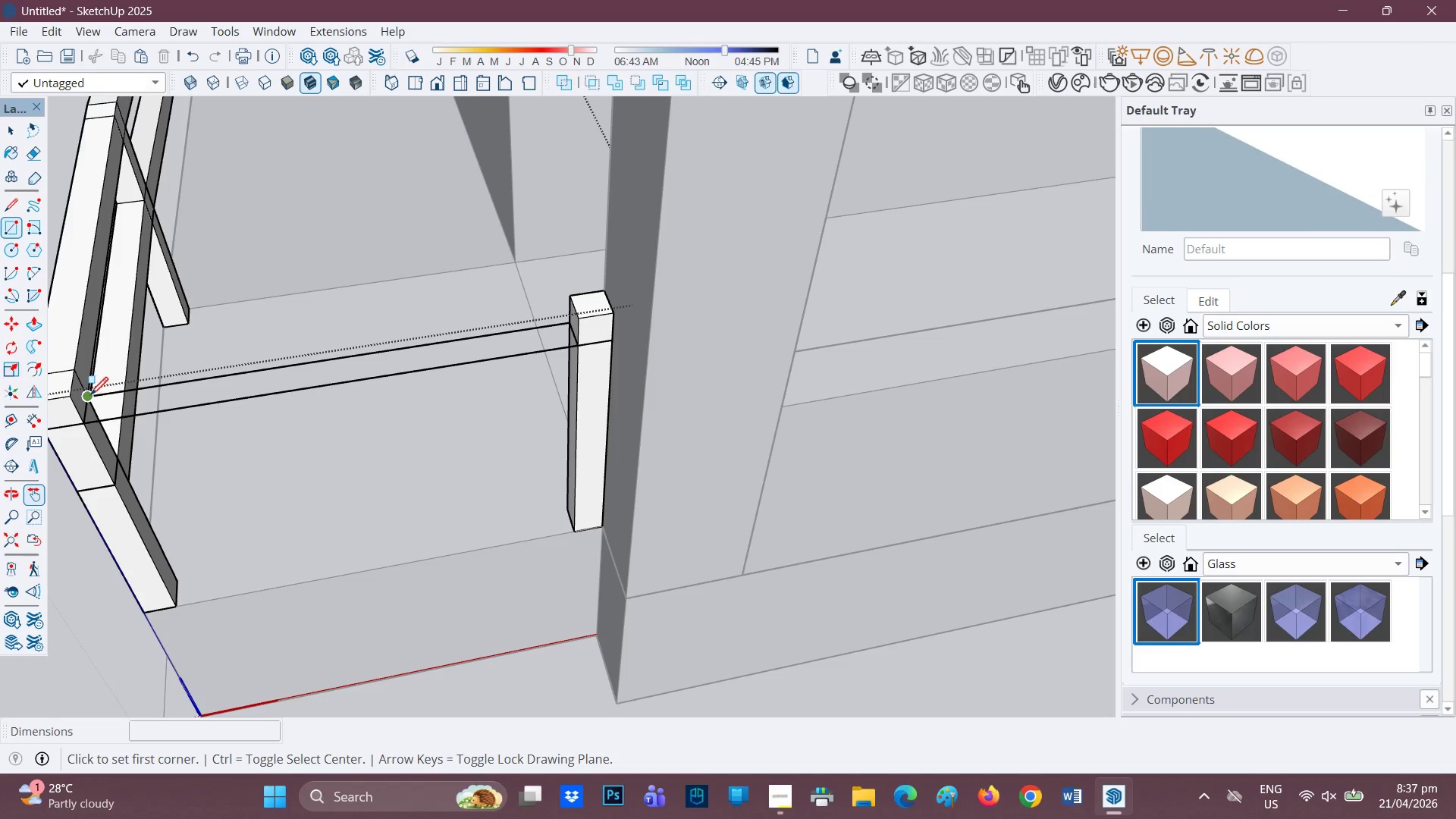 
left_click_drag(start_coordinate=[89, 397], to_coordinate=[93, 397])
 